 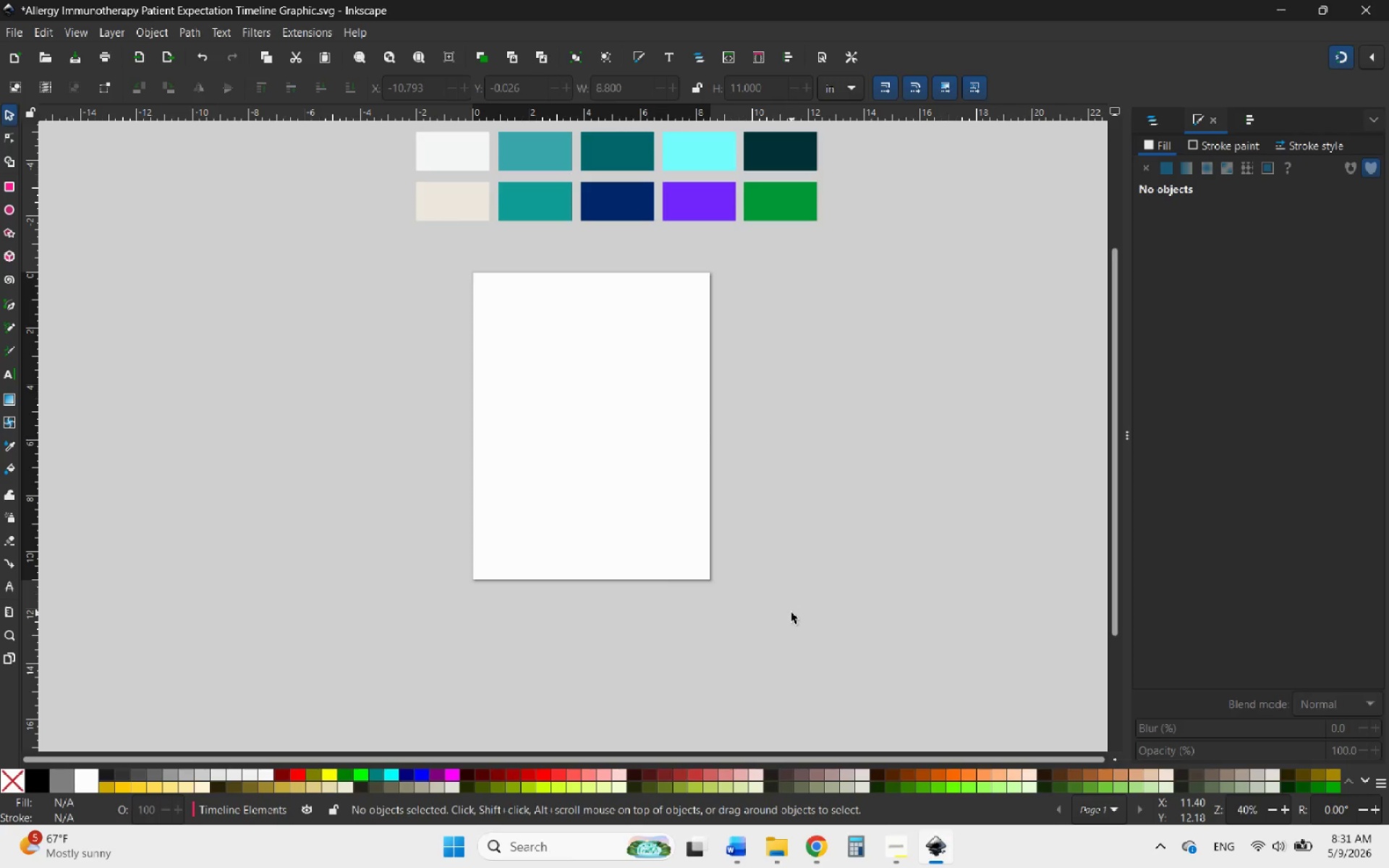 
key(Control+V)
 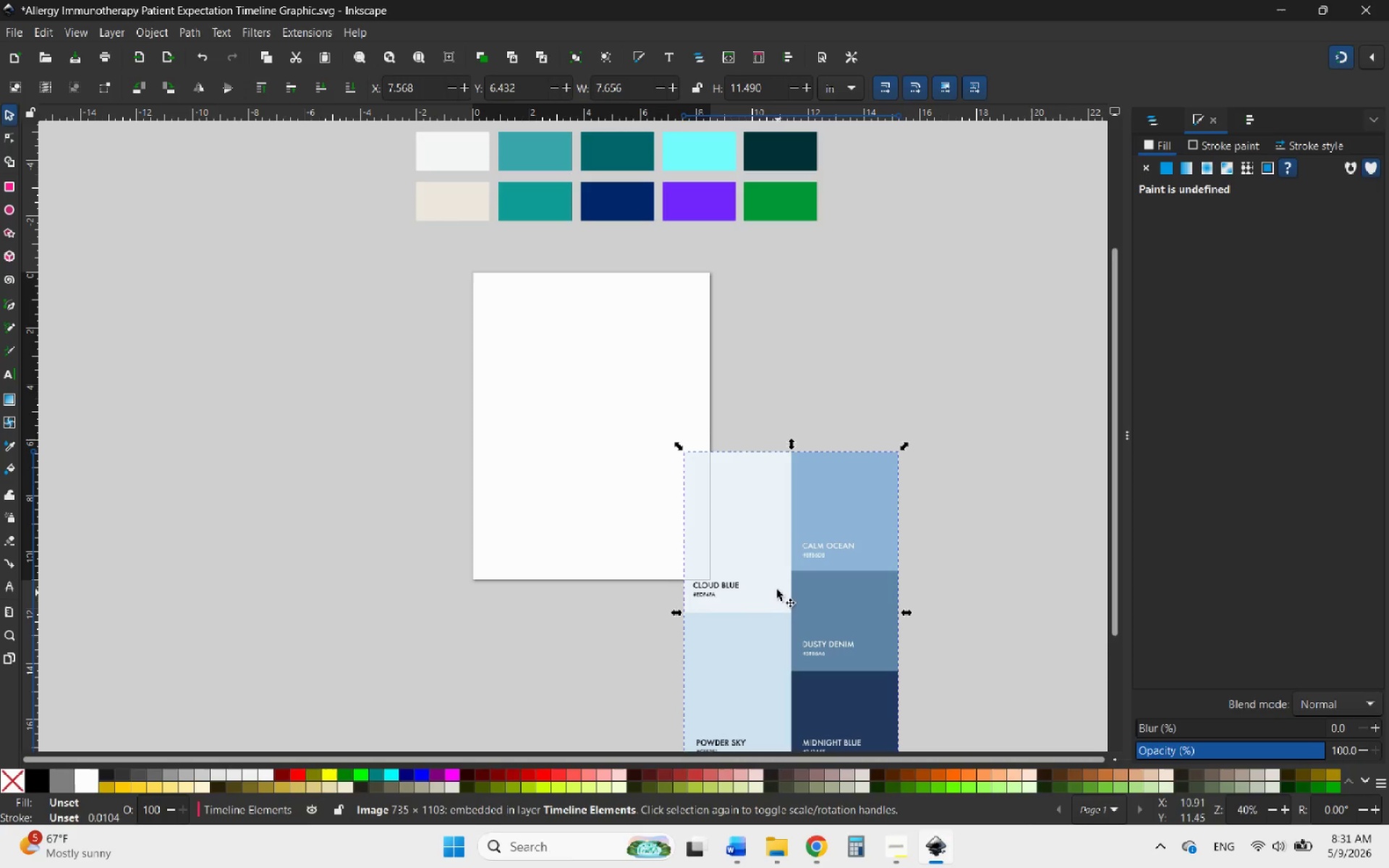 
left_click_drag(start_coordinate=[770, 582], to_coordinate=[300, 391])
 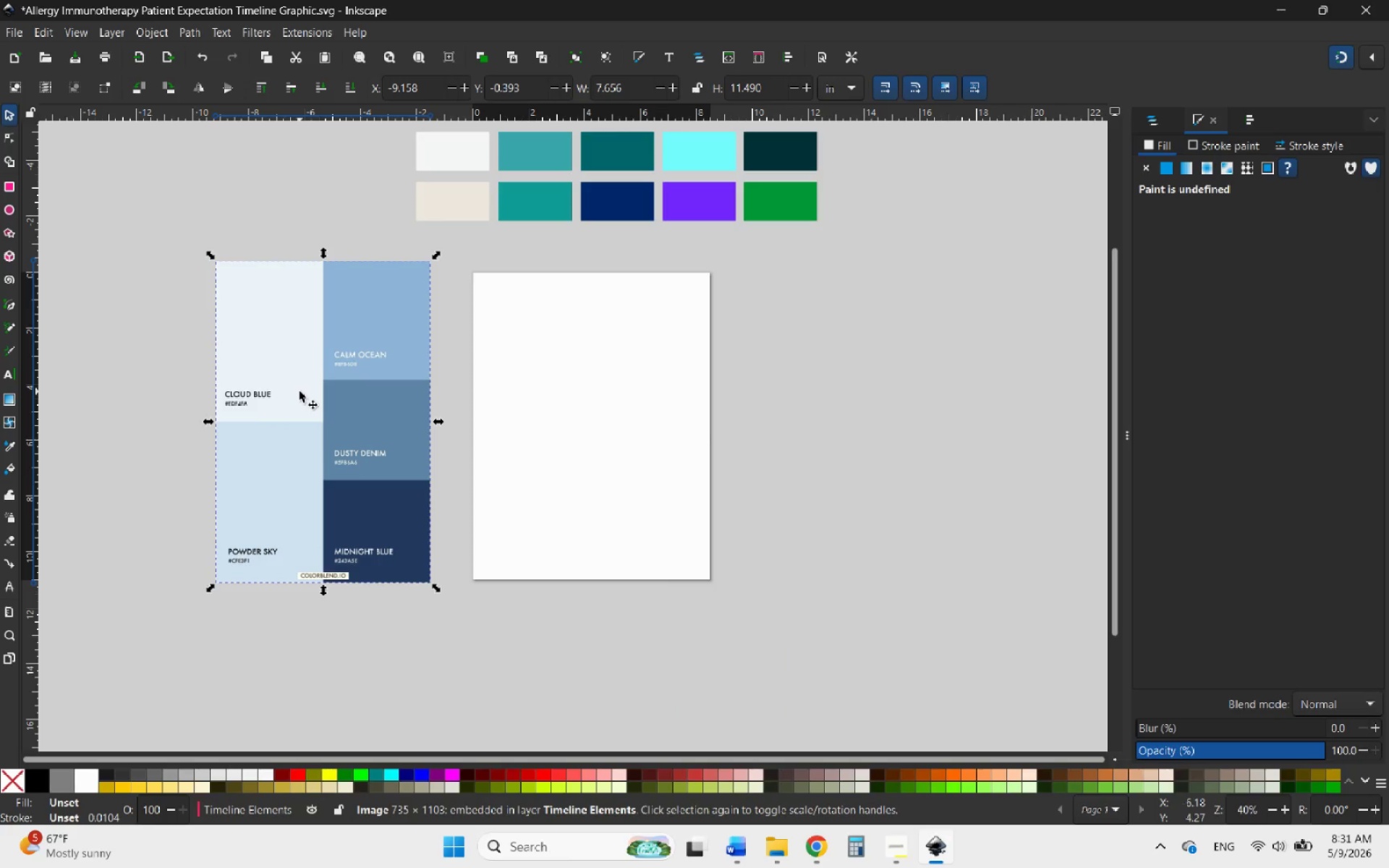 
wait(9.01)
 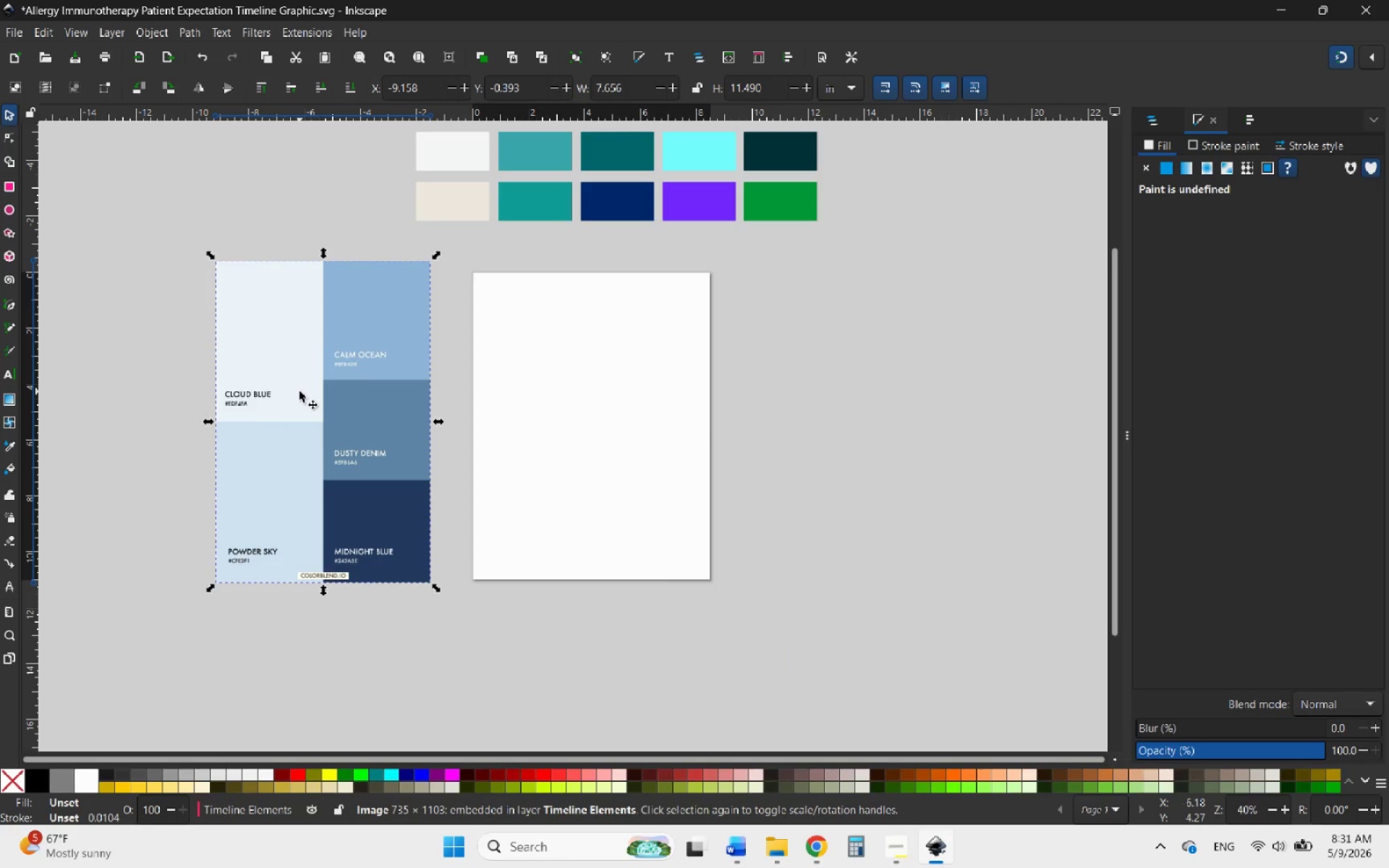 
left_click([485, 350])
 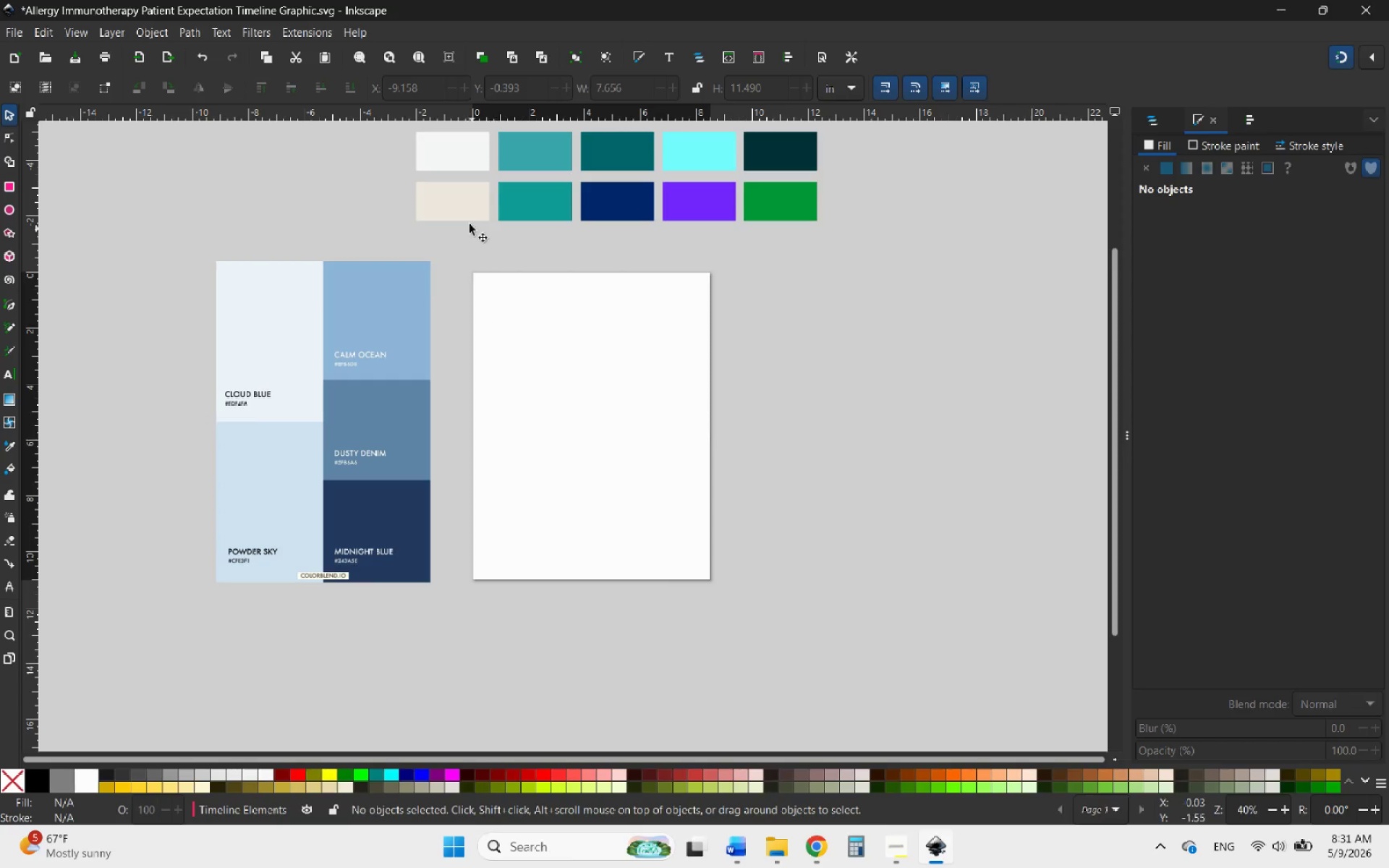 
left_click([454, 203])
 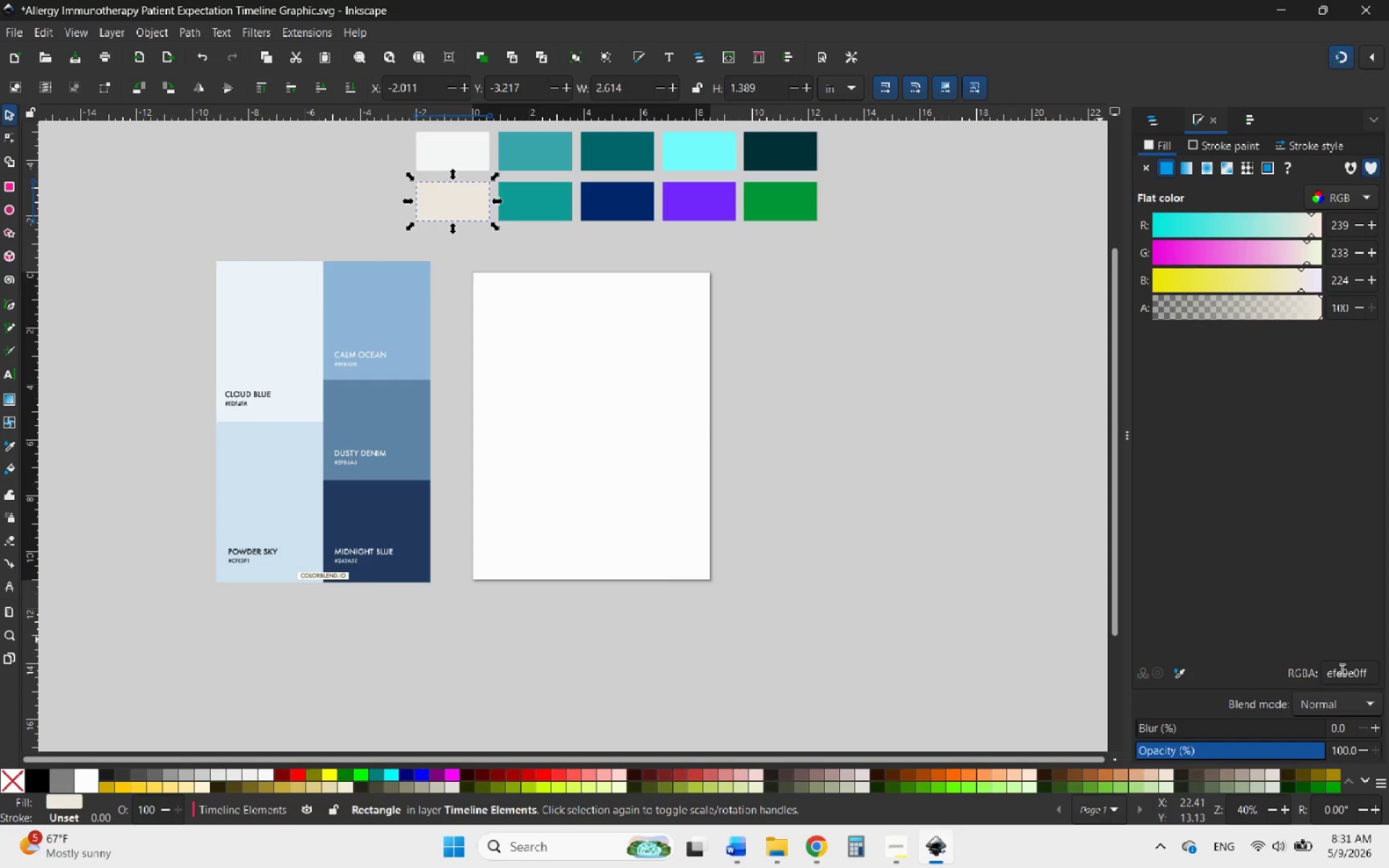 
left_click_drag(start_coordinate=[1358, 673], to_coordinate=[1309, 677])
 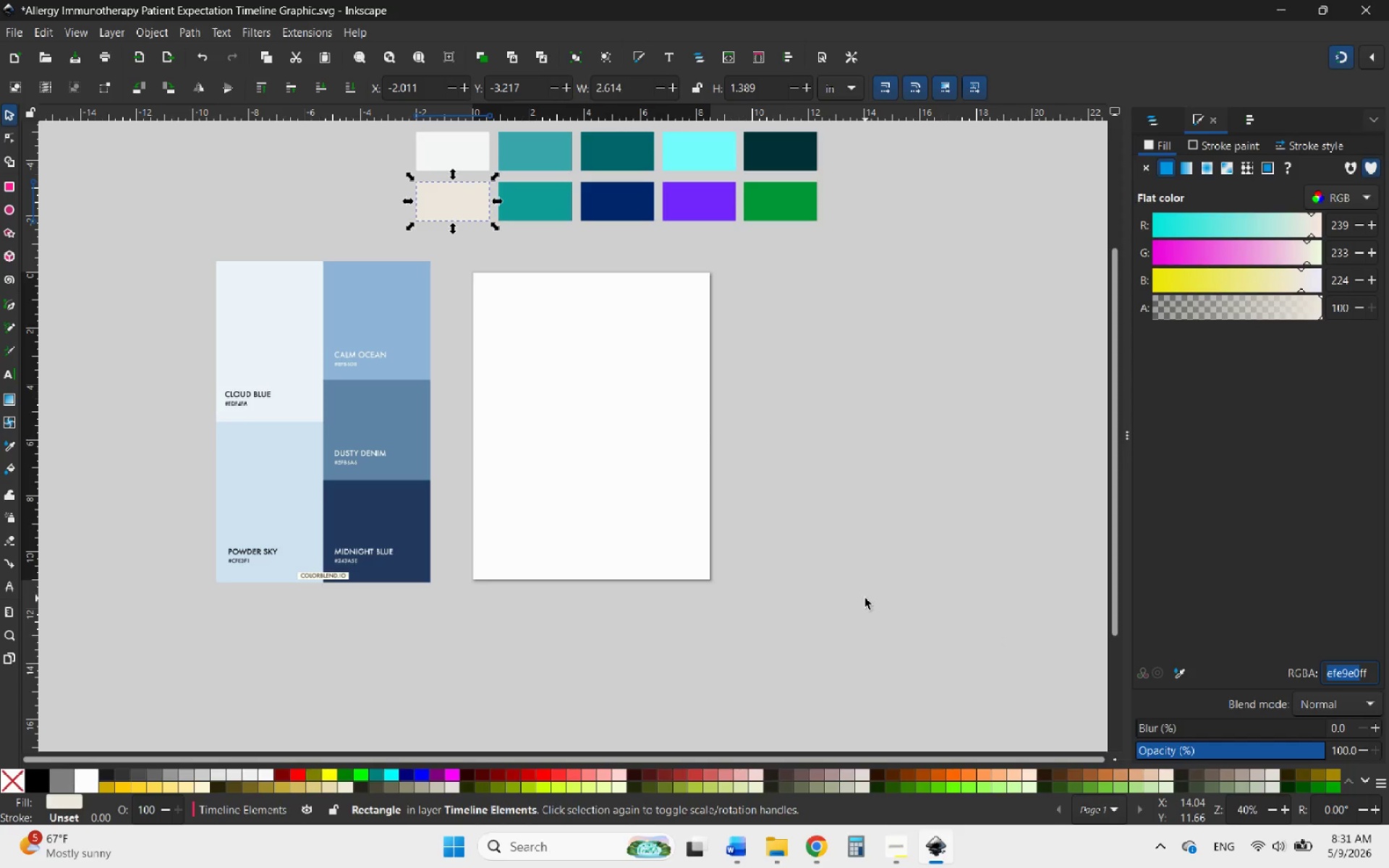 
hold_key(key=ControlLeft, duration=1.42)
scroll: coordinate [496, 537], scroll_direction: up, amount: 1.0
 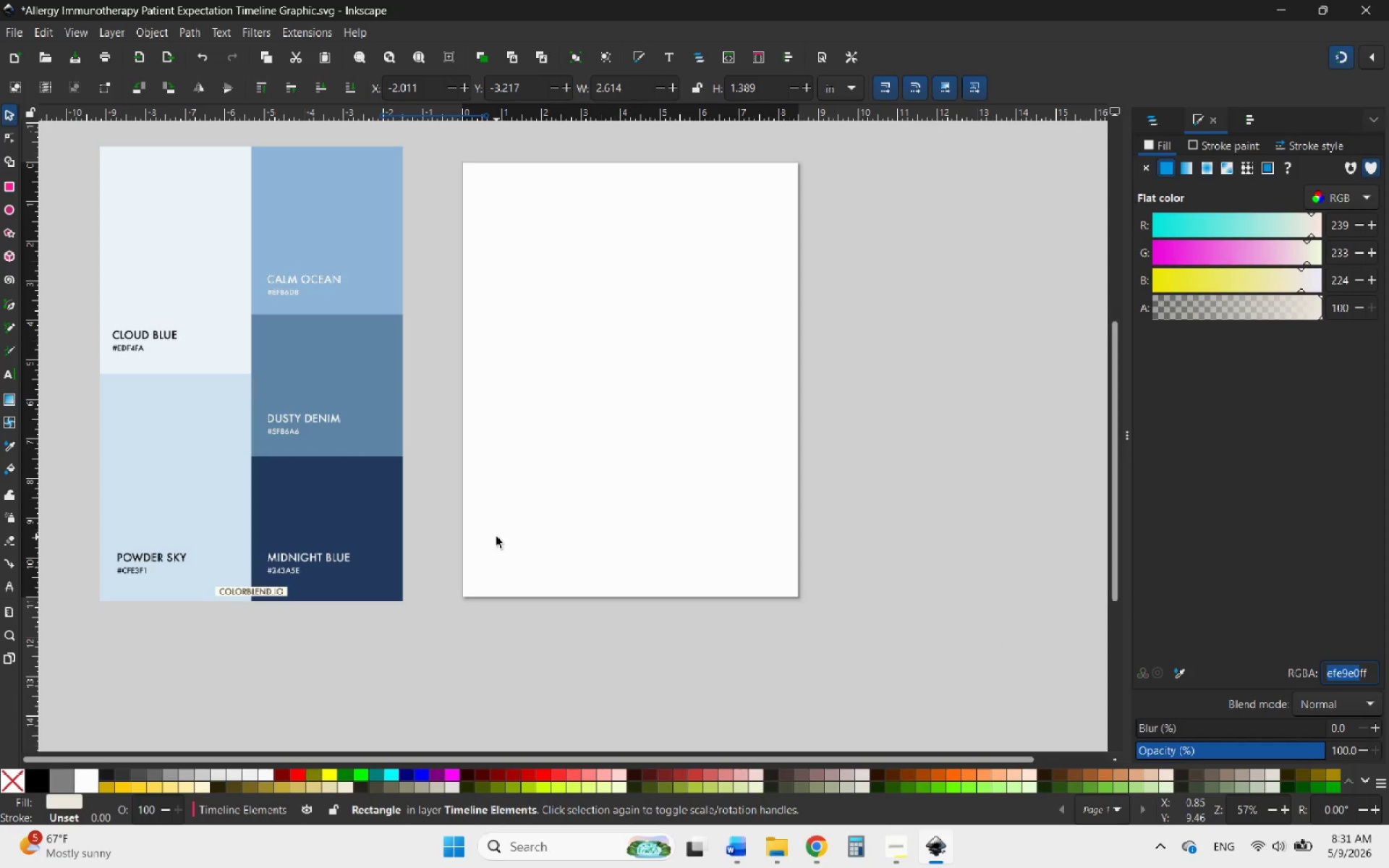 
type(EDF)
 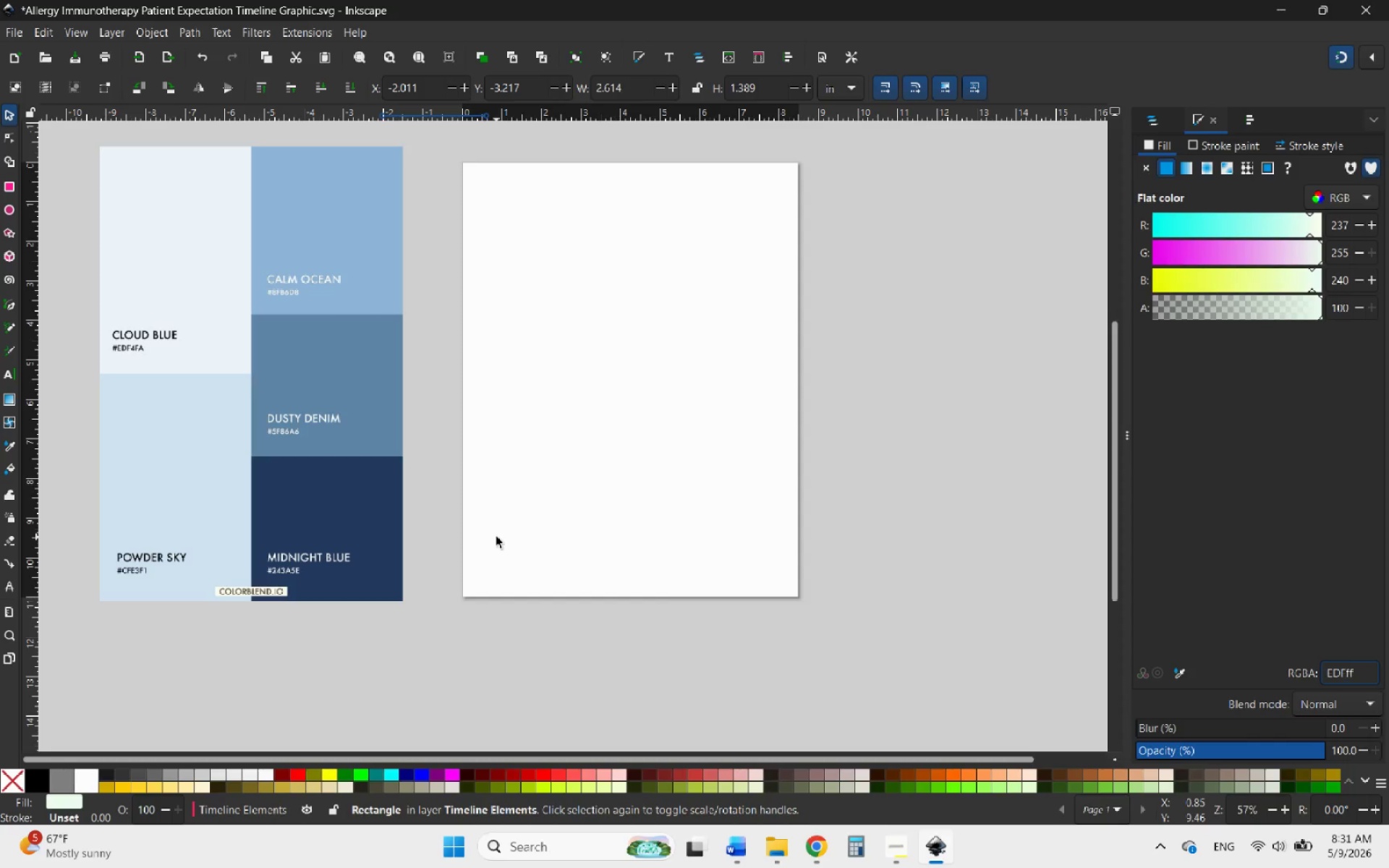 
type(4FA)
 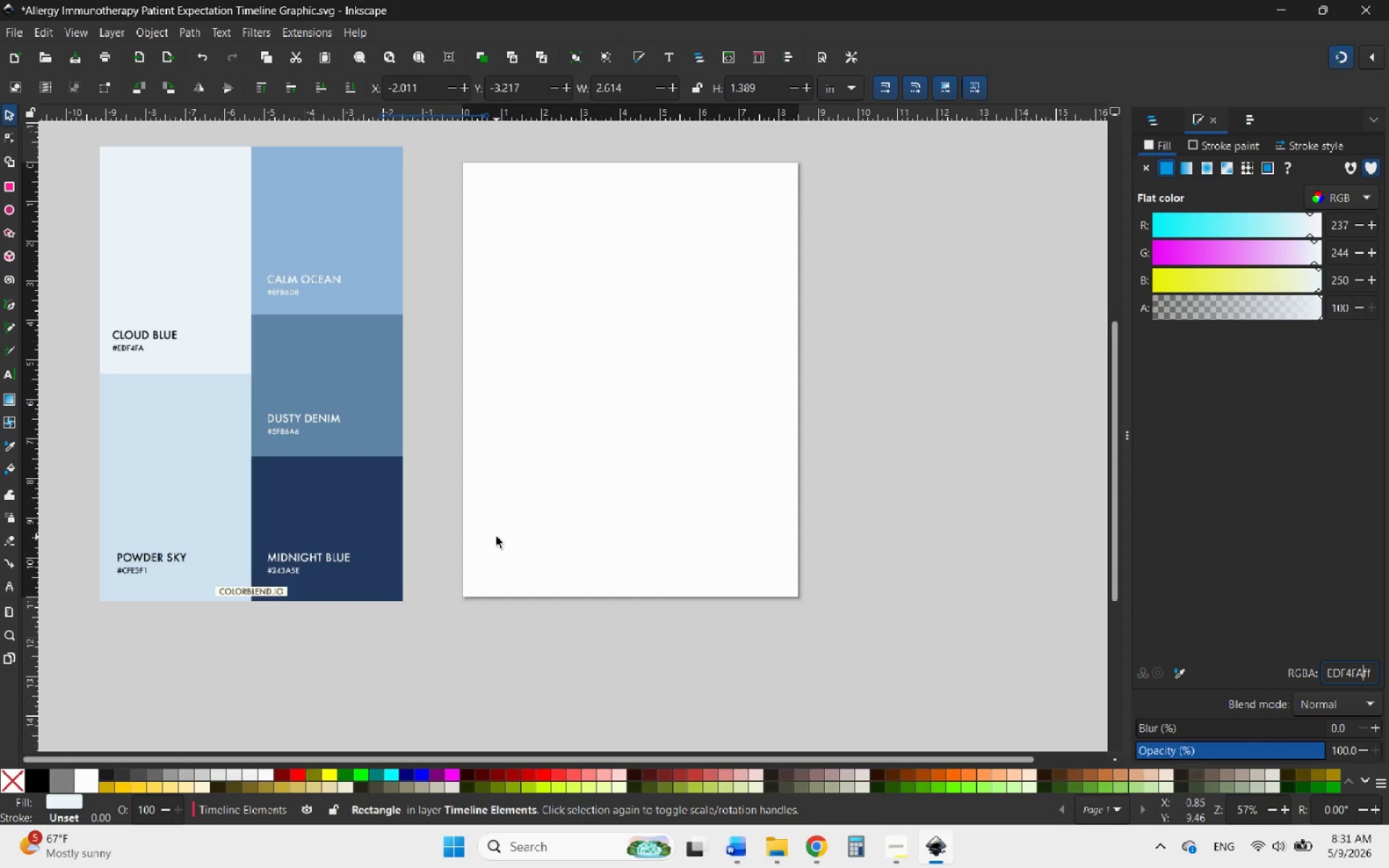 
key(Enter)
 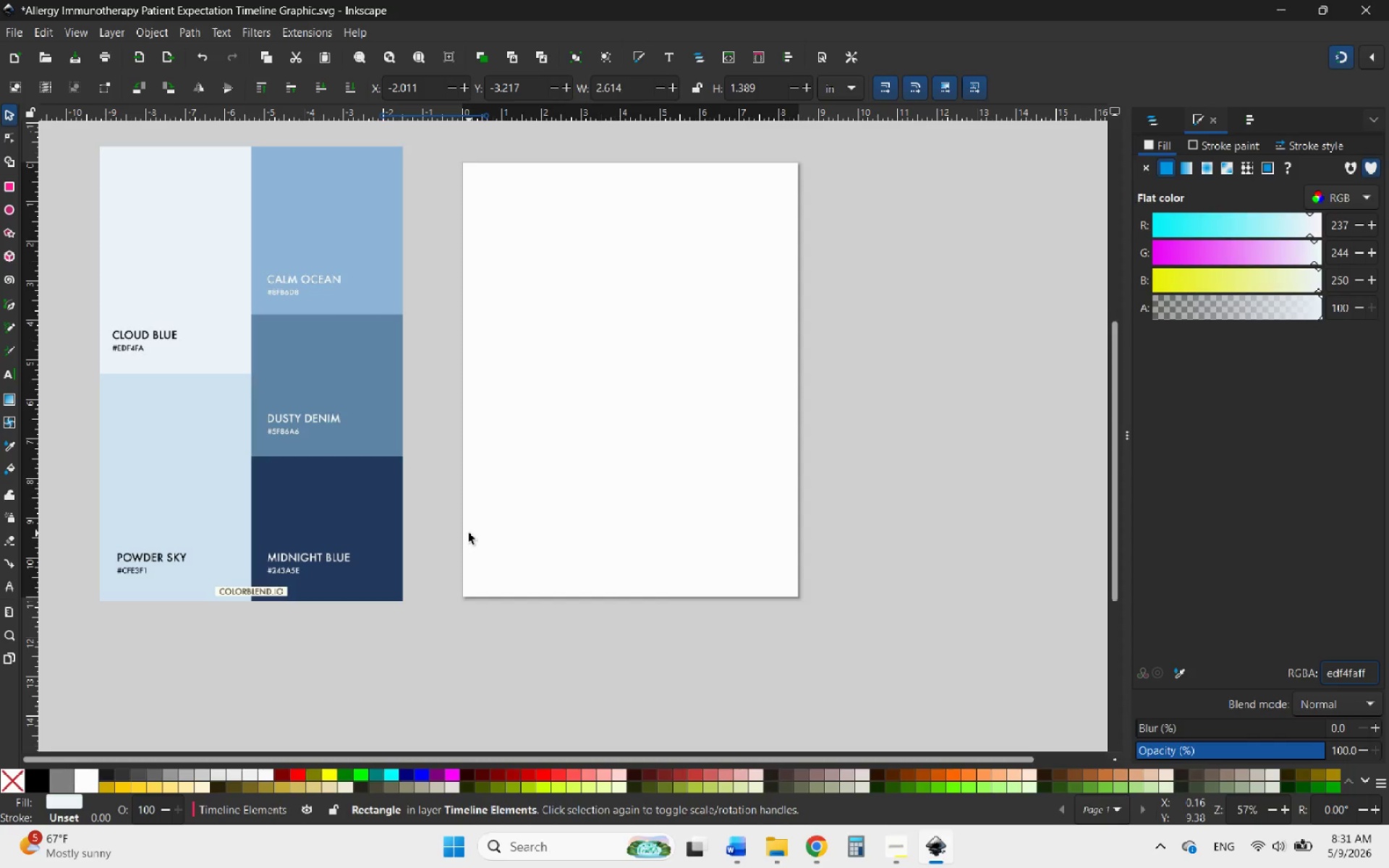 
scroll: coordinate [462, 557], scroll_direction: up, amount: 2.0
 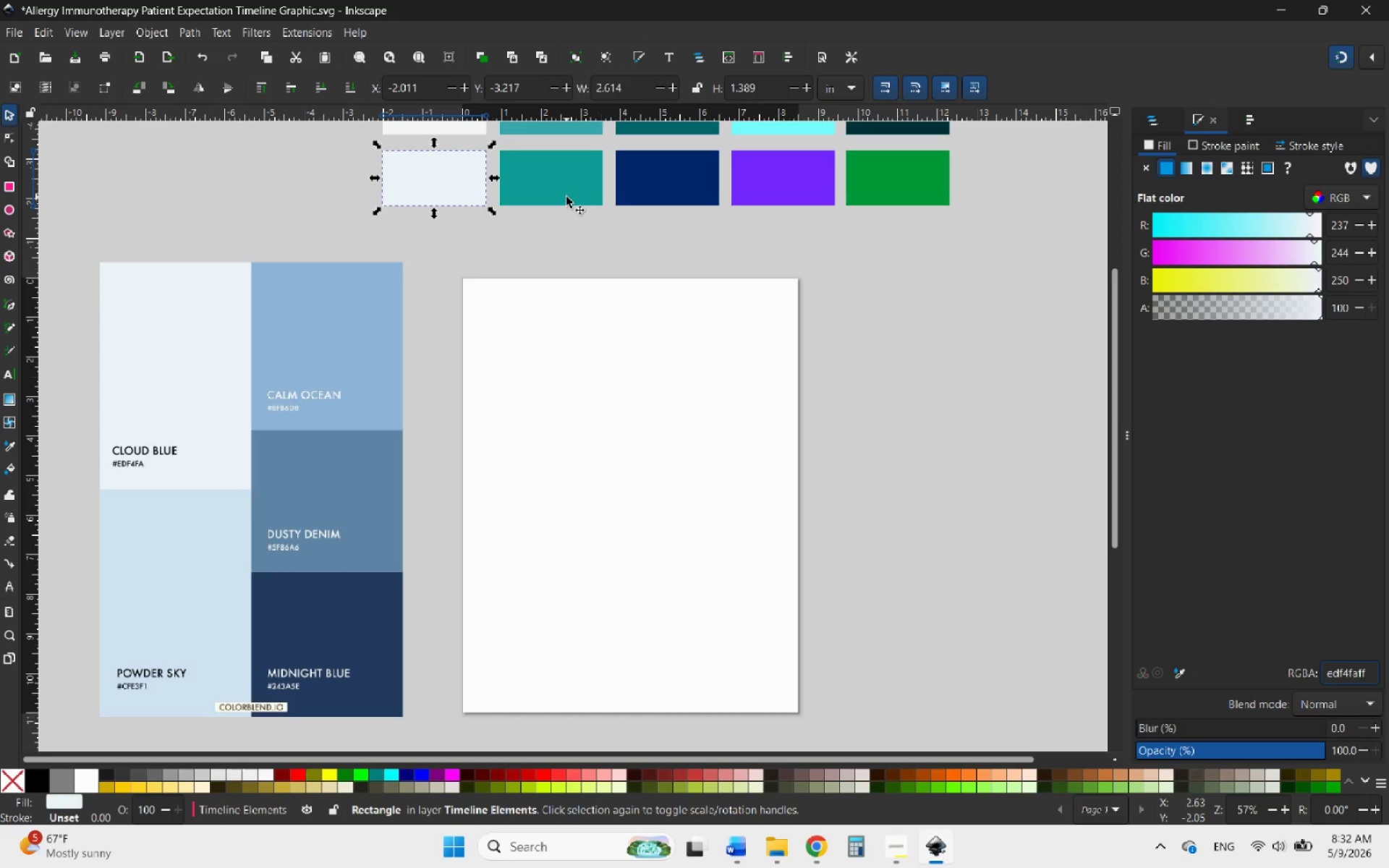 
left_click([562, 190])
 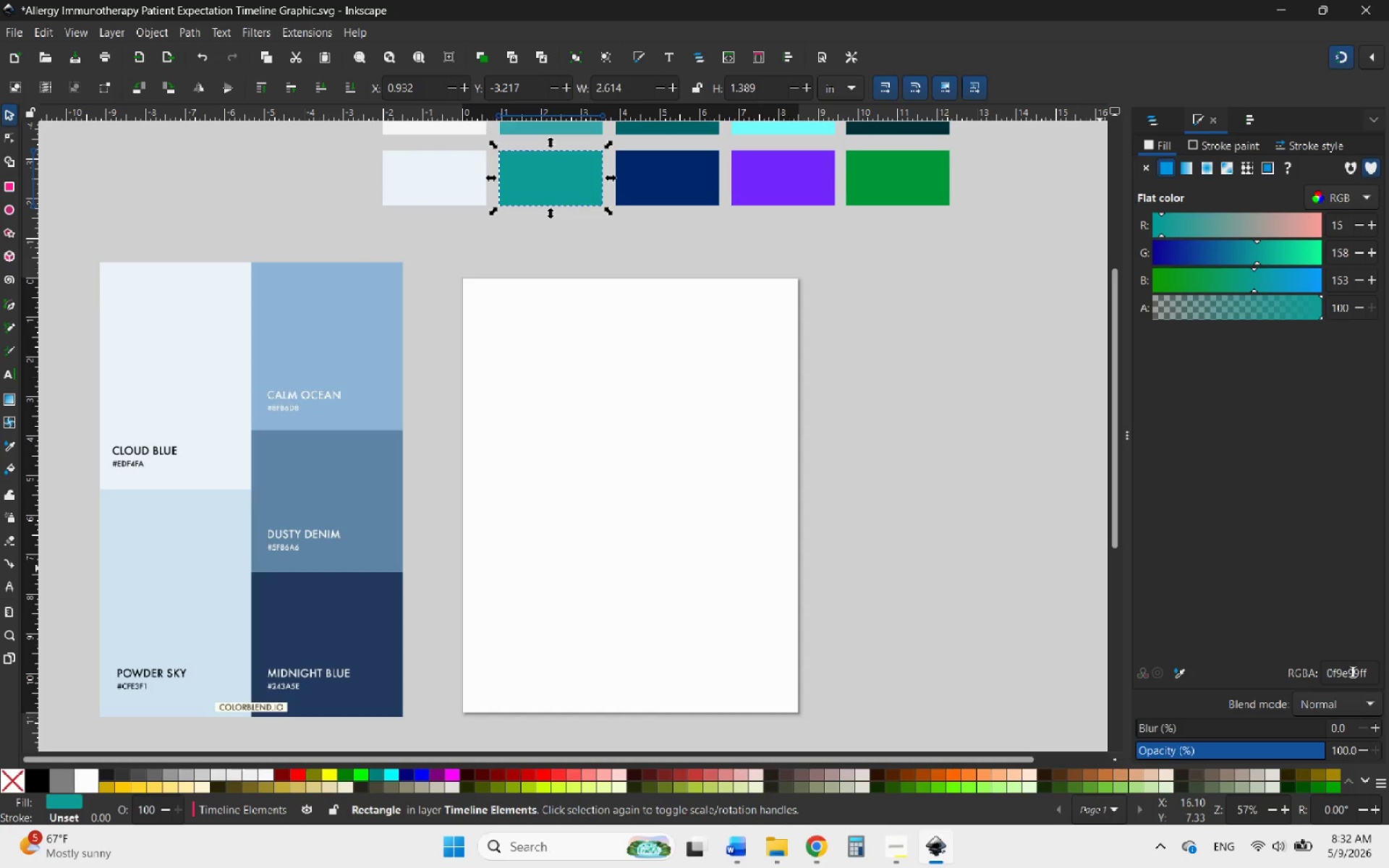 
left_click_drag(start_coordinate=[1356, 672], to_coordinate=[1317, 672])
 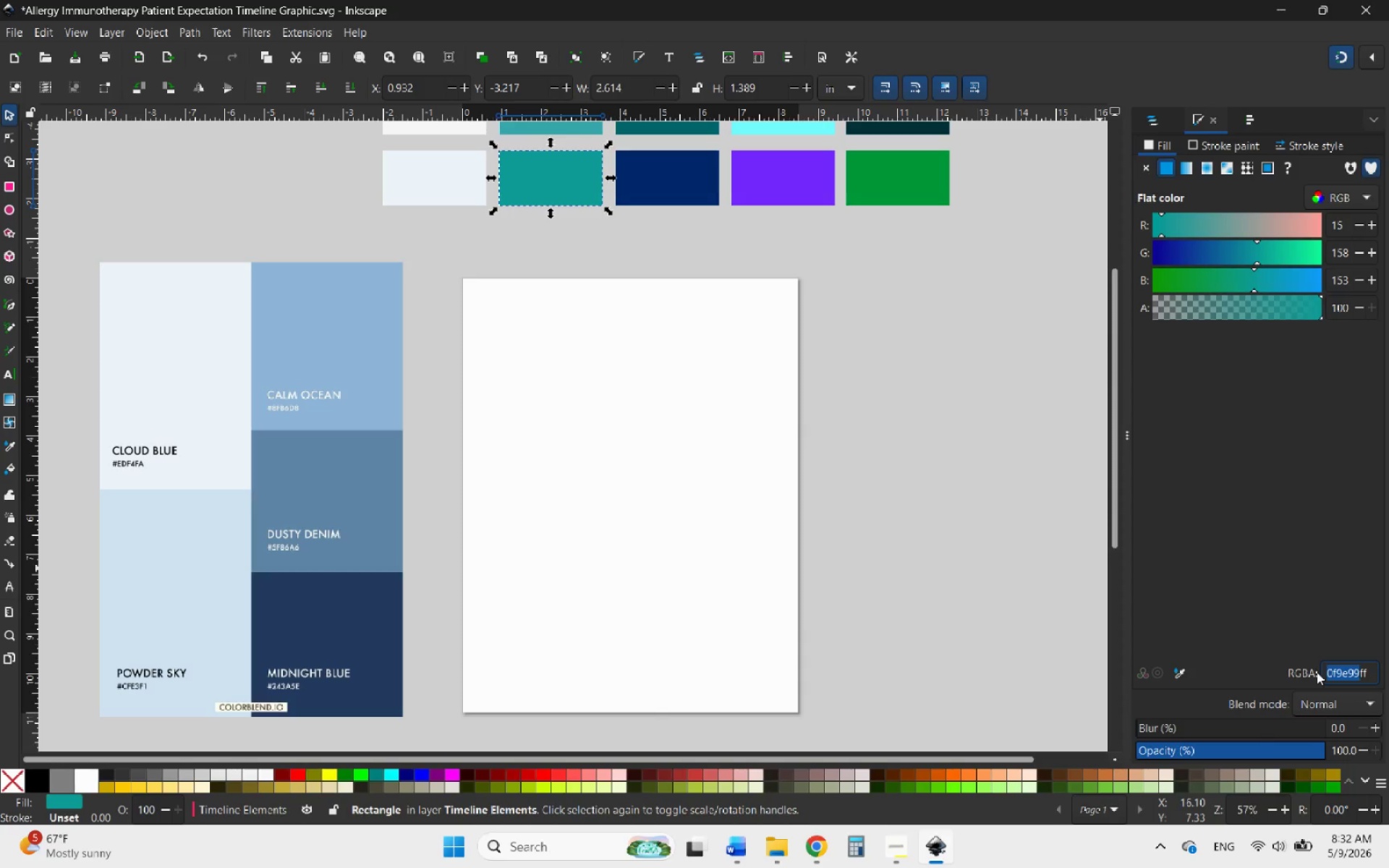 
wait(14.71)
 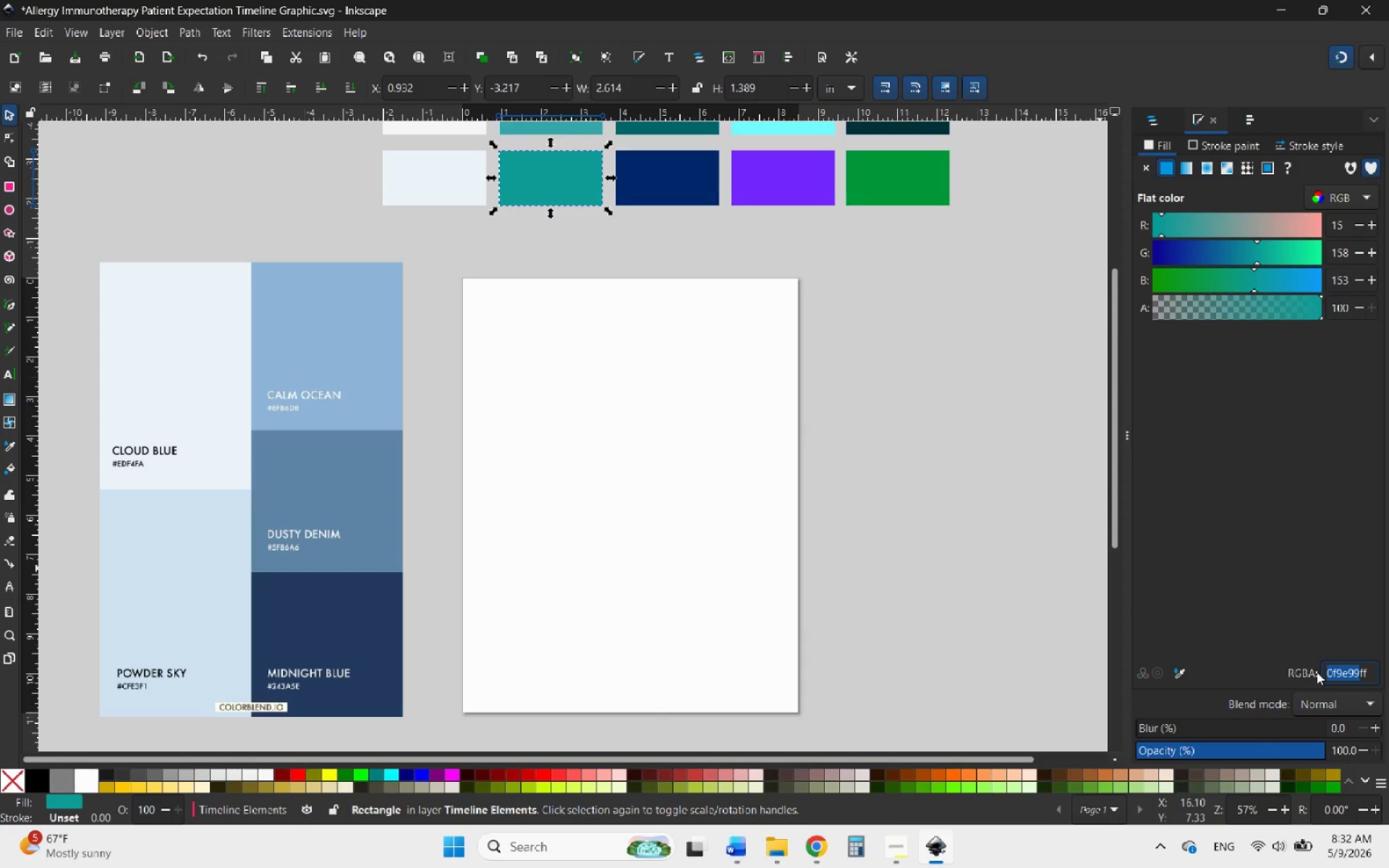 
mouse_move([893, 872])
 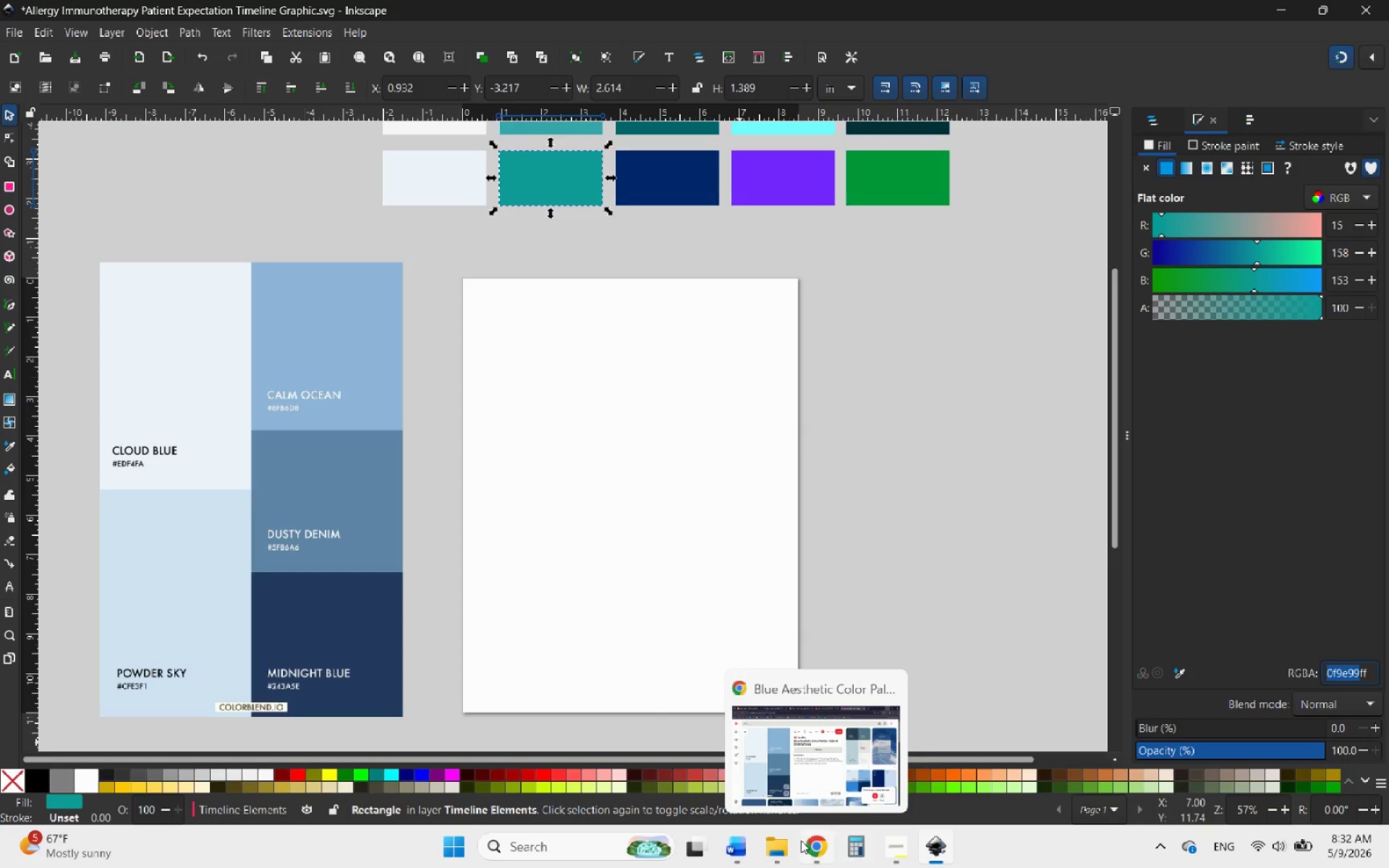 
left_click([812, 841])
 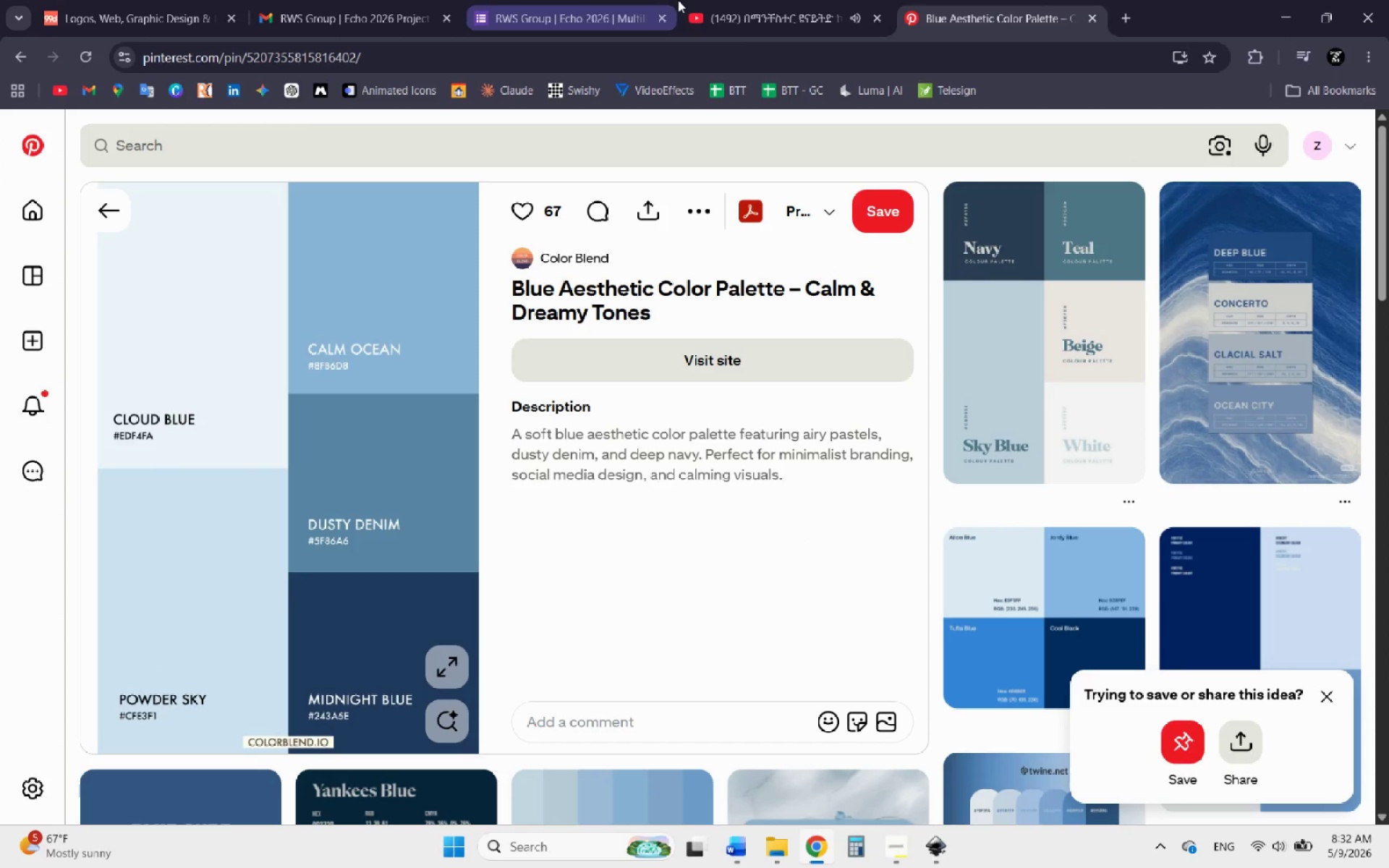 
left_click([726, 0])
 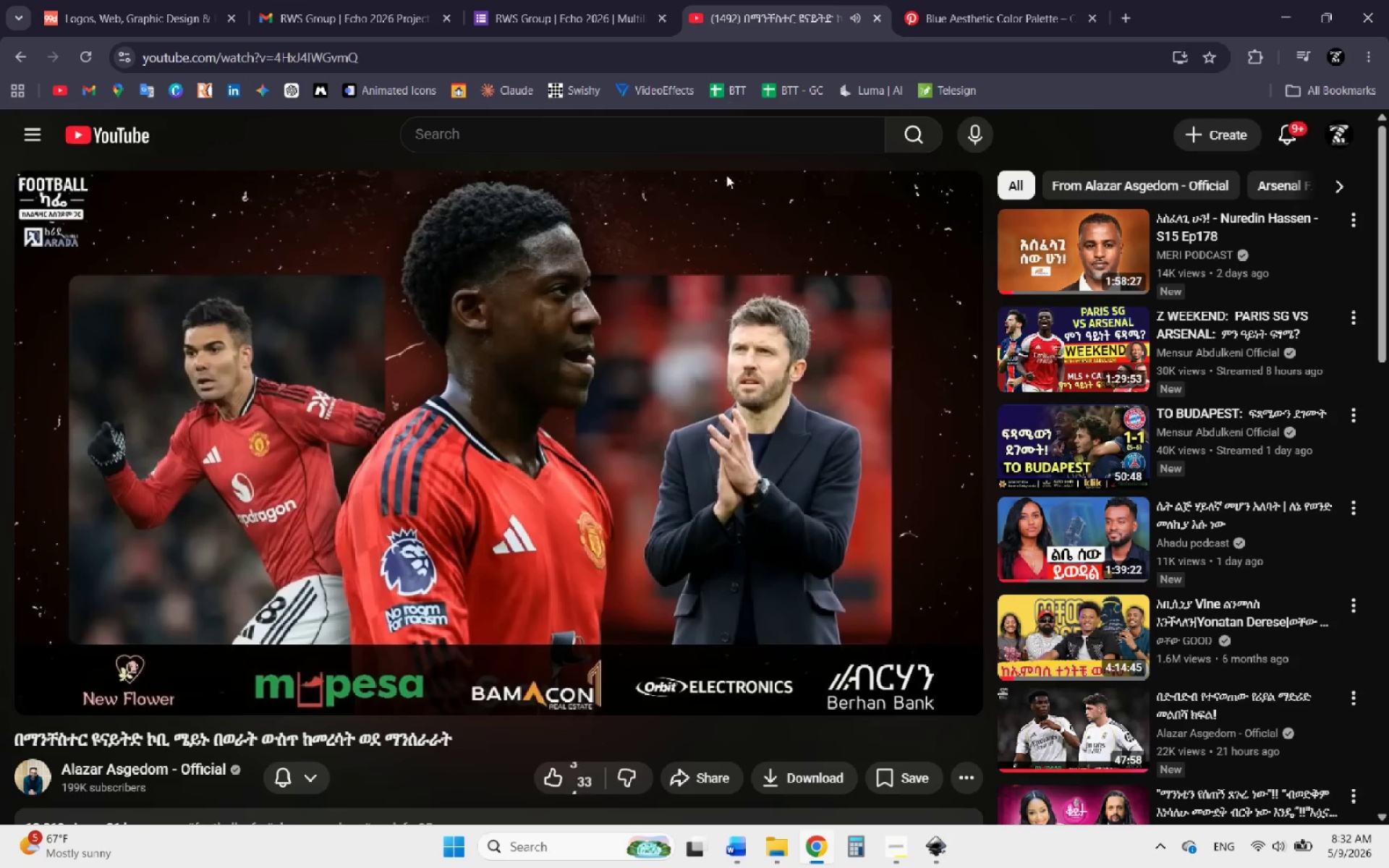 
left_click([716, 247])
 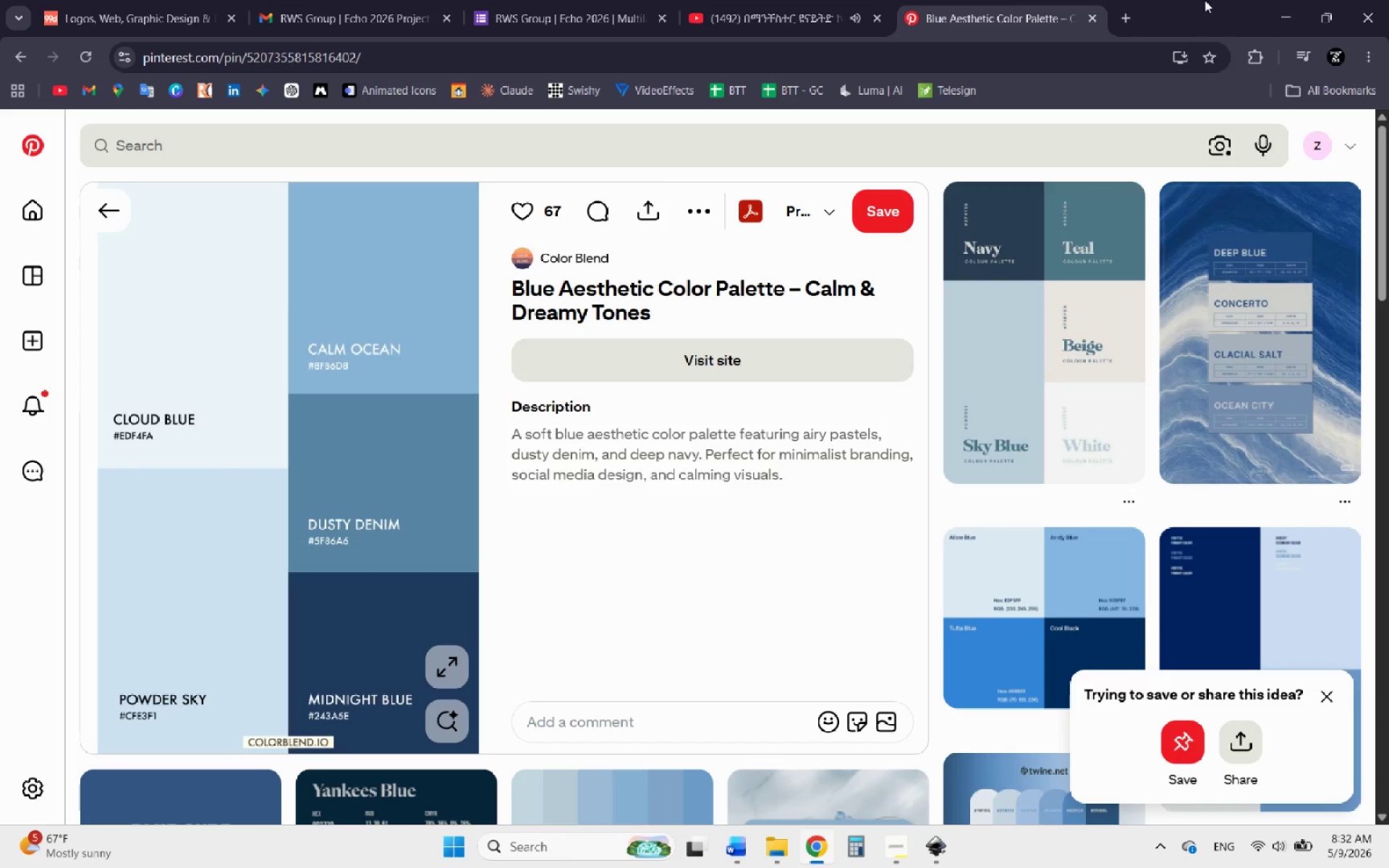 
left_click([1291, 2])
 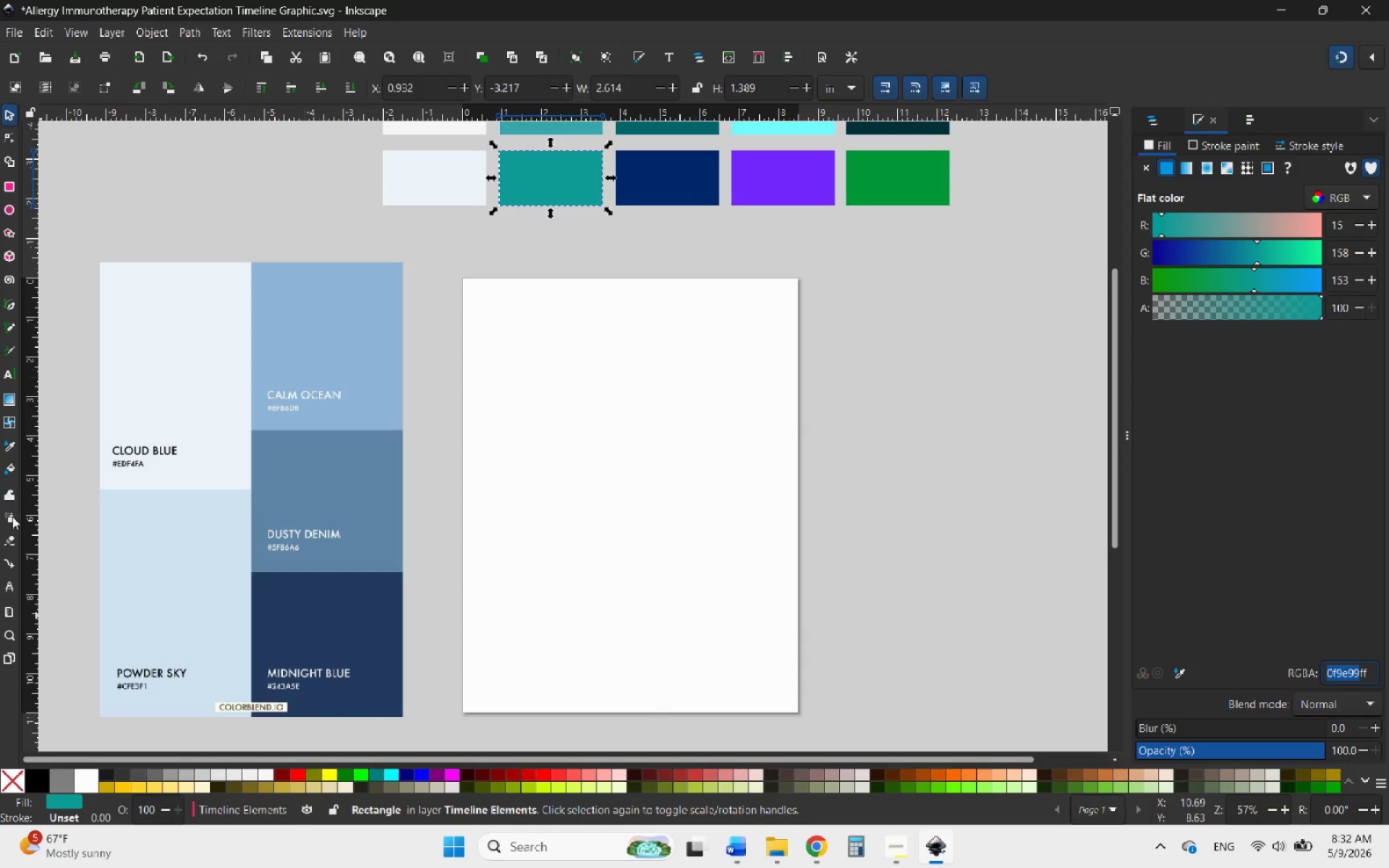 
left_click([4, 446])
 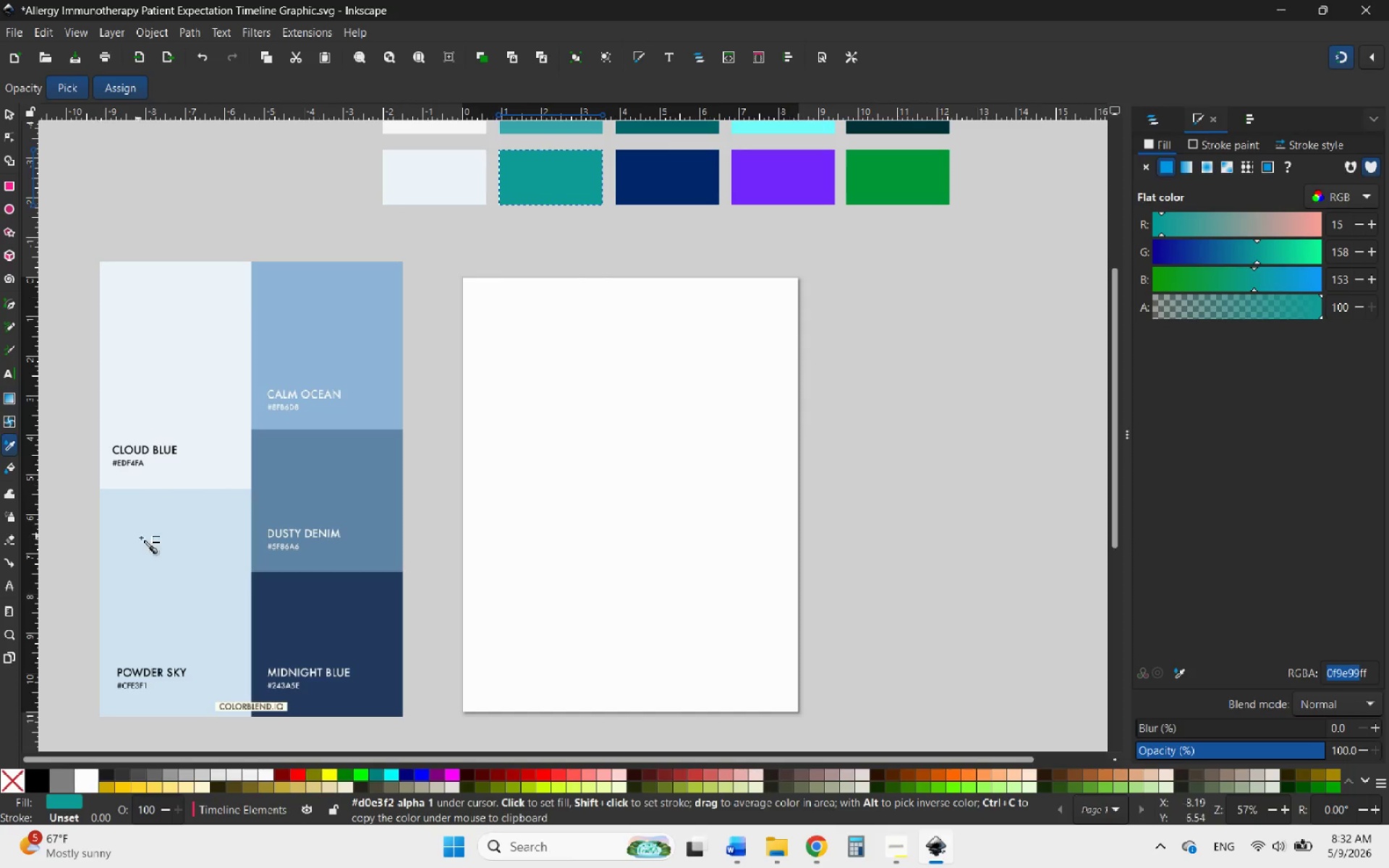 
left_click([145, 543])
 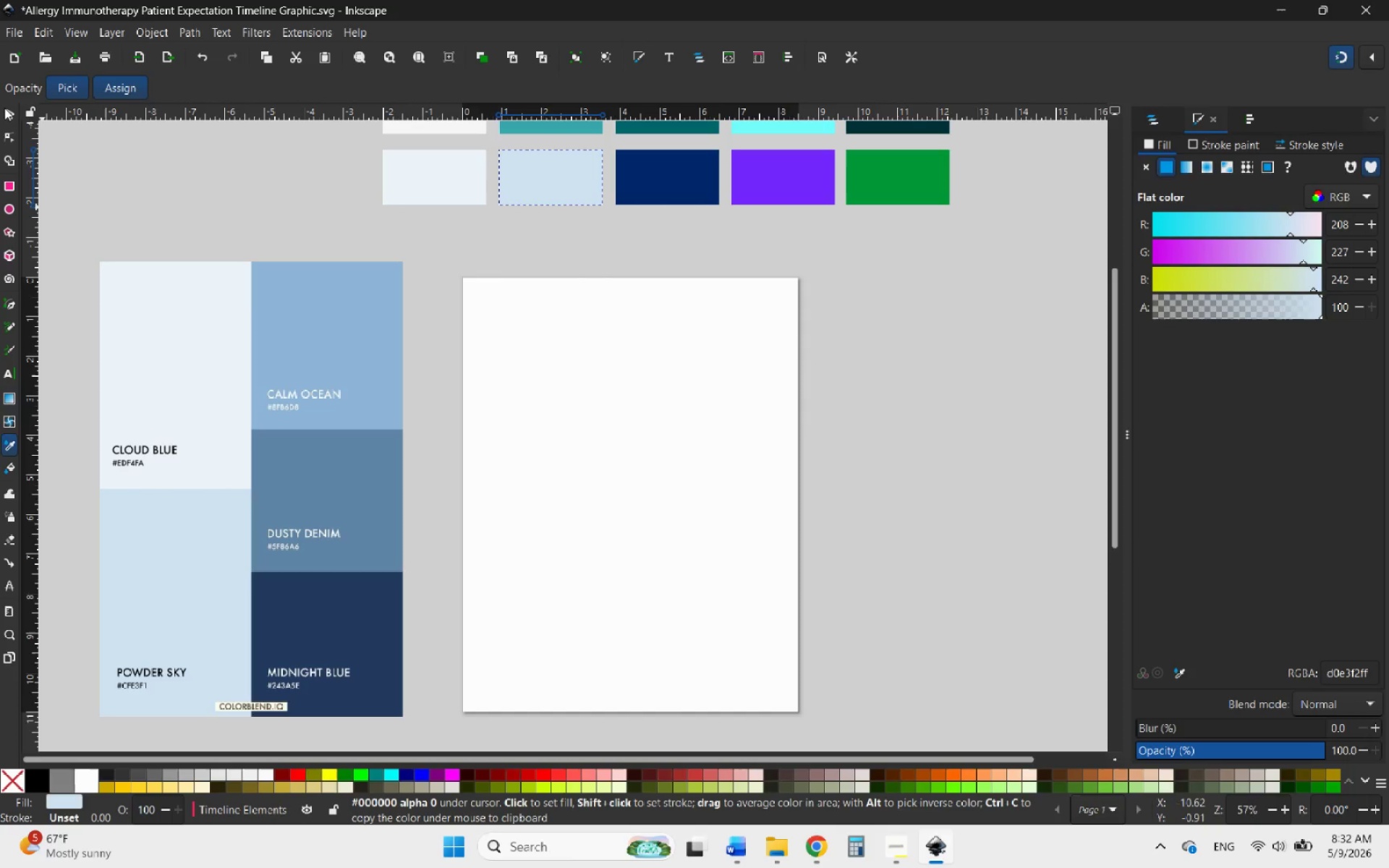 
left_click([6, 111])
 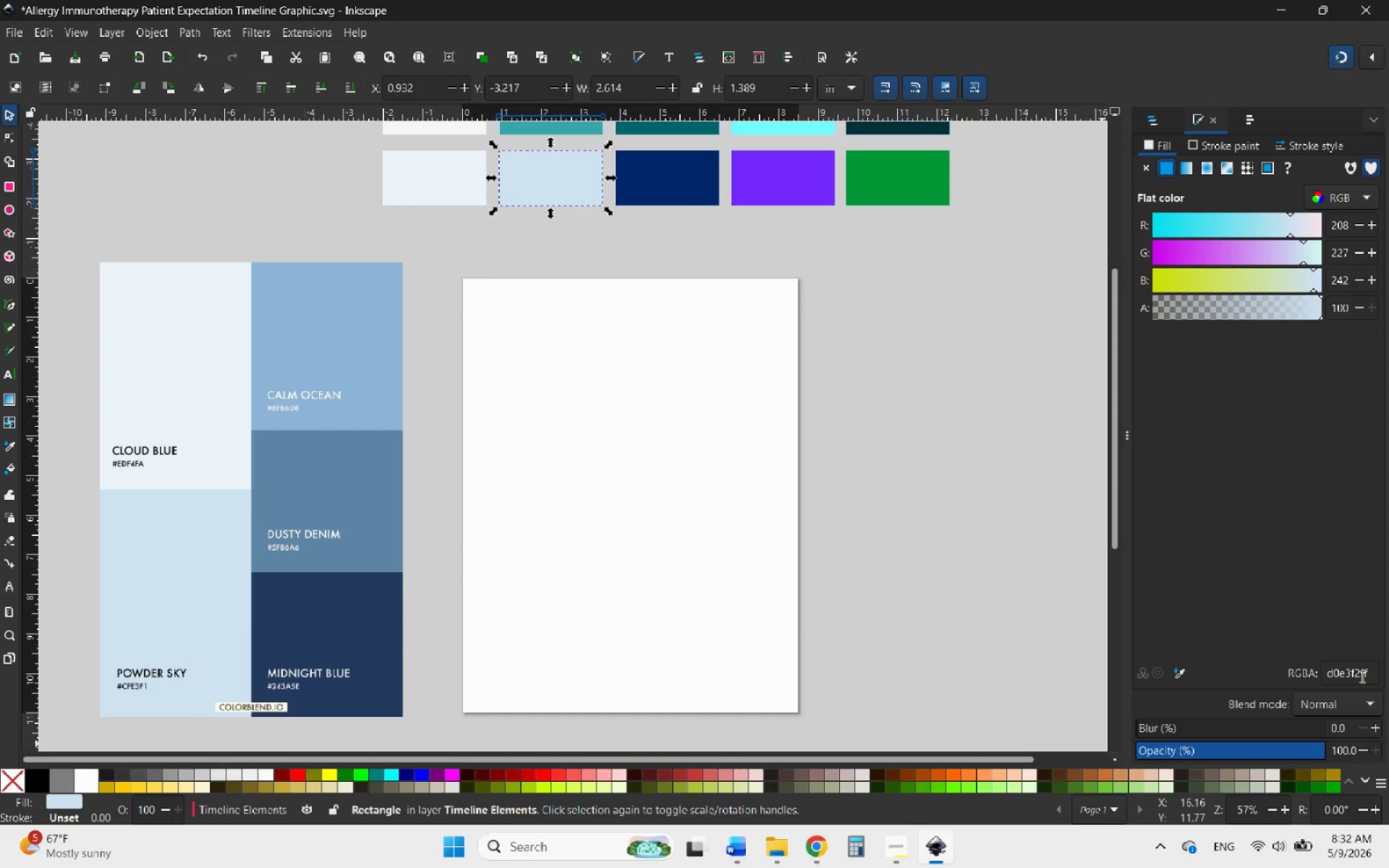 
left_click_drag(start_coordinate=[1361, 676], to_coordinate=[1250, 681])
 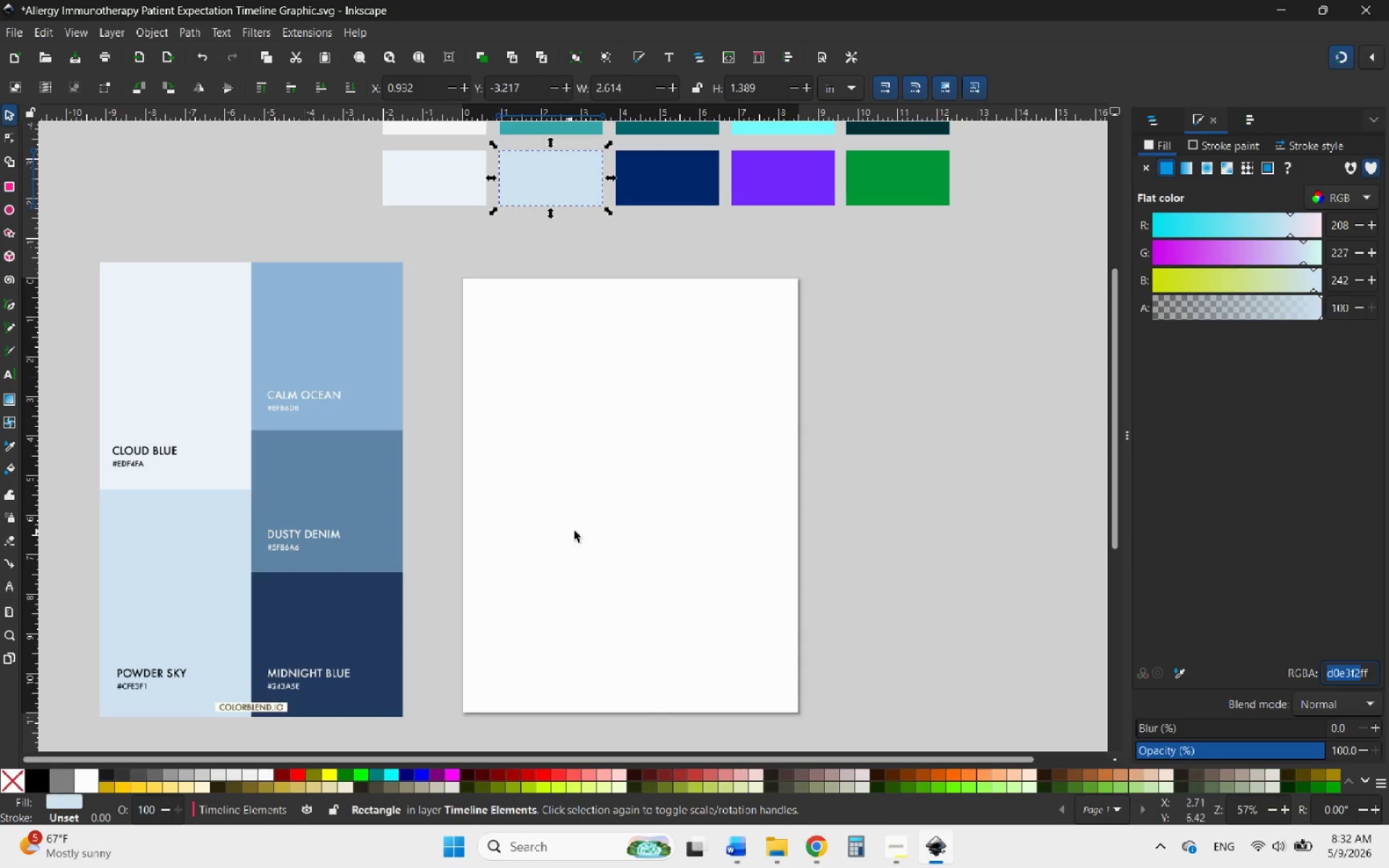 
wait(12.33)
 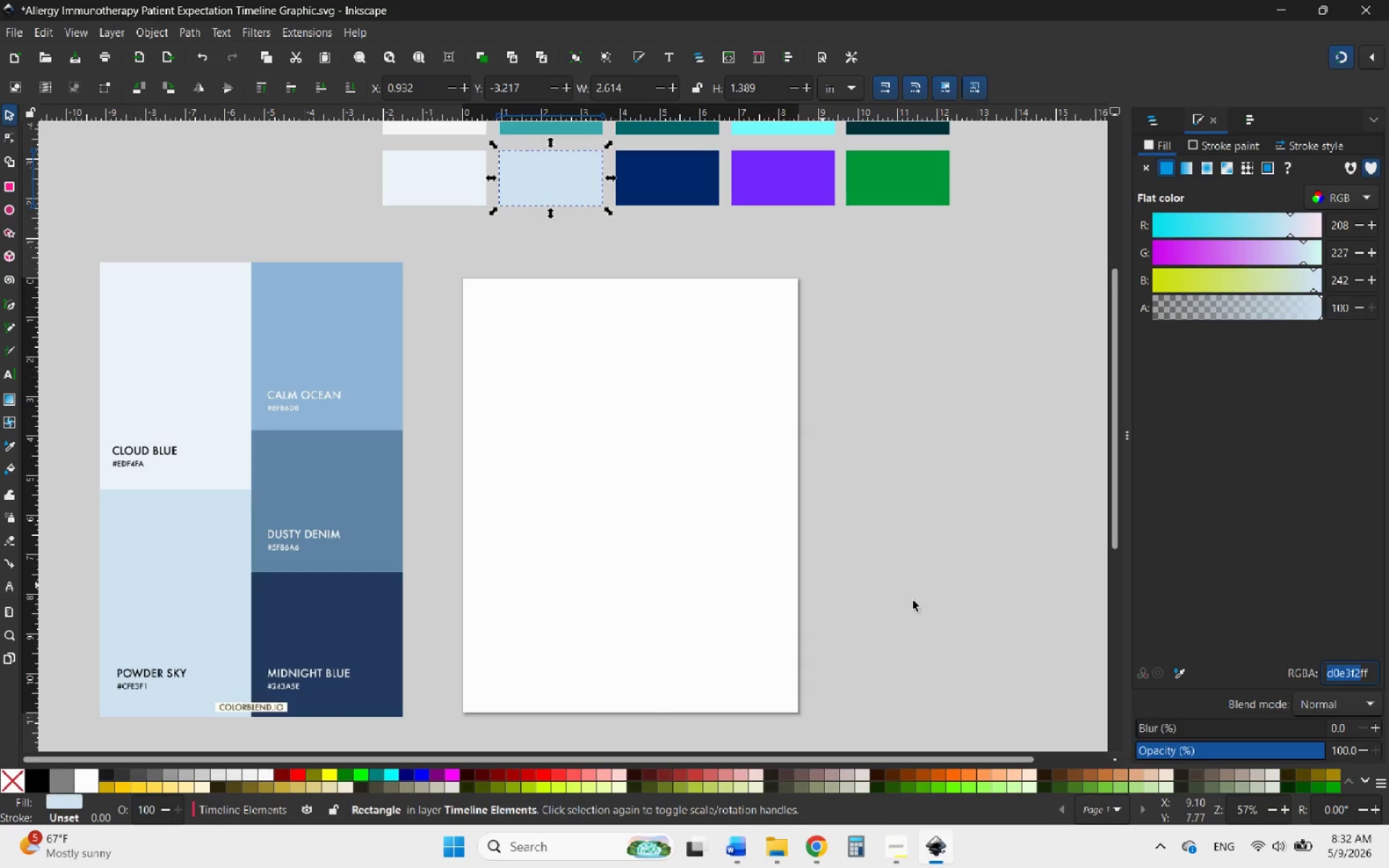 
key(Shift+C)
 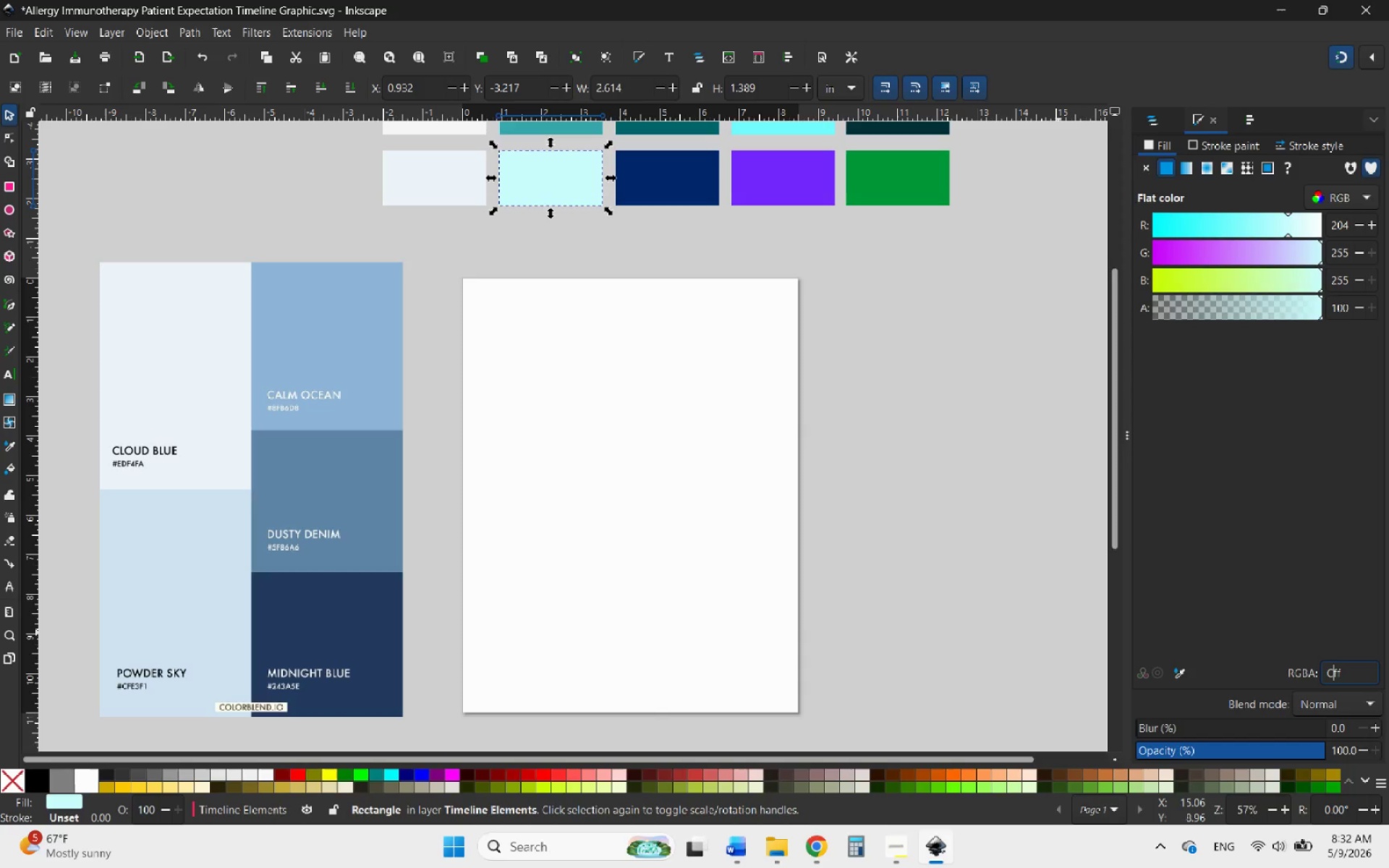 
wait(5.56)
 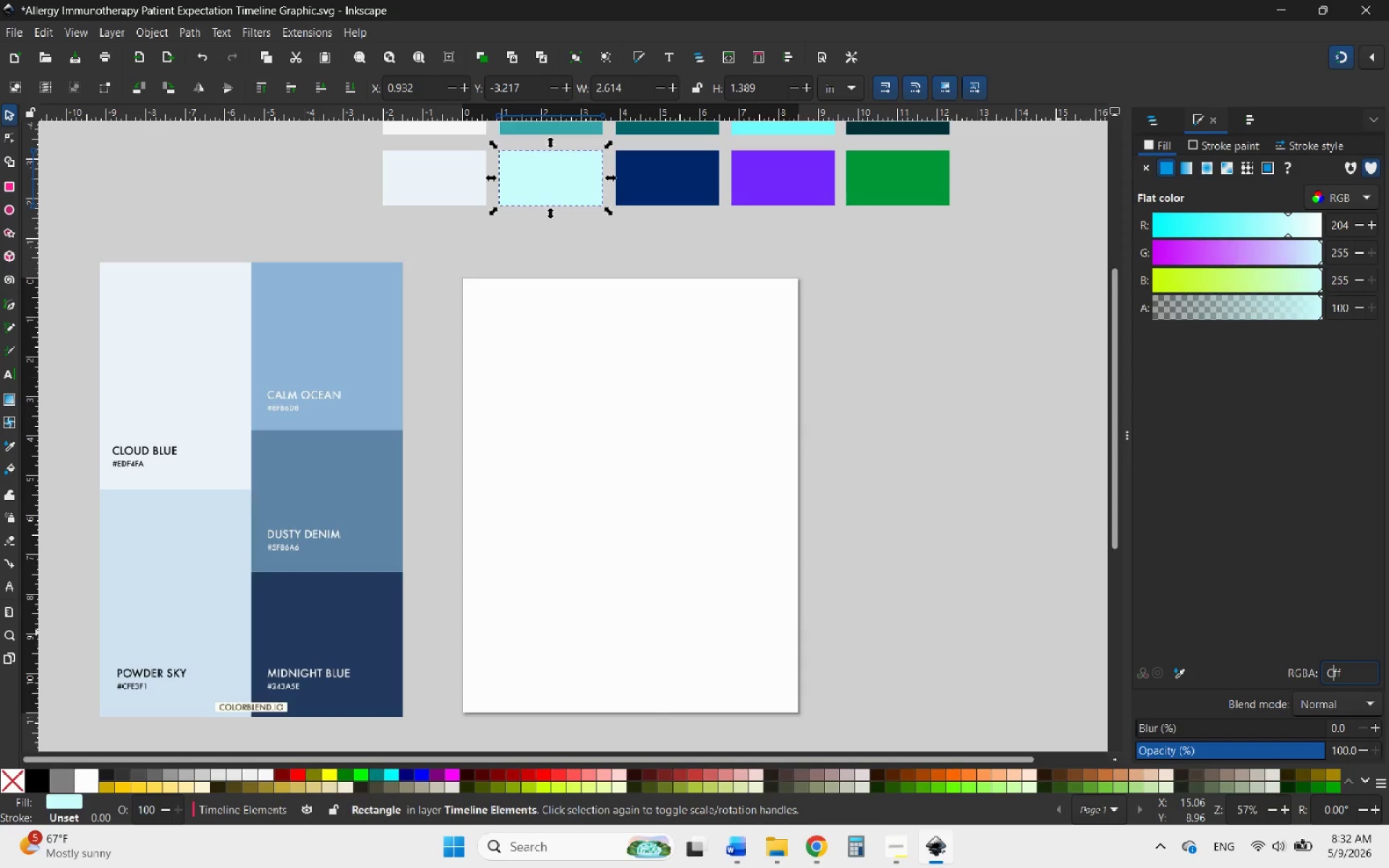 
key(Shift+F)
 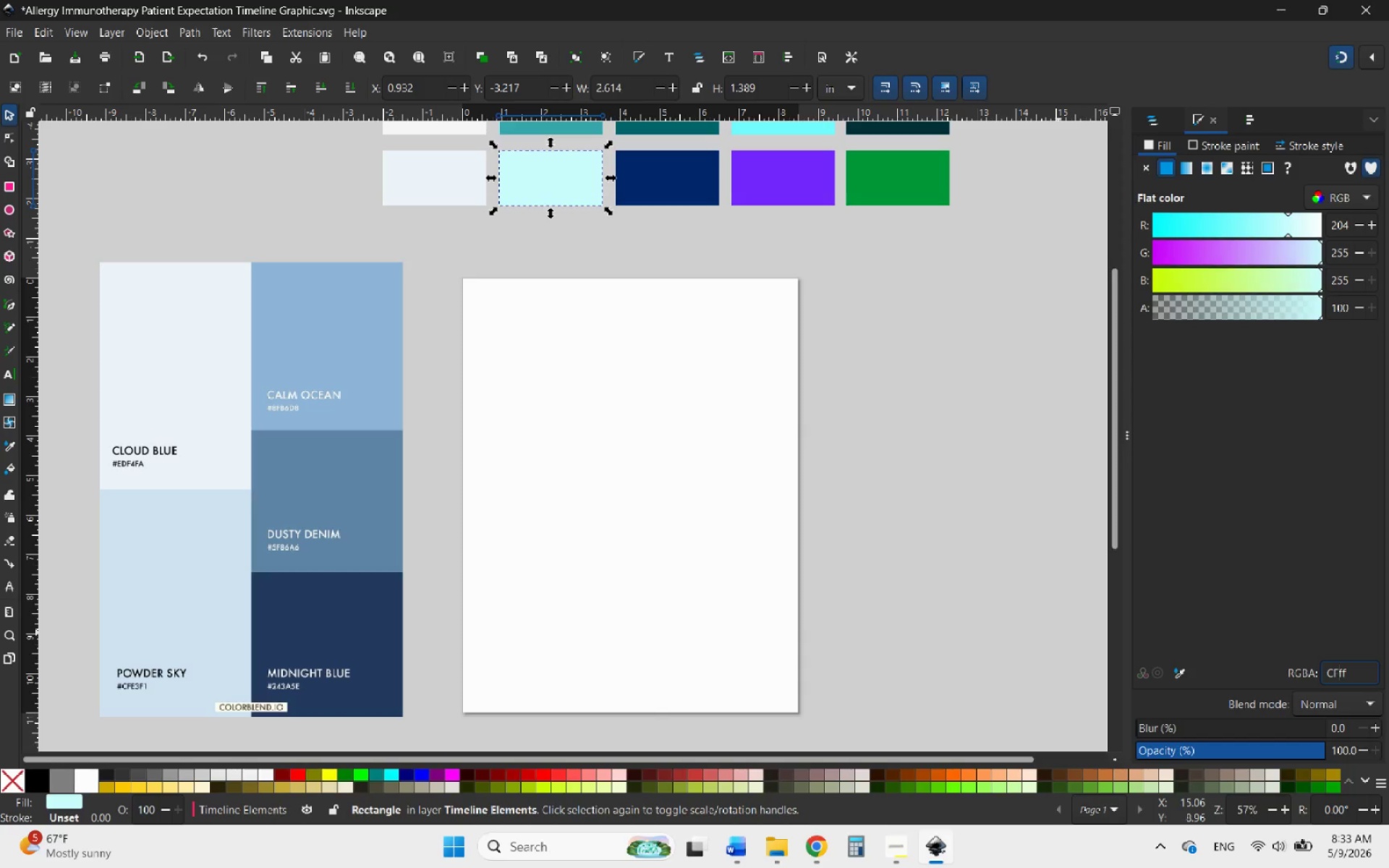 
type(E3F1)
 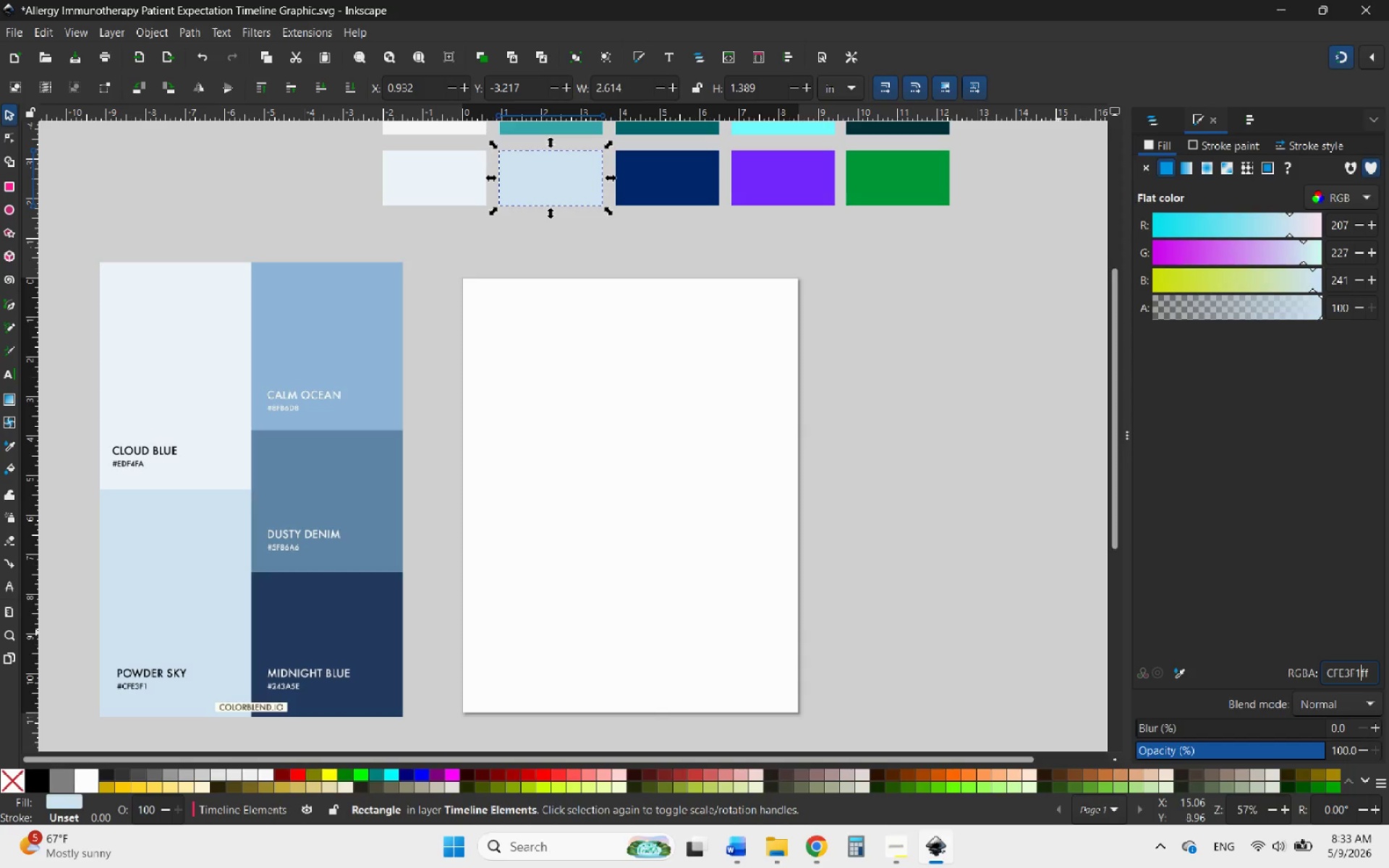 
wait(42.47)
 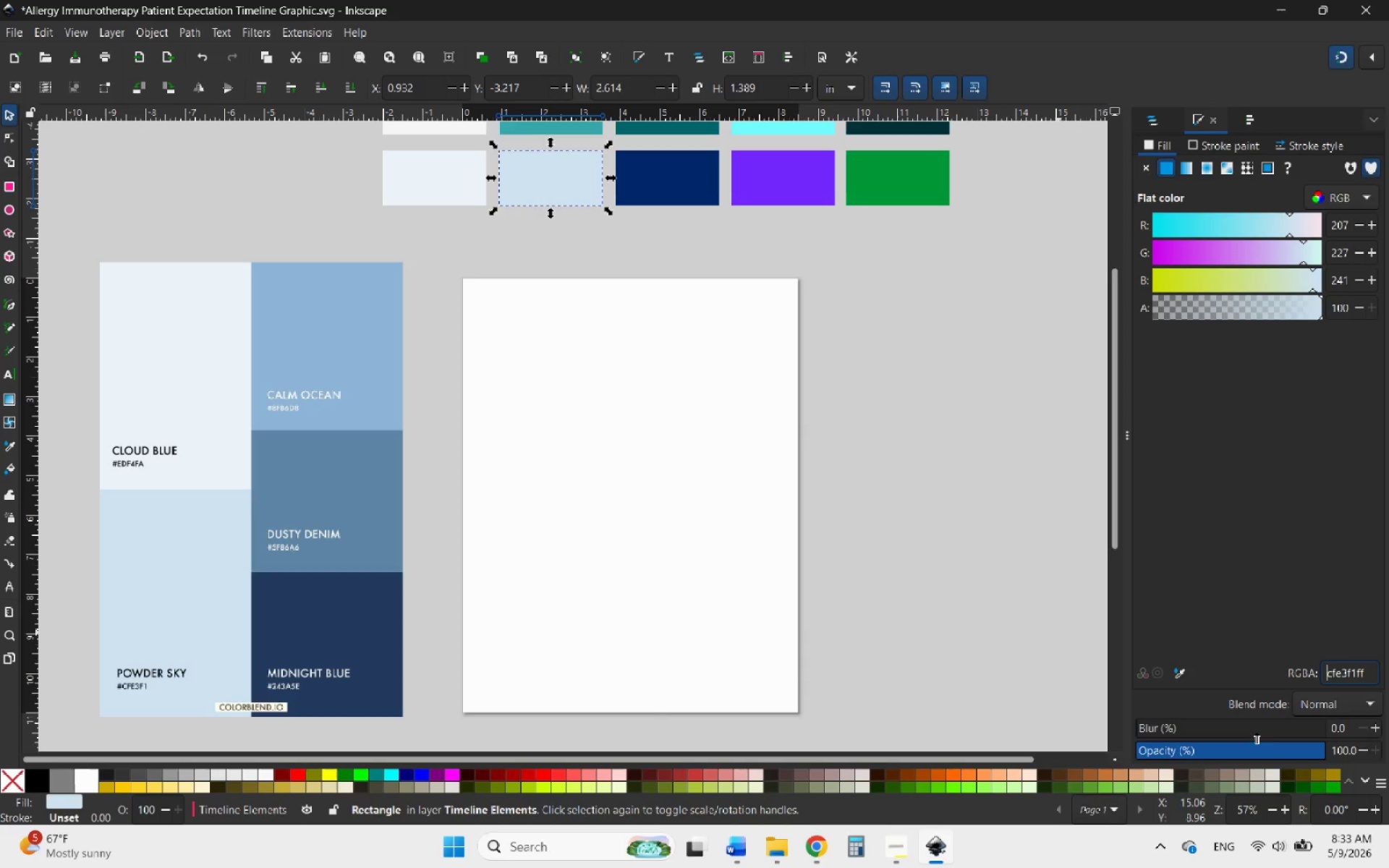 
scroll: coordinate [567, 499], scroll_direction: up, amount: 1.0
 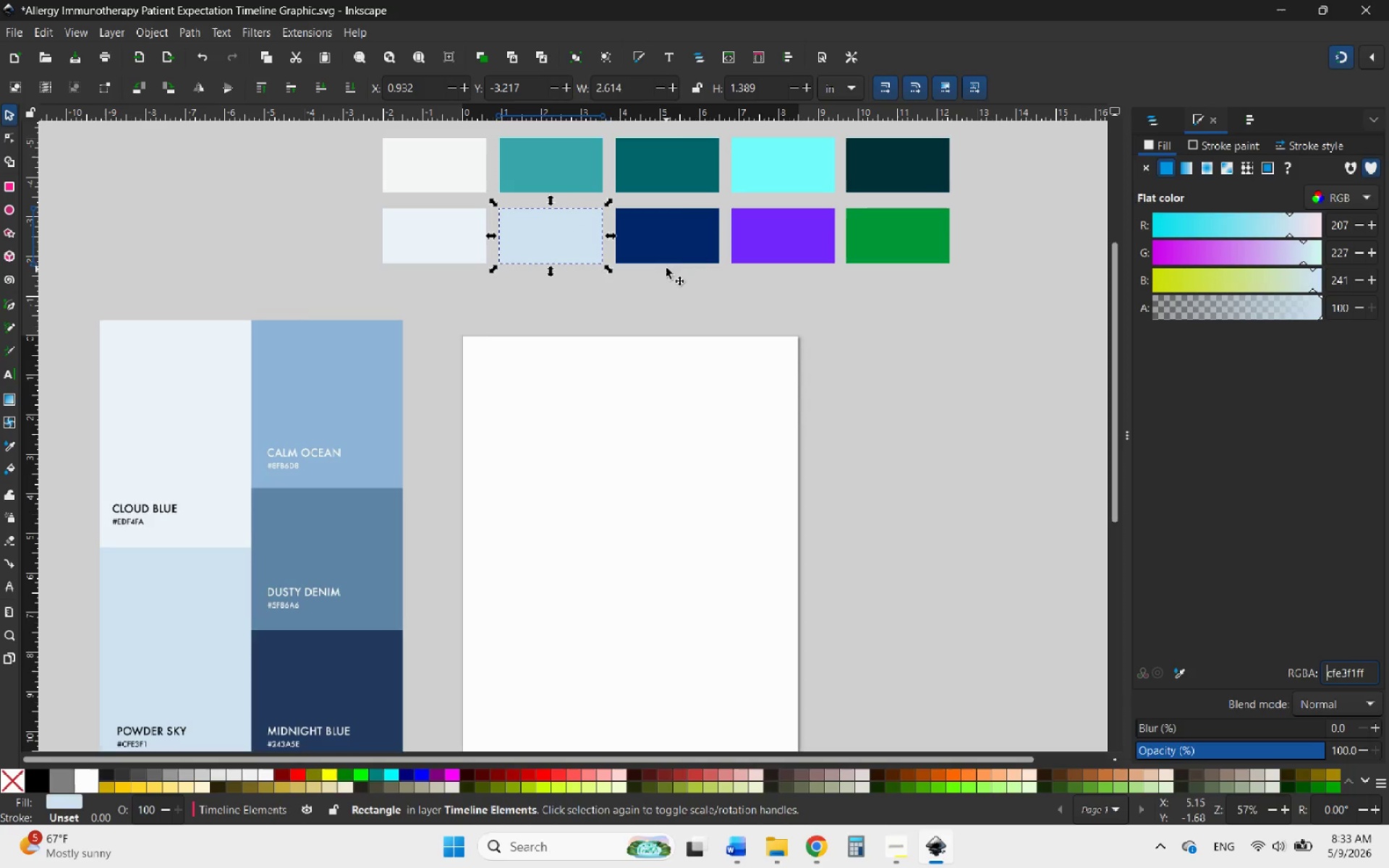 
left_click([659, 252])
 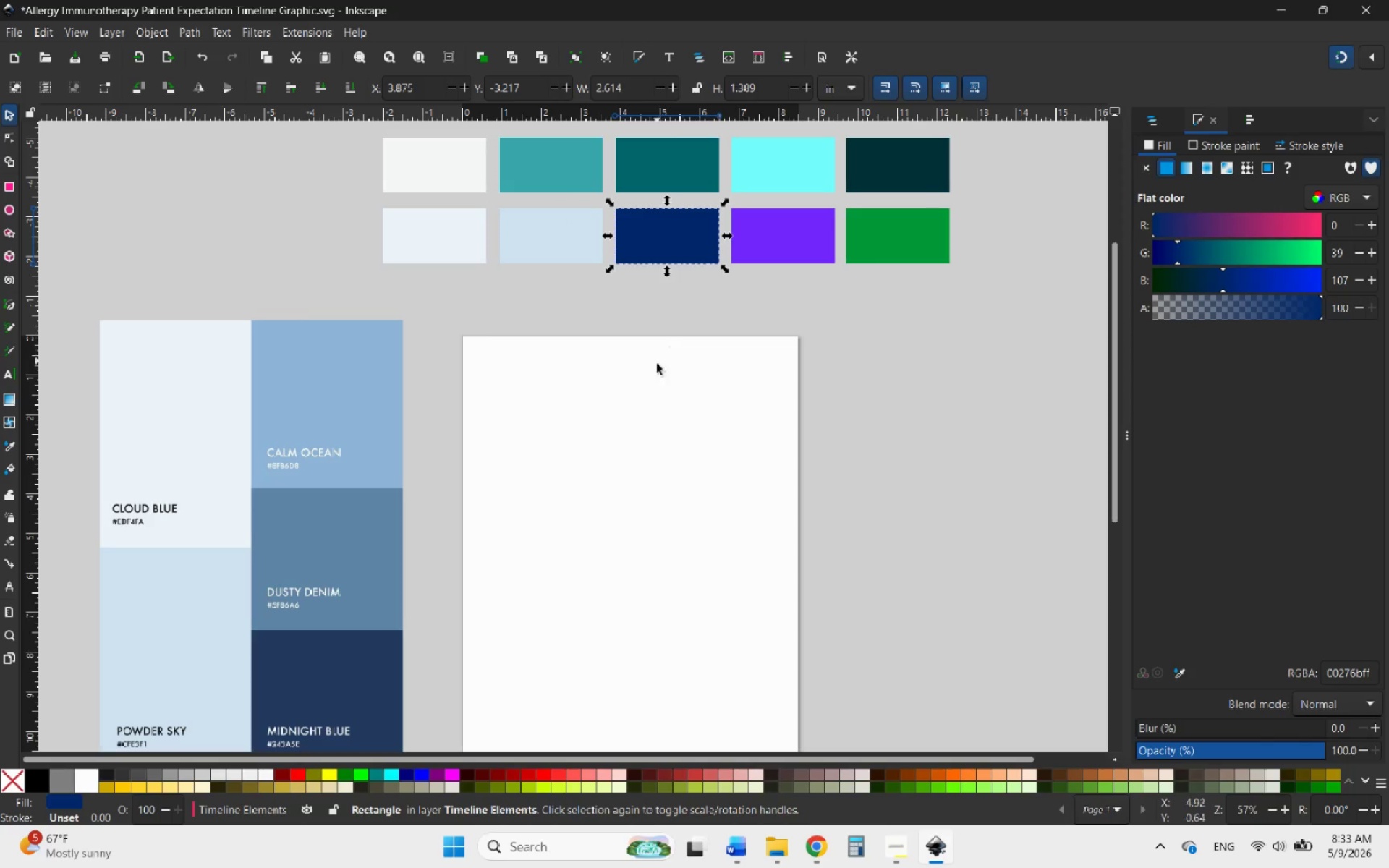 
scroll: coordinate [656, 375], scroll_direction: down, amount: 1.0
 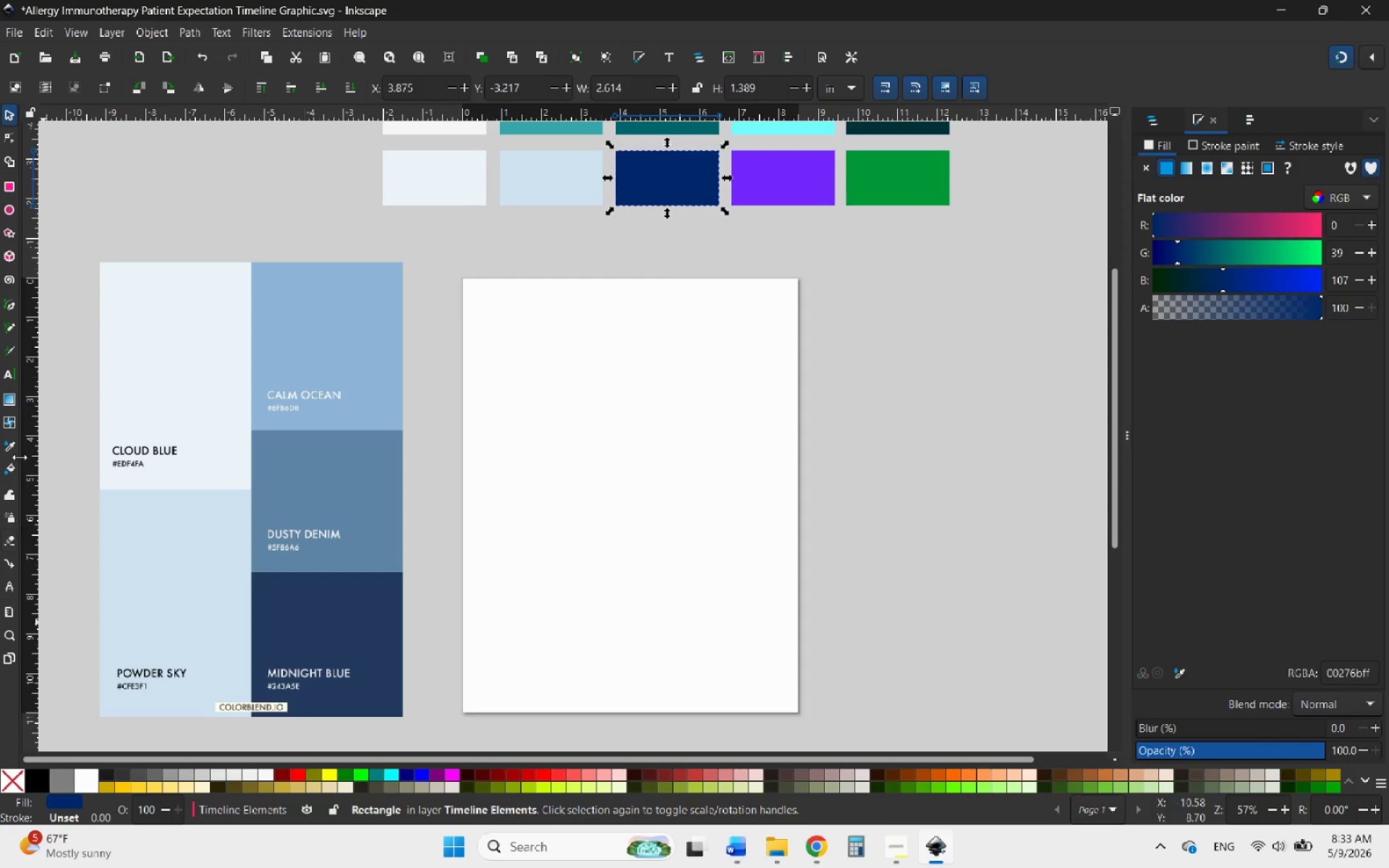 
left_click([12, 444])
 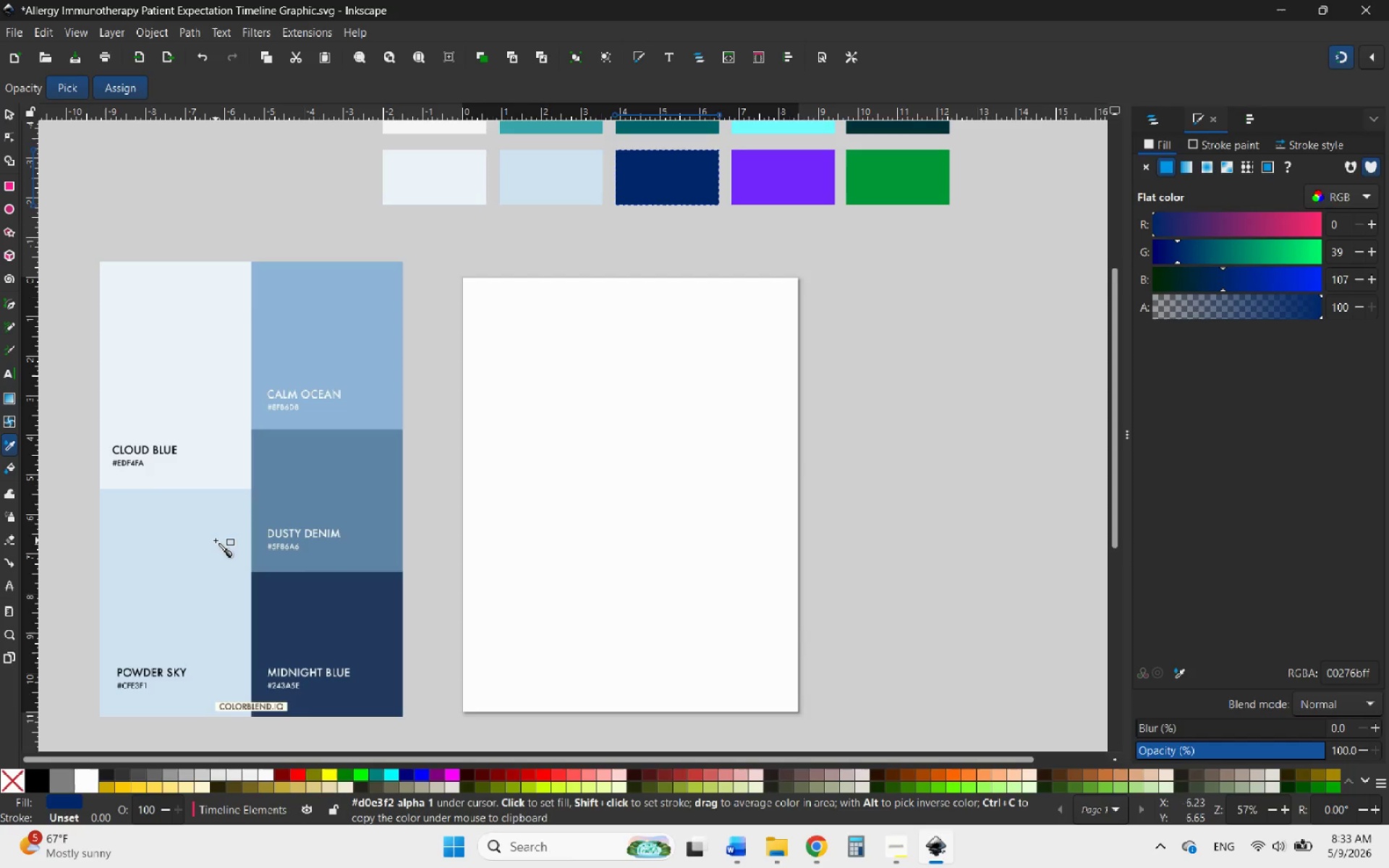 
scroll: coordinate [217, 562], scroll_direction: up, amount: 1.0
 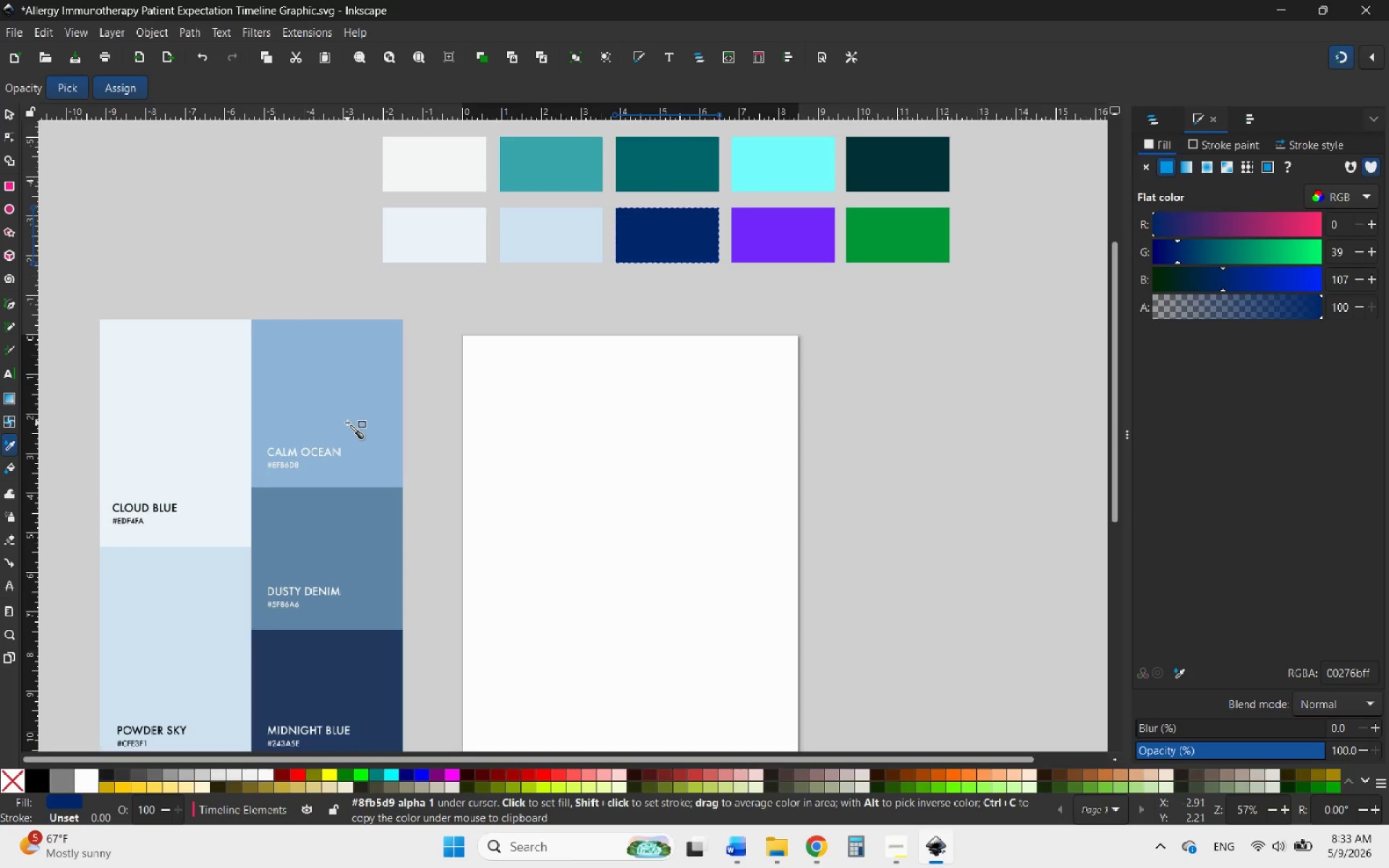 
left_click([347, 422])
 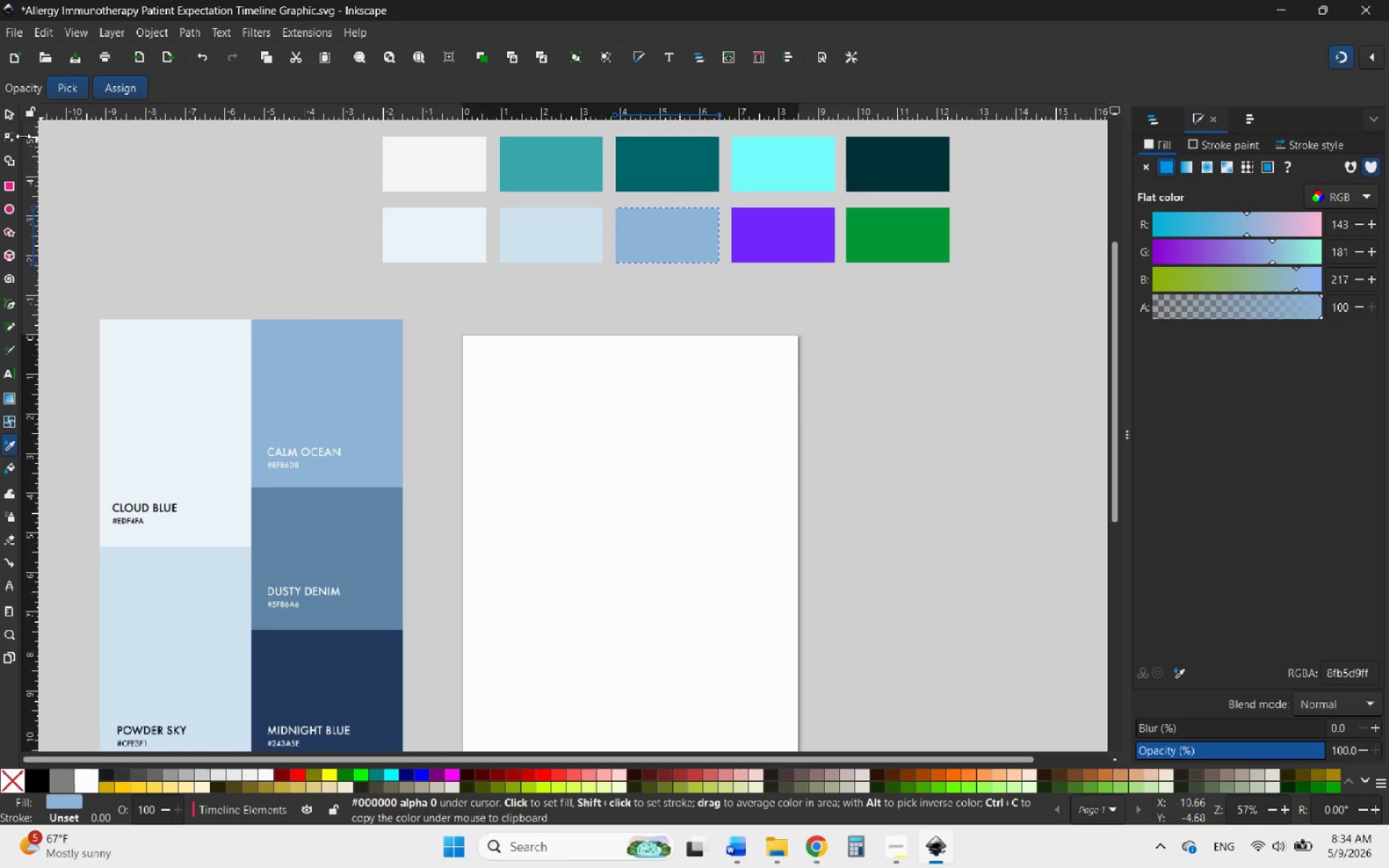 
left_click([7, 114])
 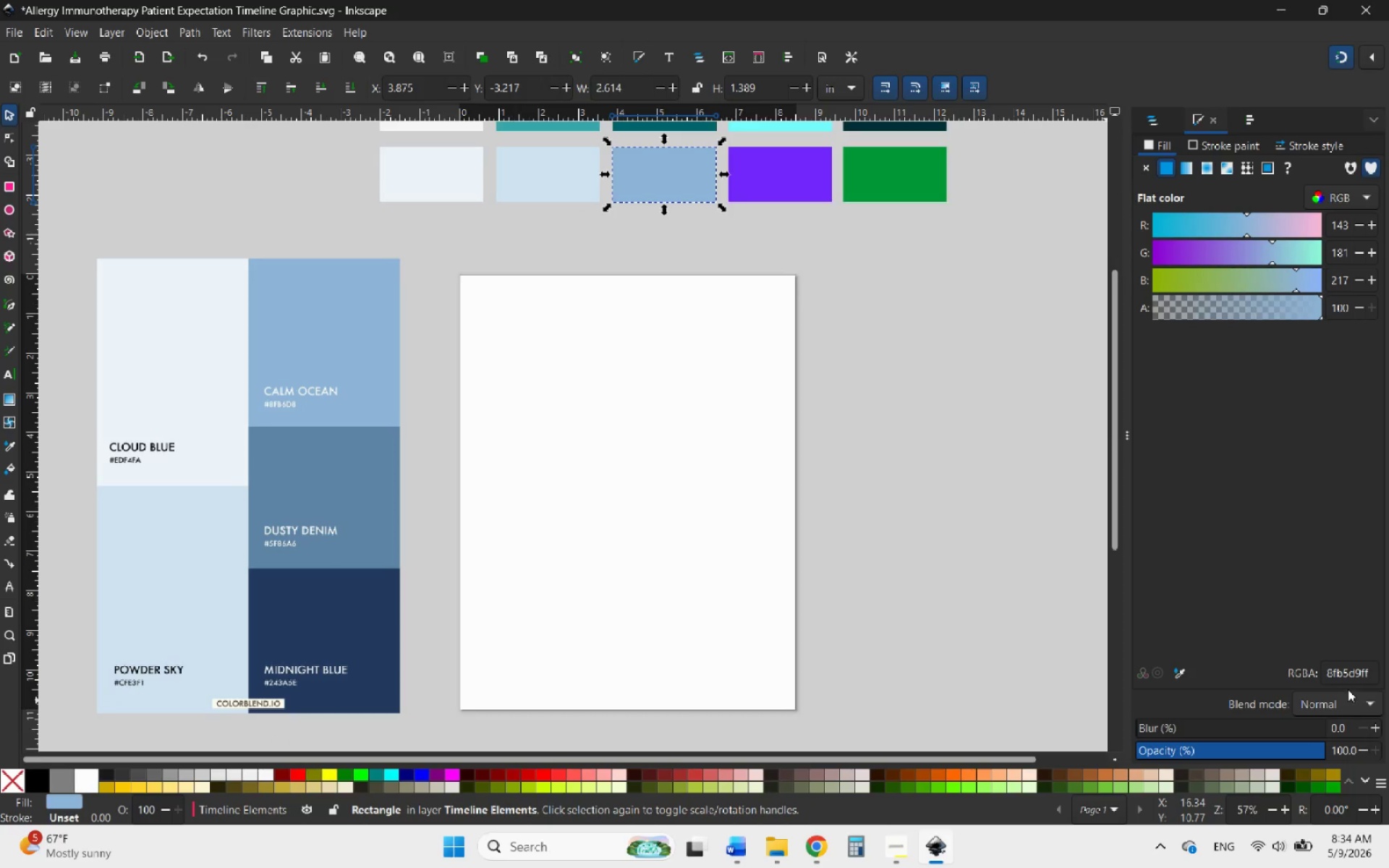 
wait(5.52)
 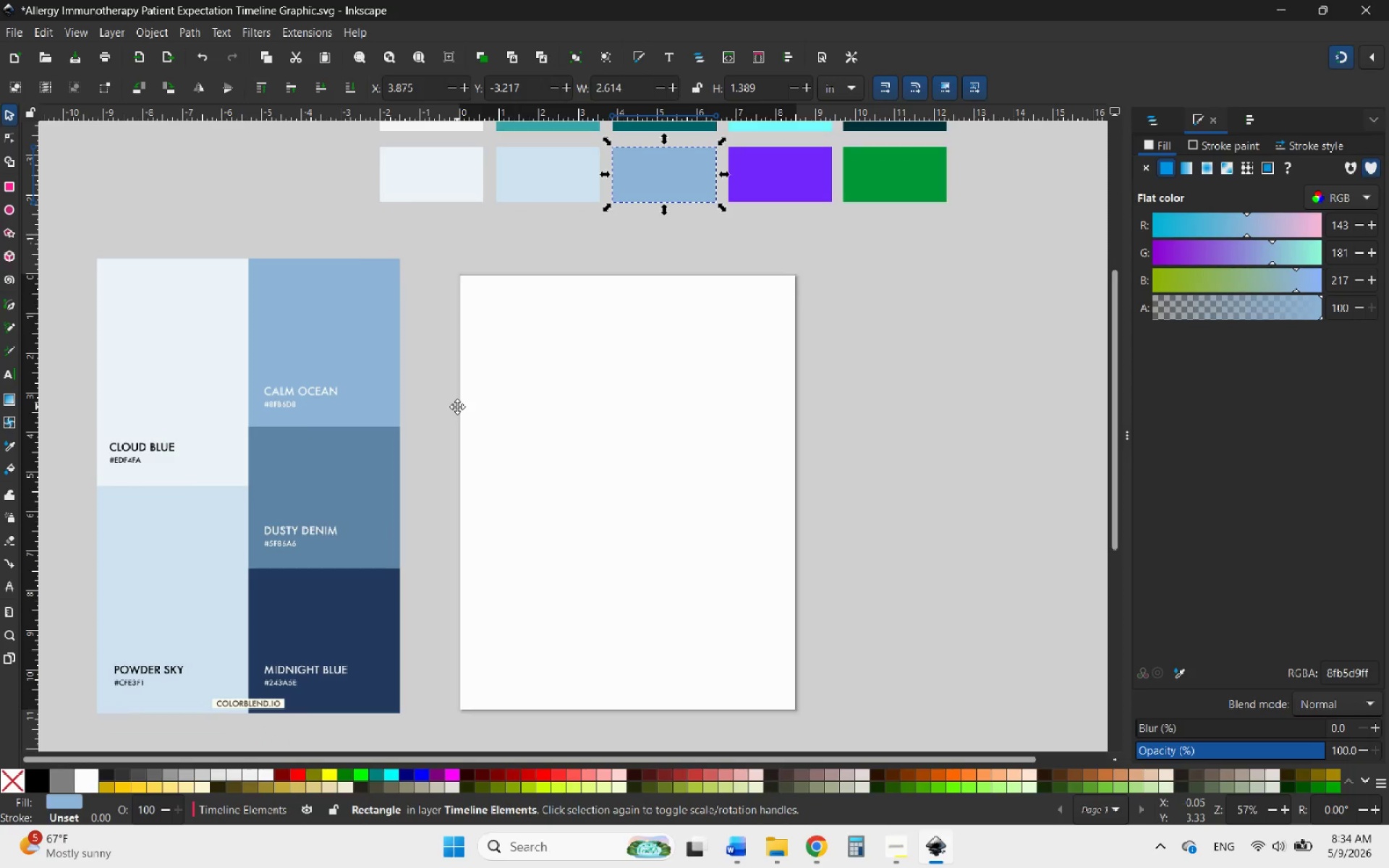 
left_click_drag(start_coordinate=[1359, 671], to_coordinate=[1323, 671])
 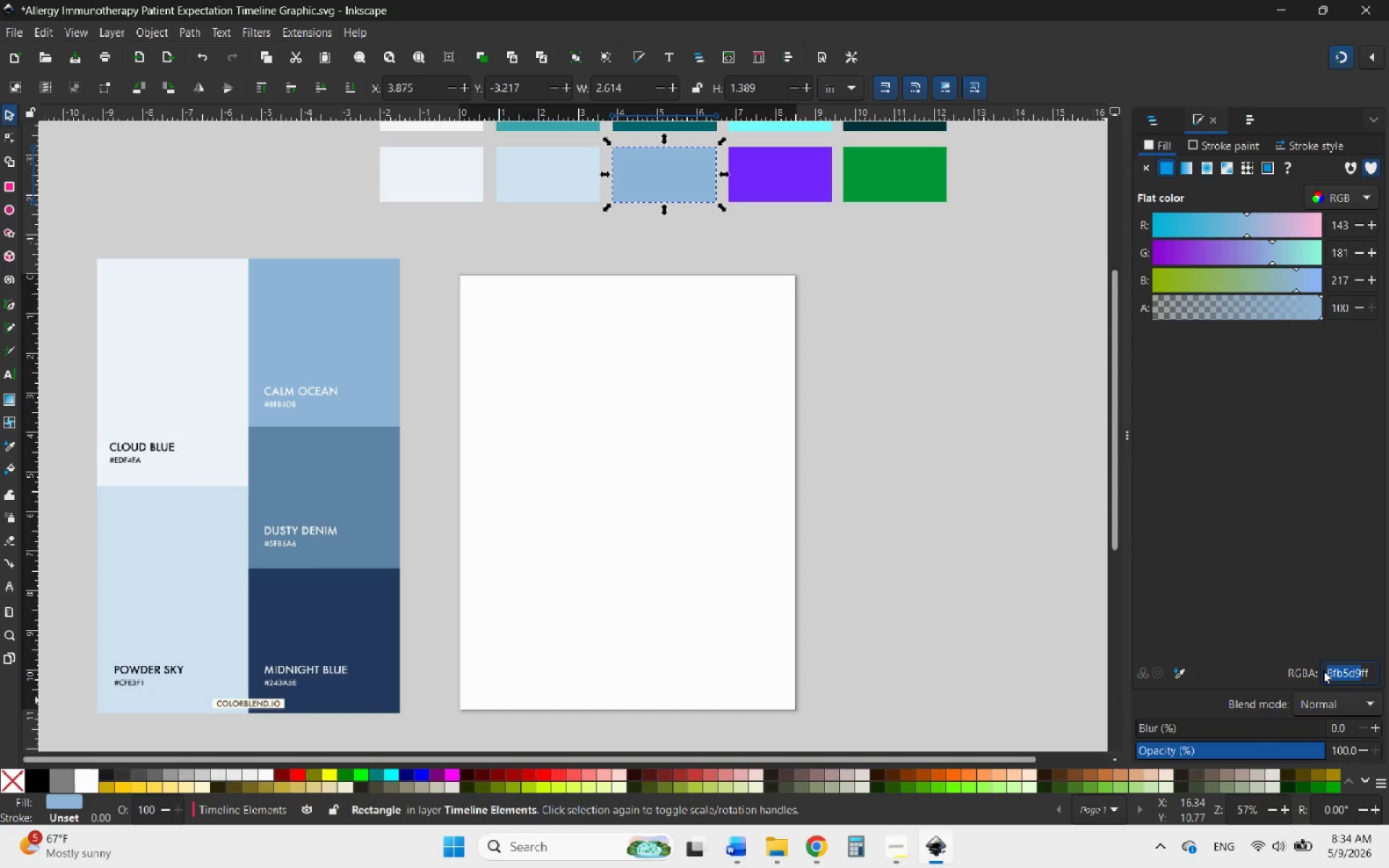 
key(Shift+8)
 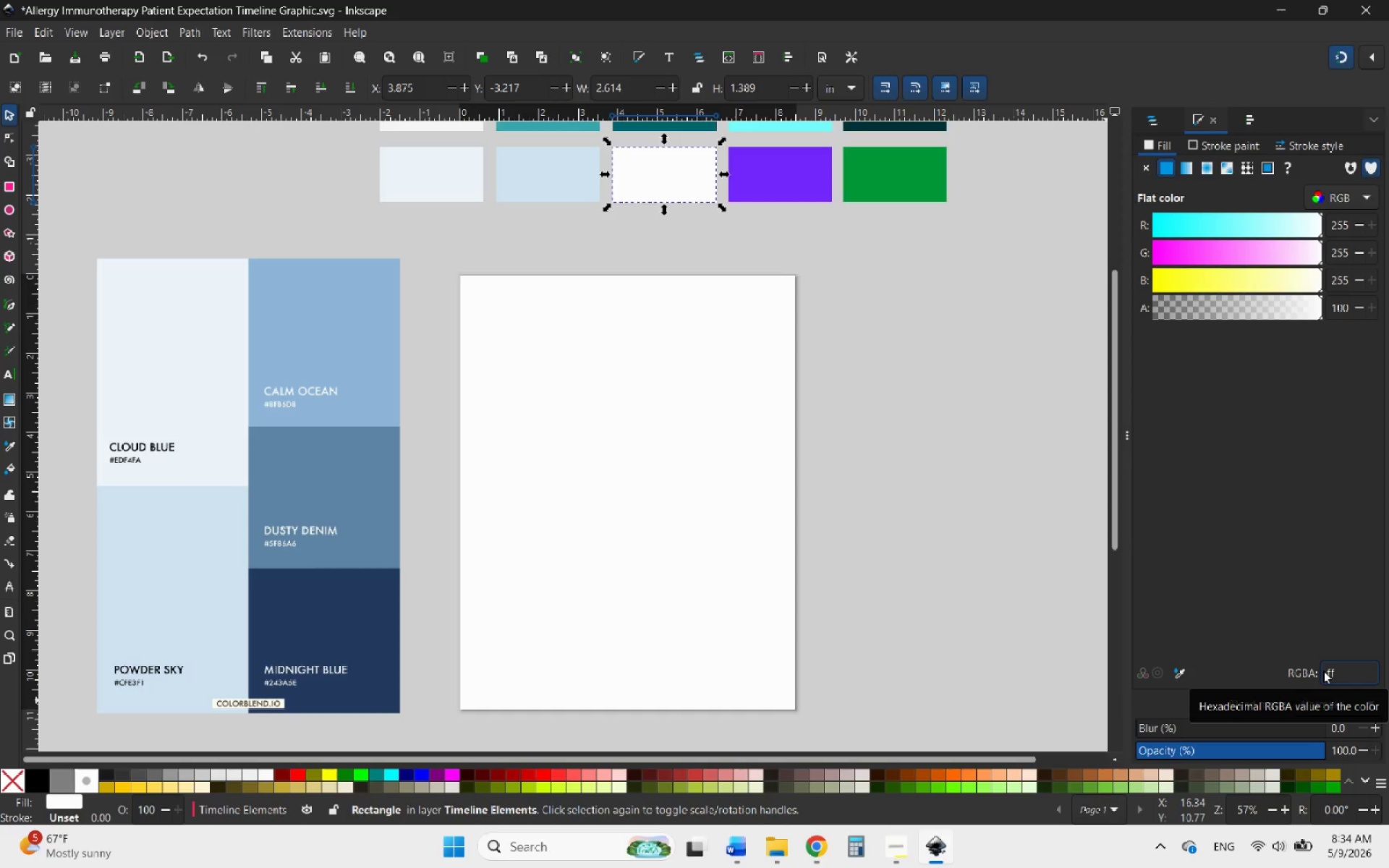 
key(ArrowLeft)
 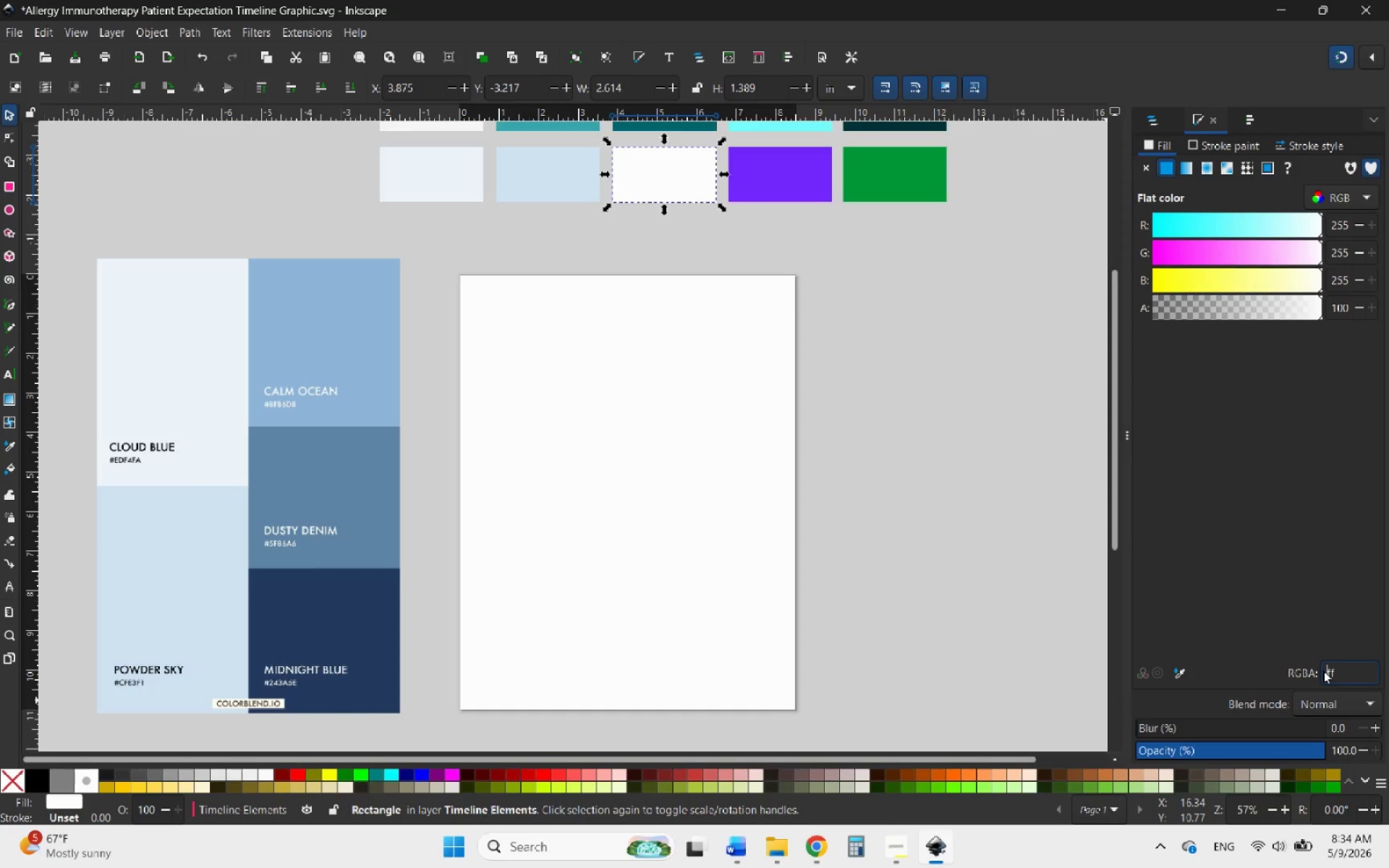 
key(8)
 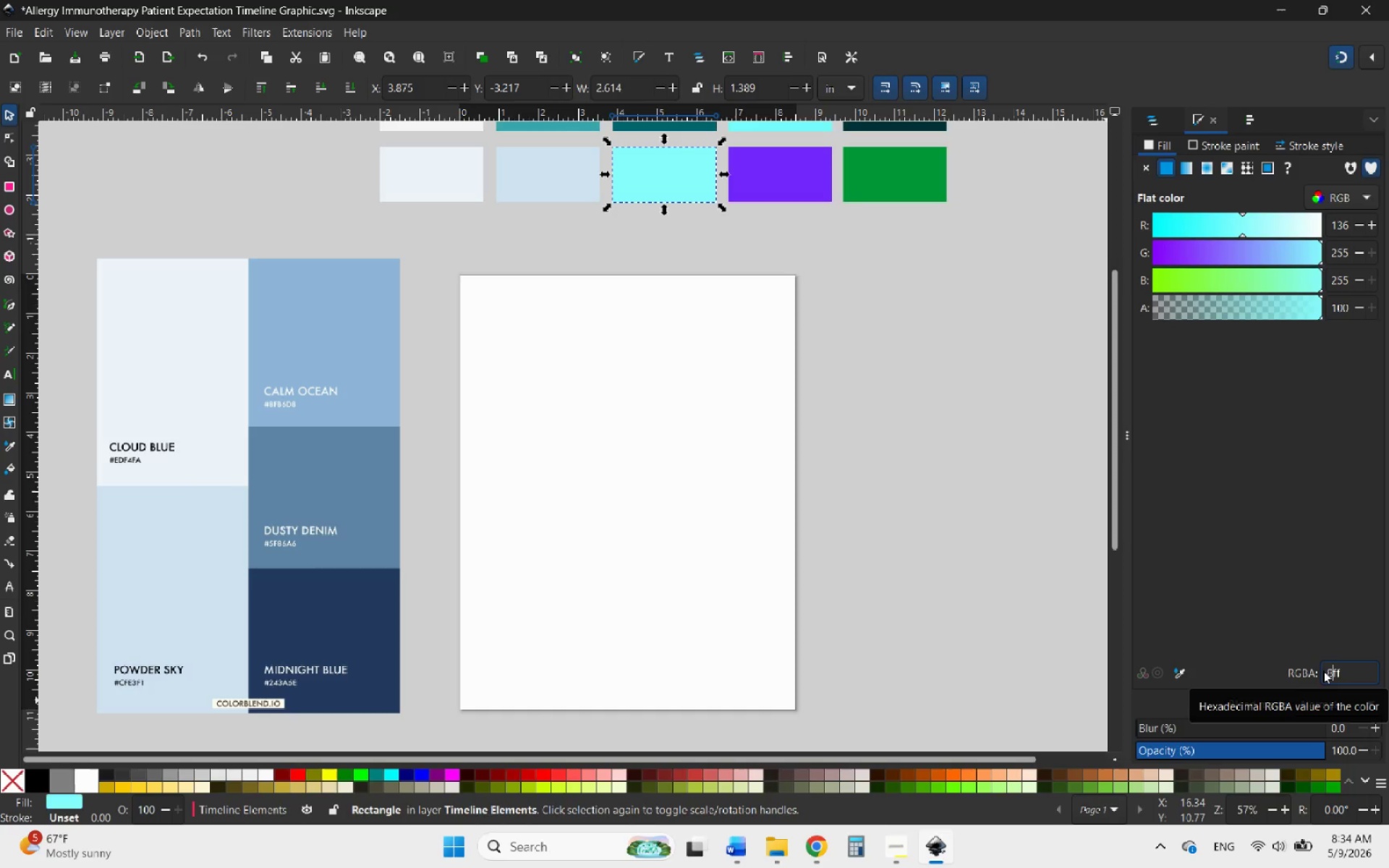 
key(Shift+F)
 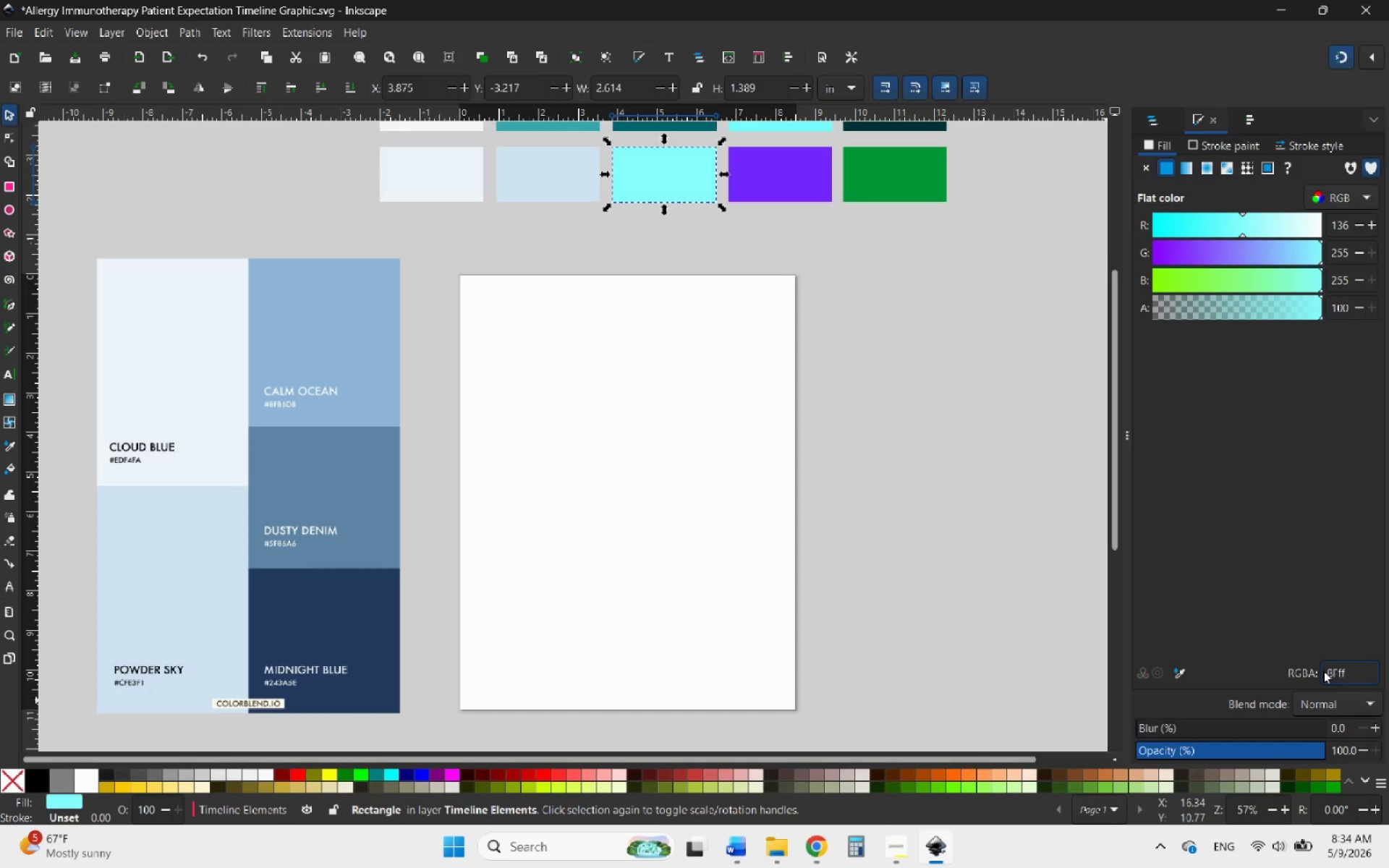 
wait(7.03)
 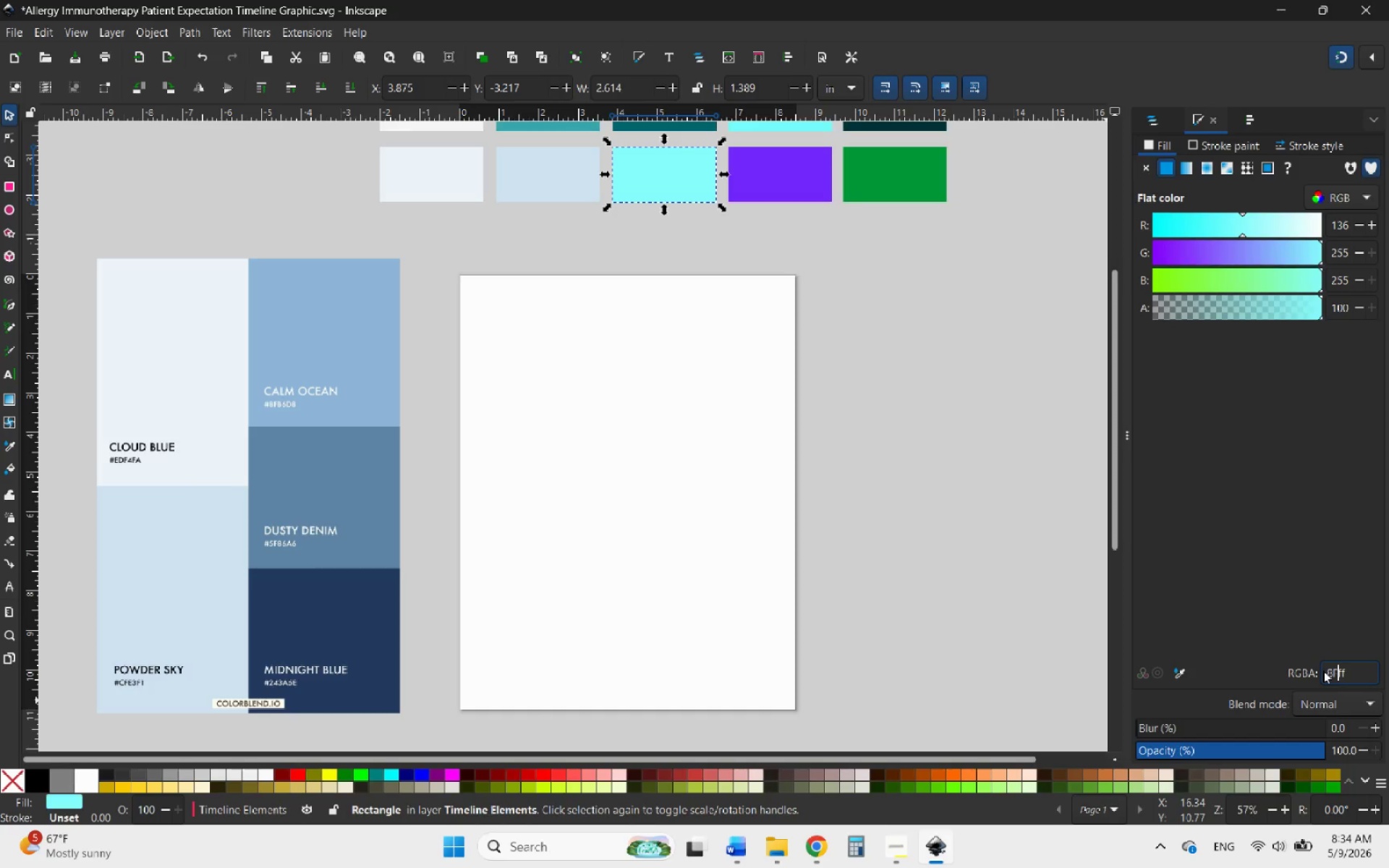 
type(B6D)
 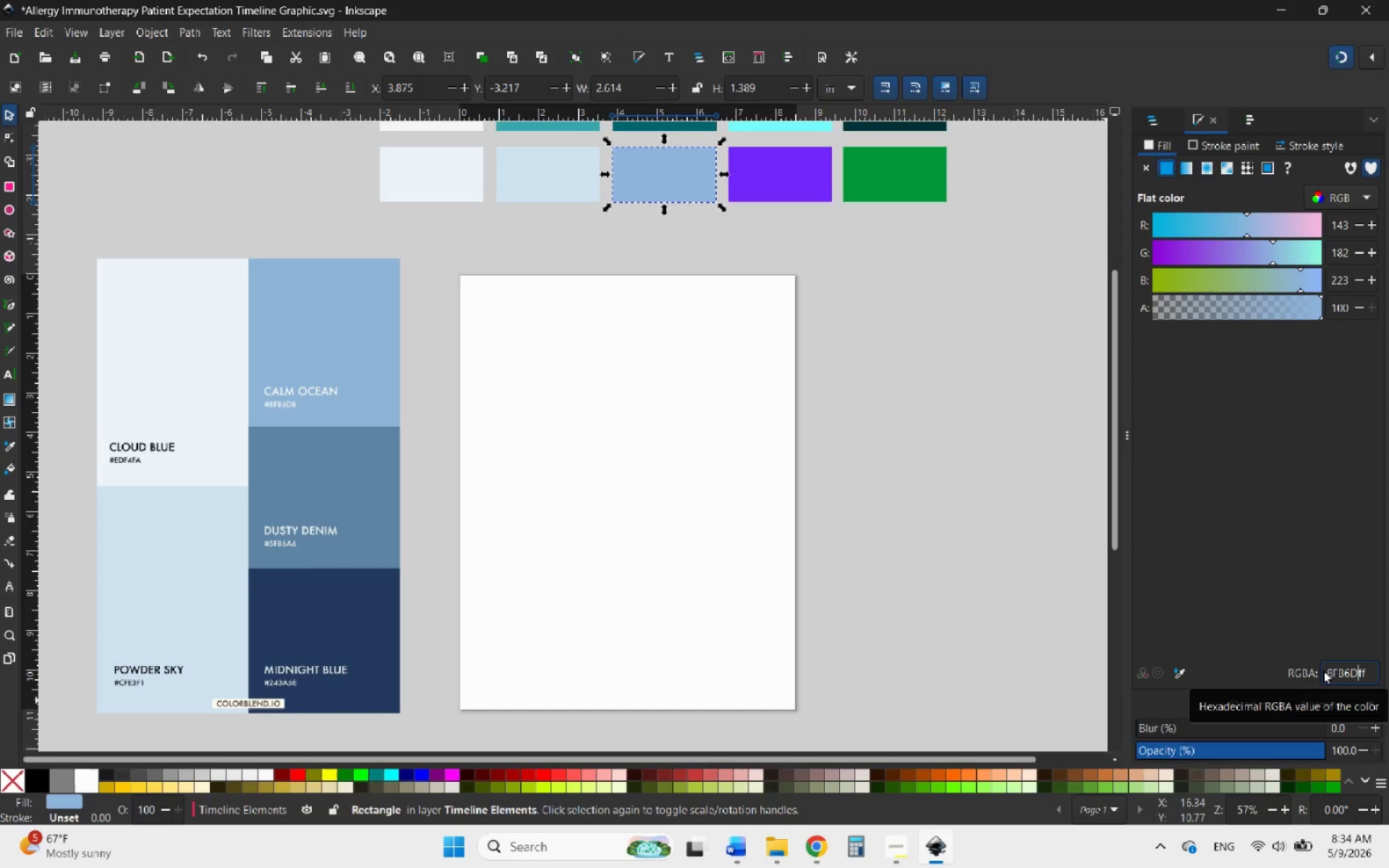 
key(8)
 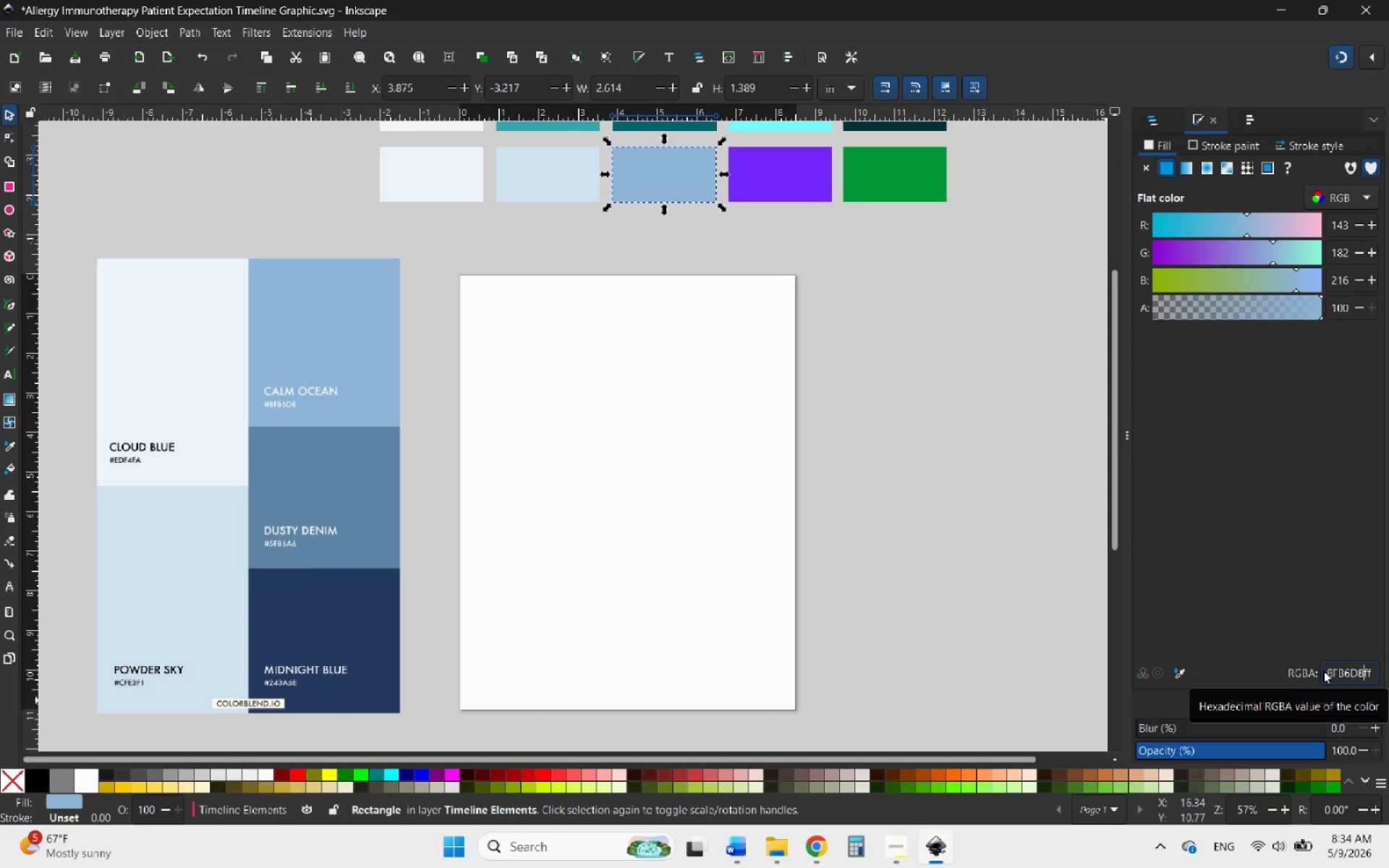 
wait(15.98)
 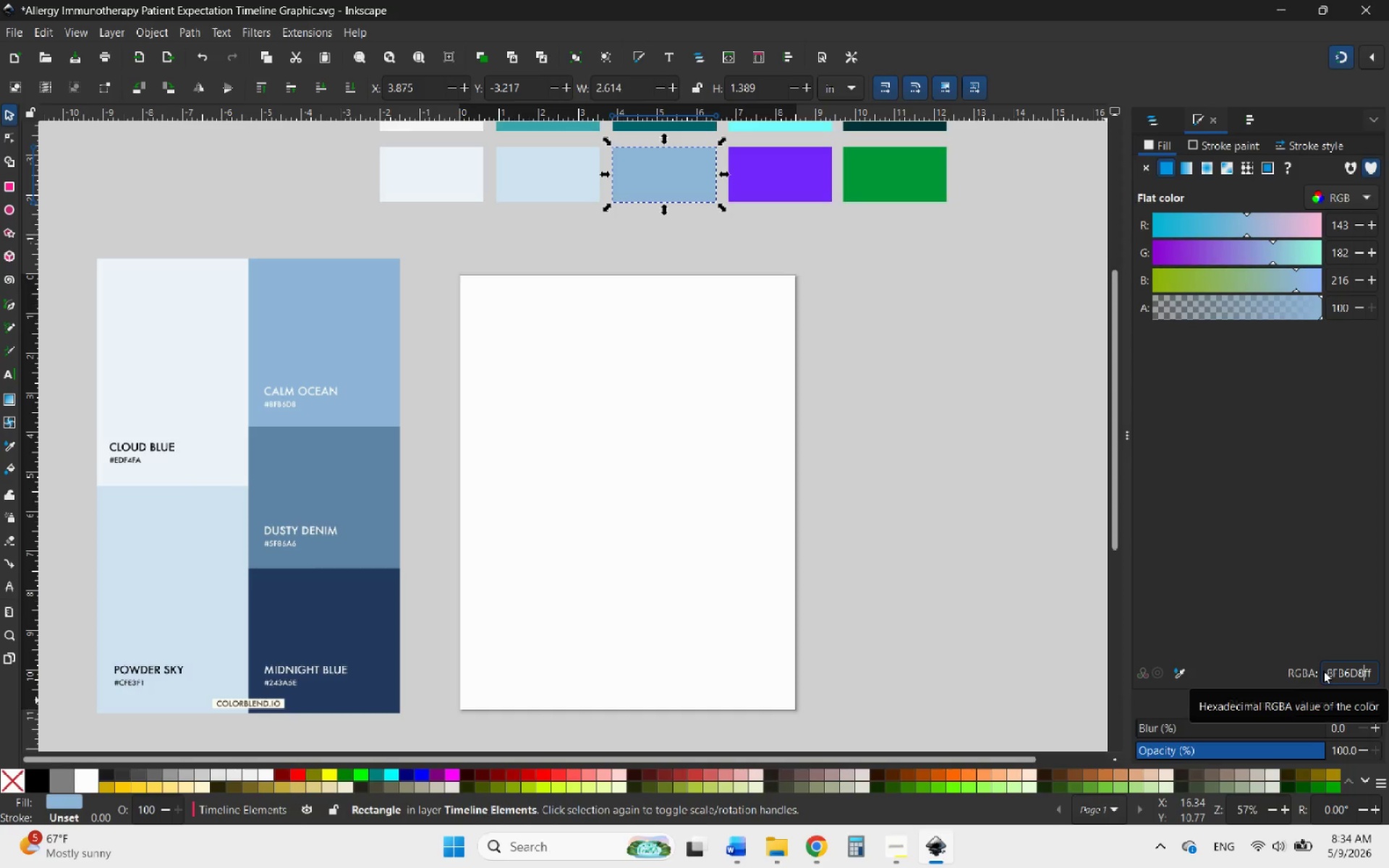 
key(Enter)
 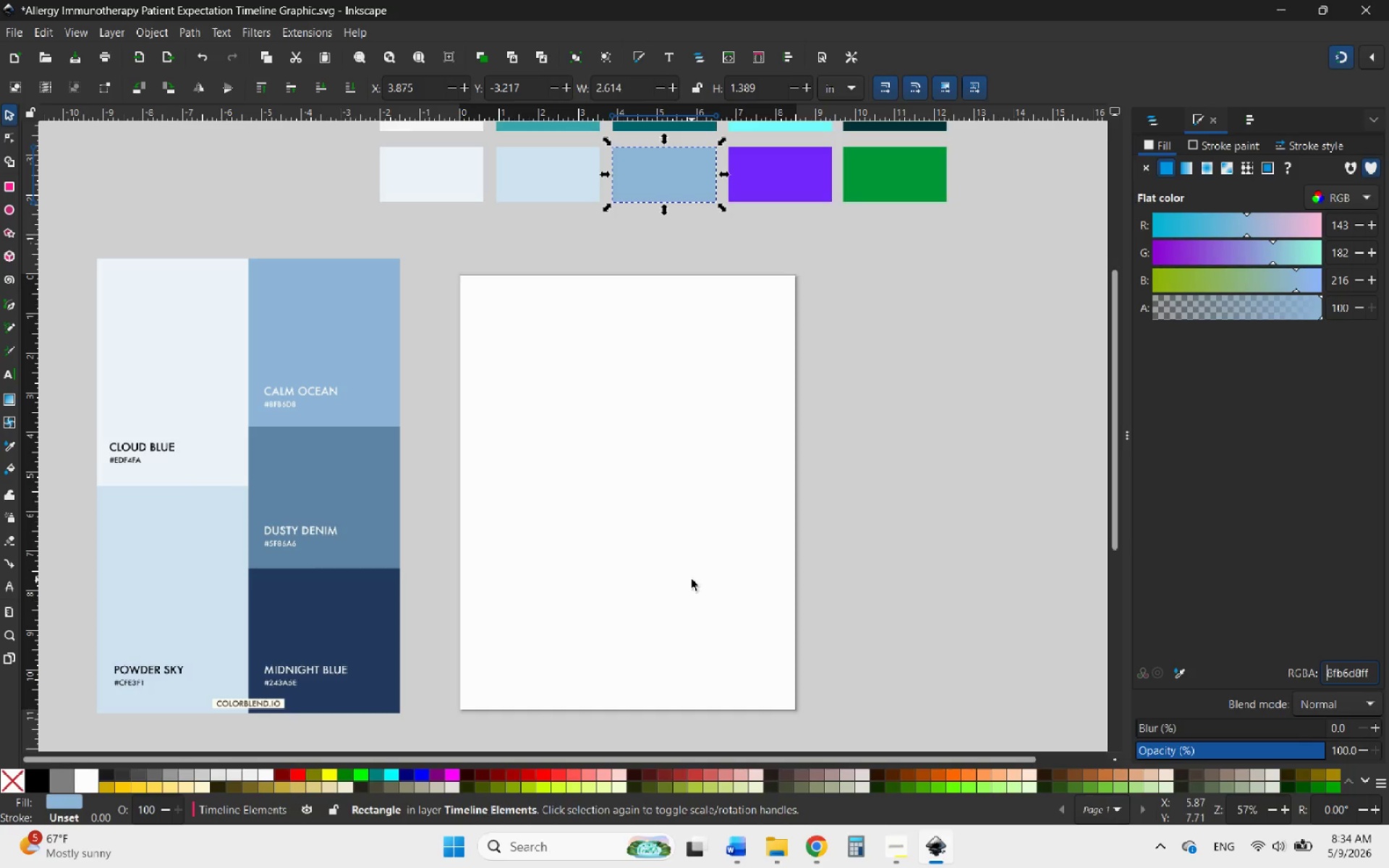 
scroll: coordinate [649, 618], scroll_direction: up, amount: 1.0
 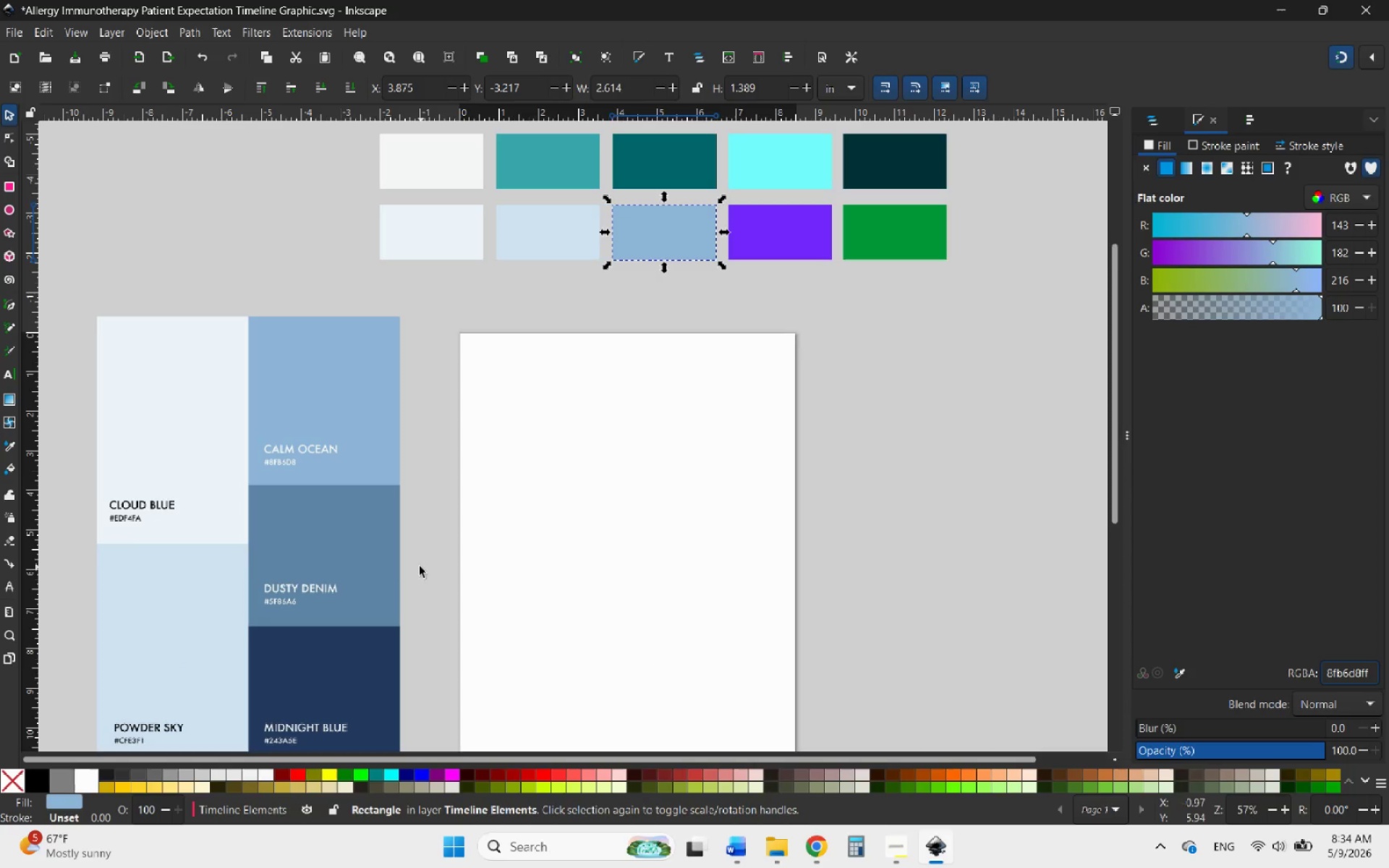 
left_click_drag(start_coordinate=[355, 550], to_coordinate=[392, 511])
 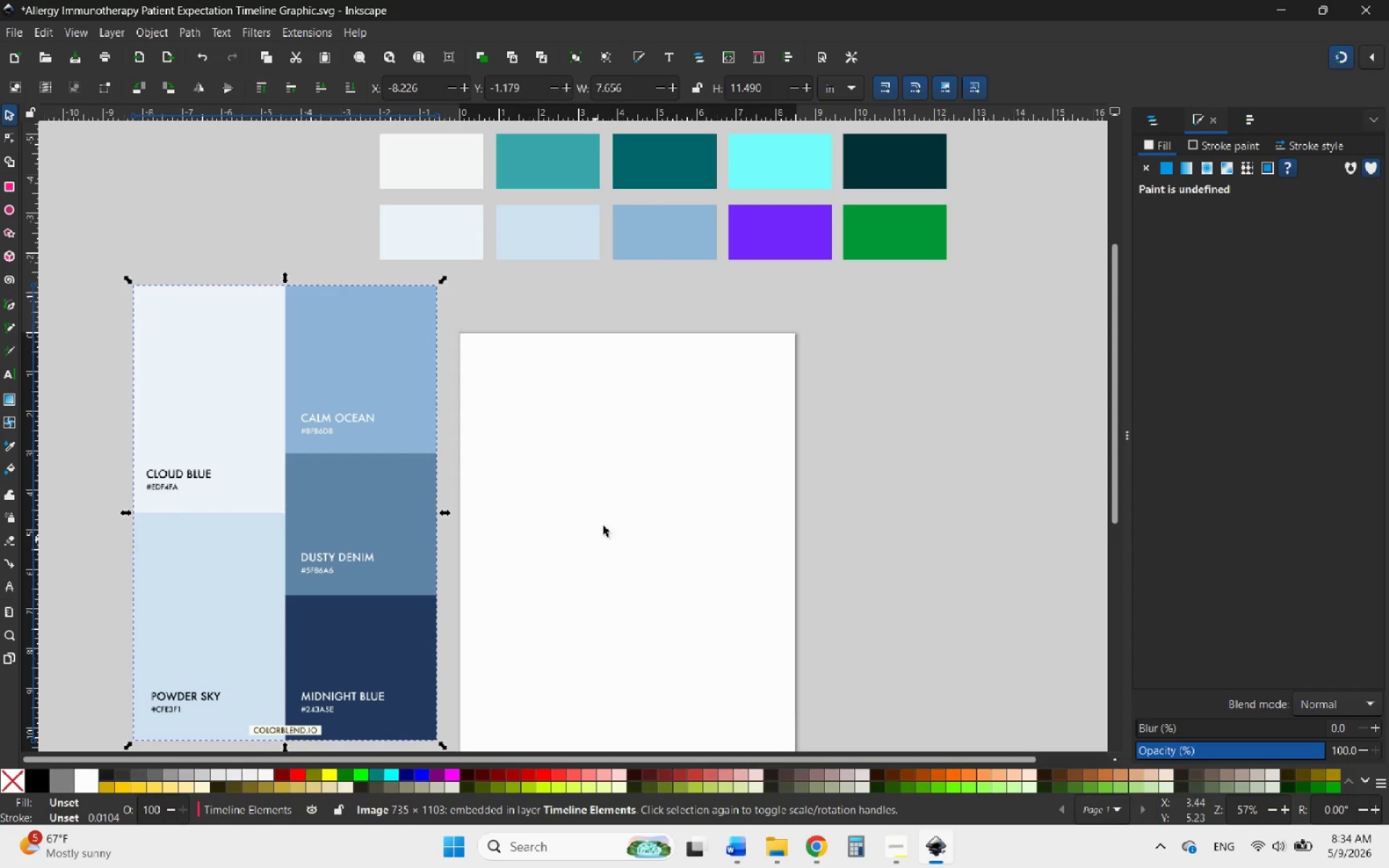 
left_click([770, 231])
 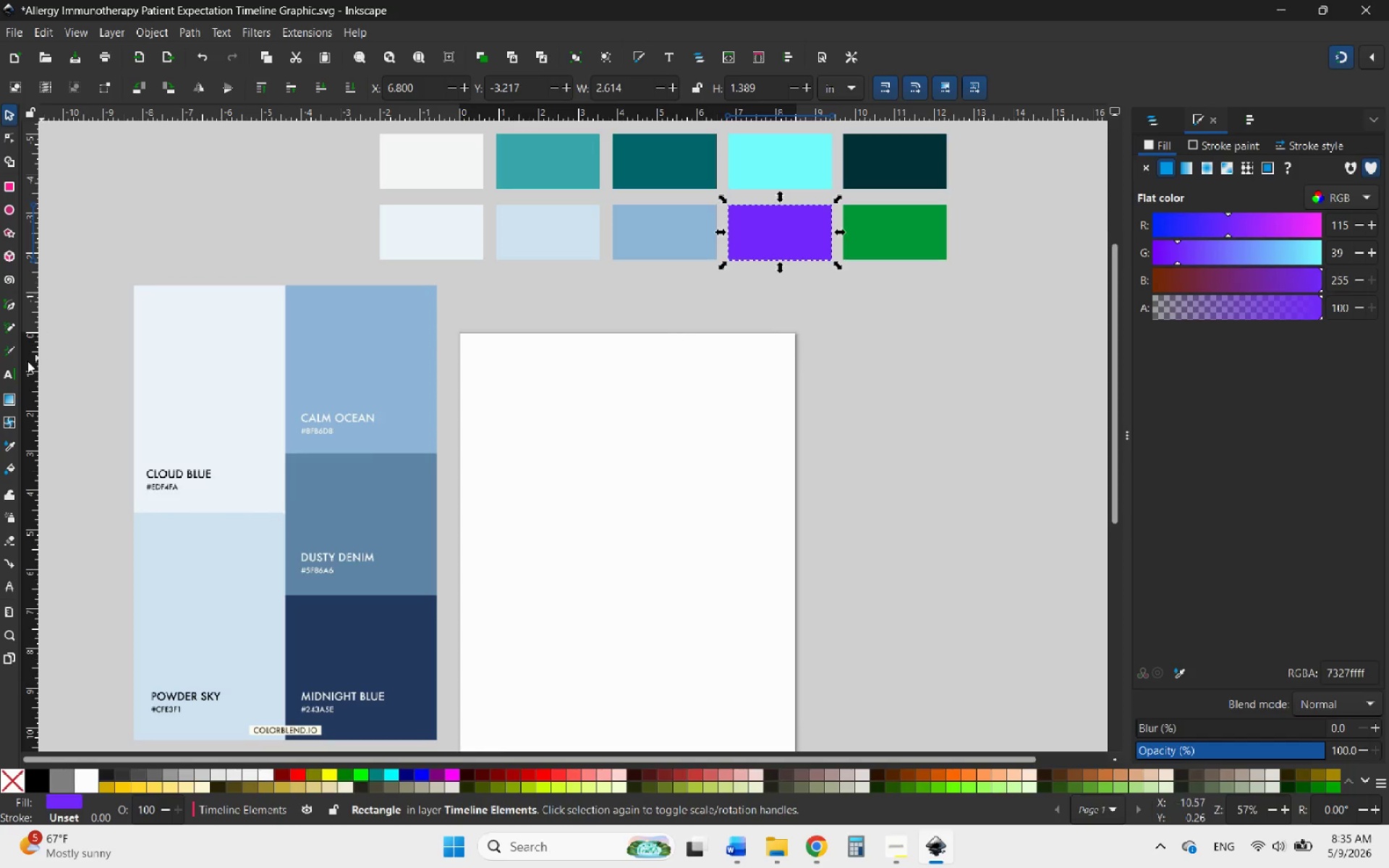 
wait(5.03)
 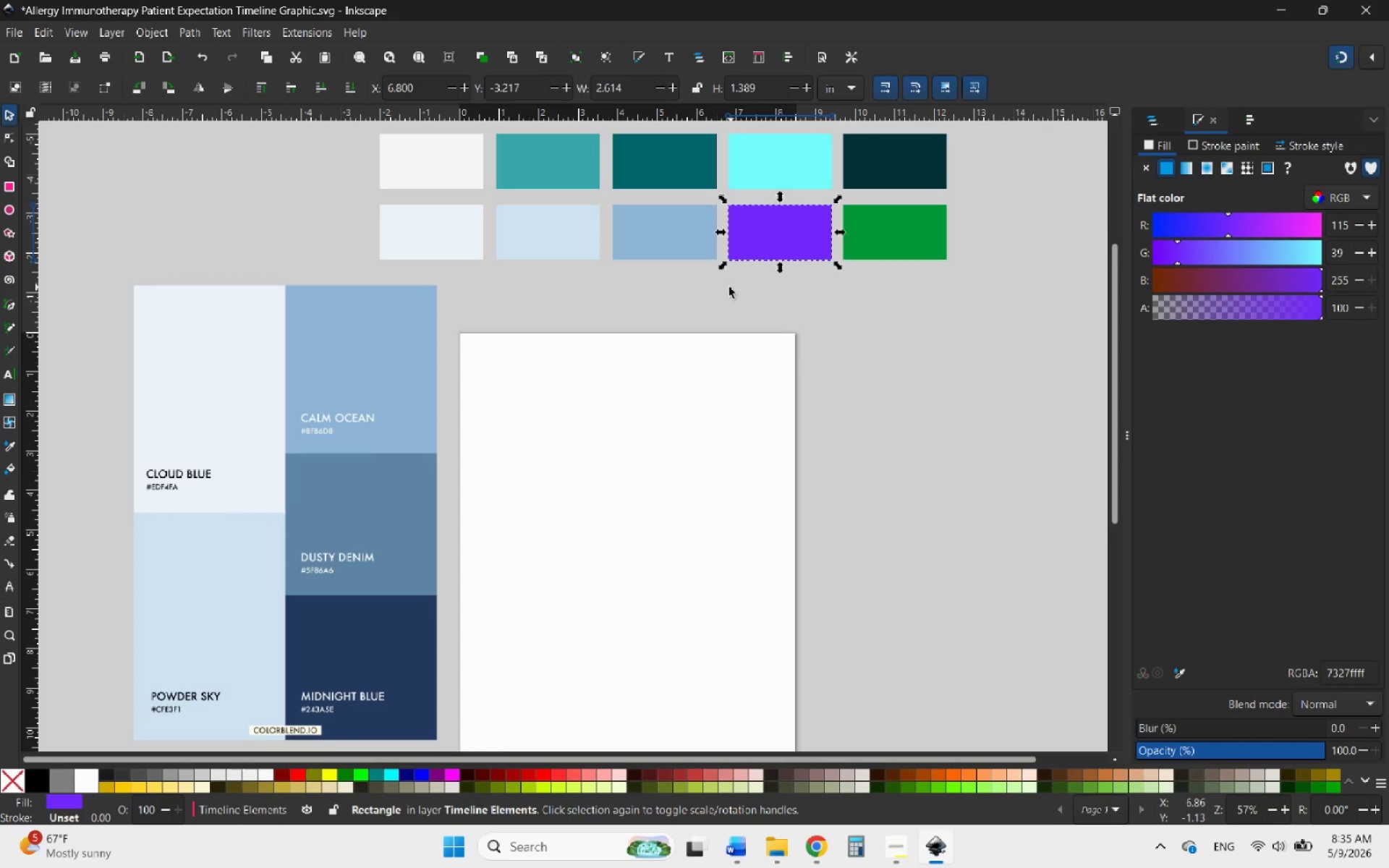 
left_click([10, 443])
 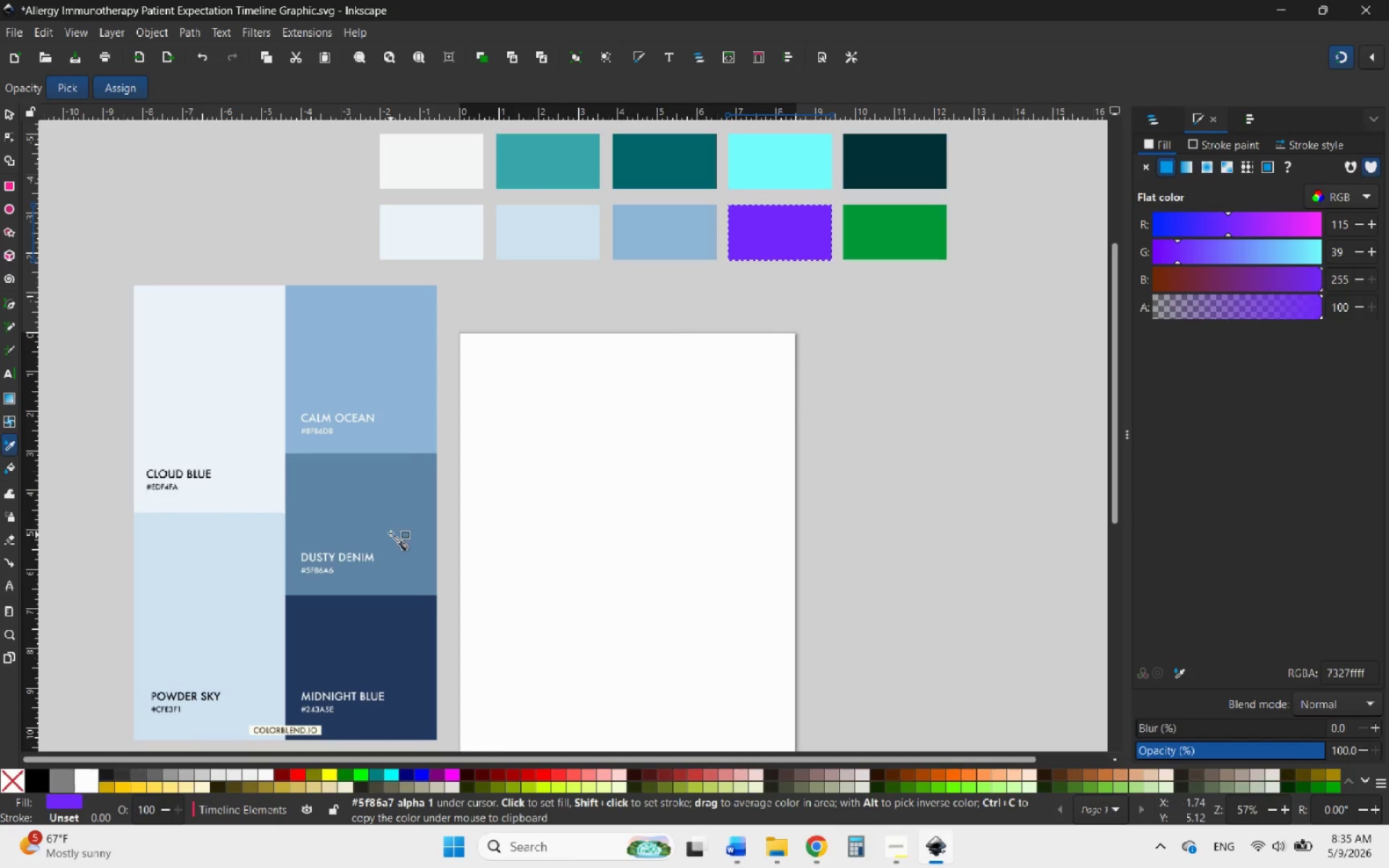 
left_click([384, 515])
 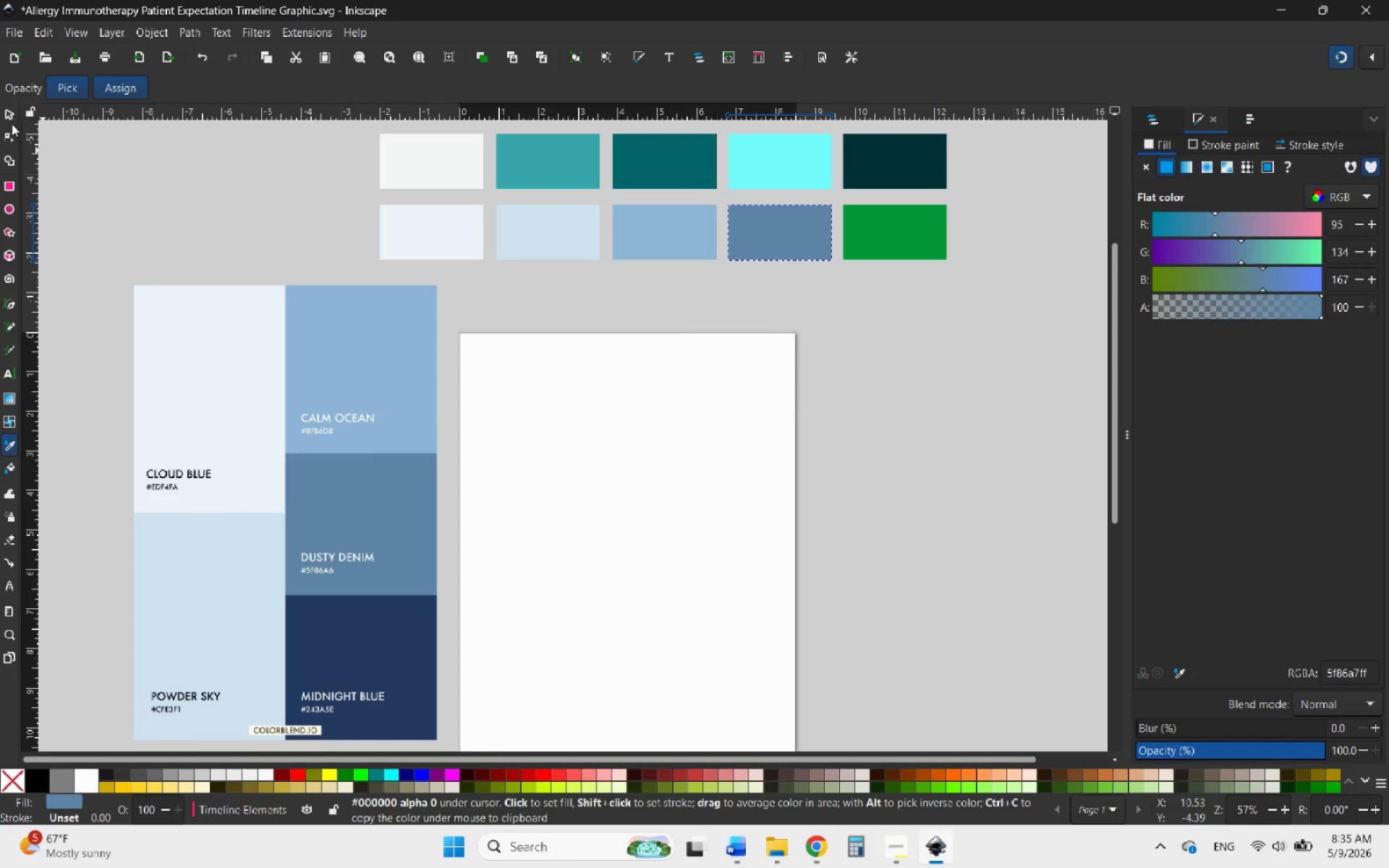 
left_click([10, 116])
 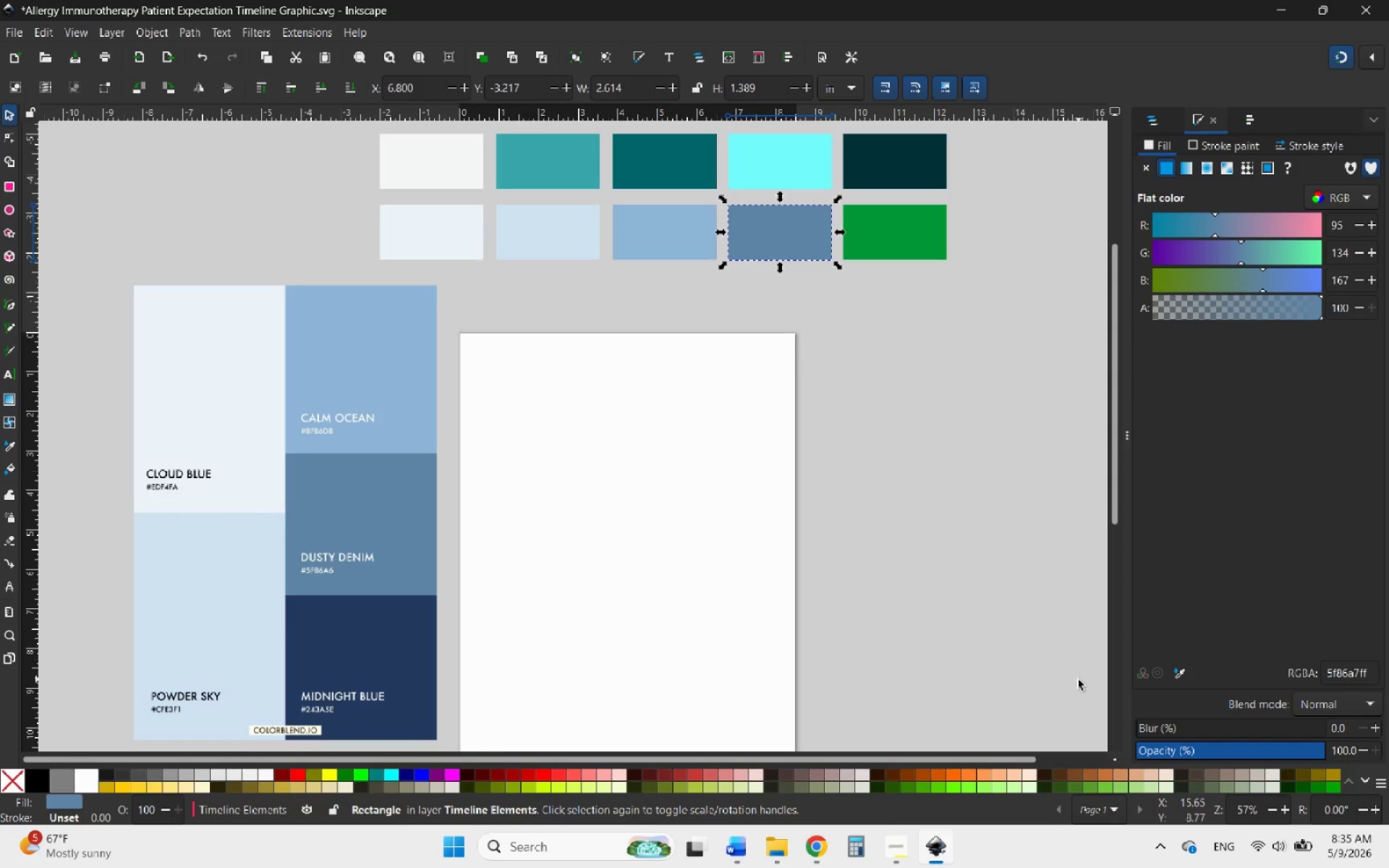 
wait(15.64)
 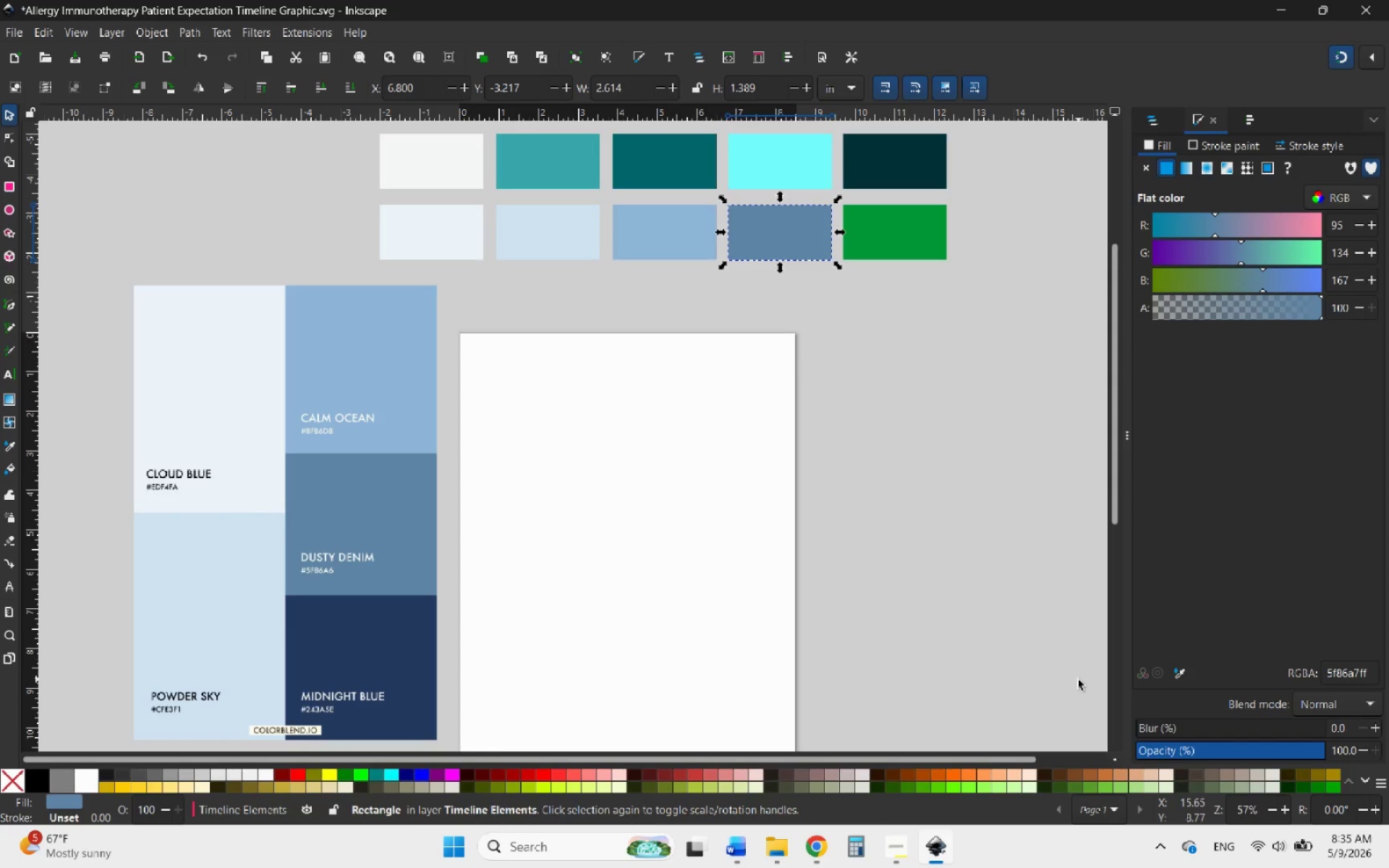 
scroll: coordinate [849, 556], scroll_direction: down, amount: 1.0
 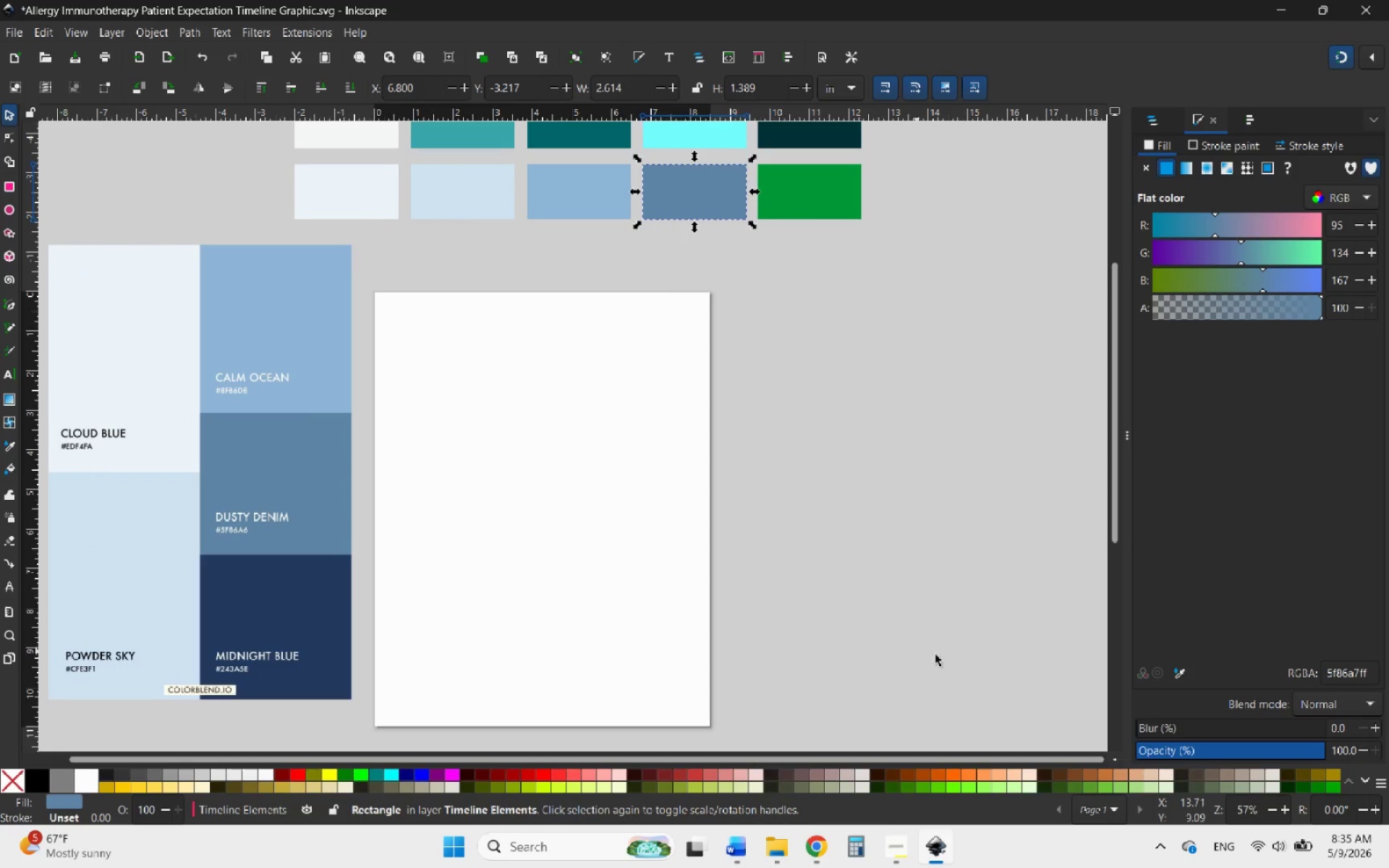 
left_click_drag(start_coordinate=[1359, 673], to_coordinate=[1322, 673])
 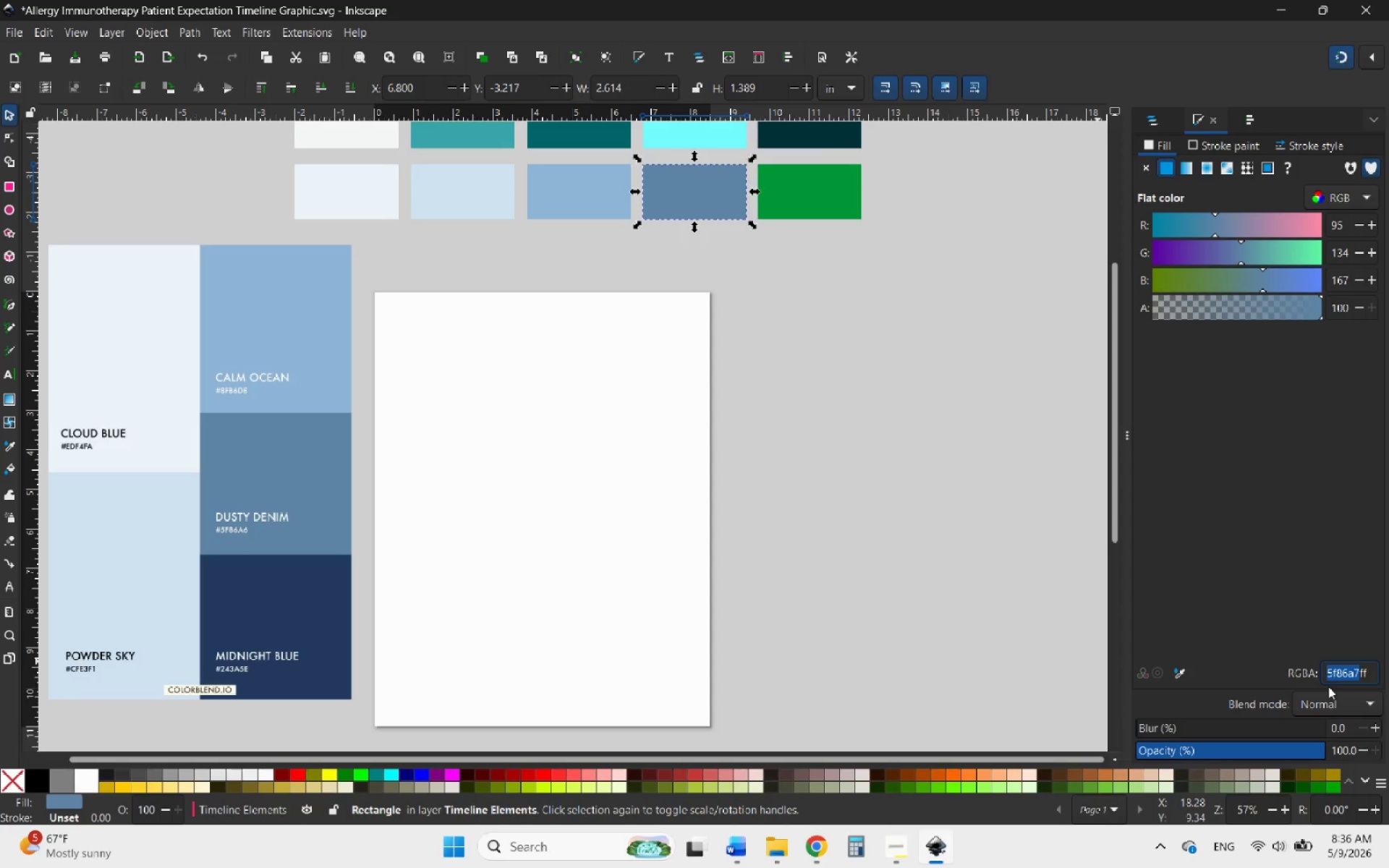 
wait(50.14)
 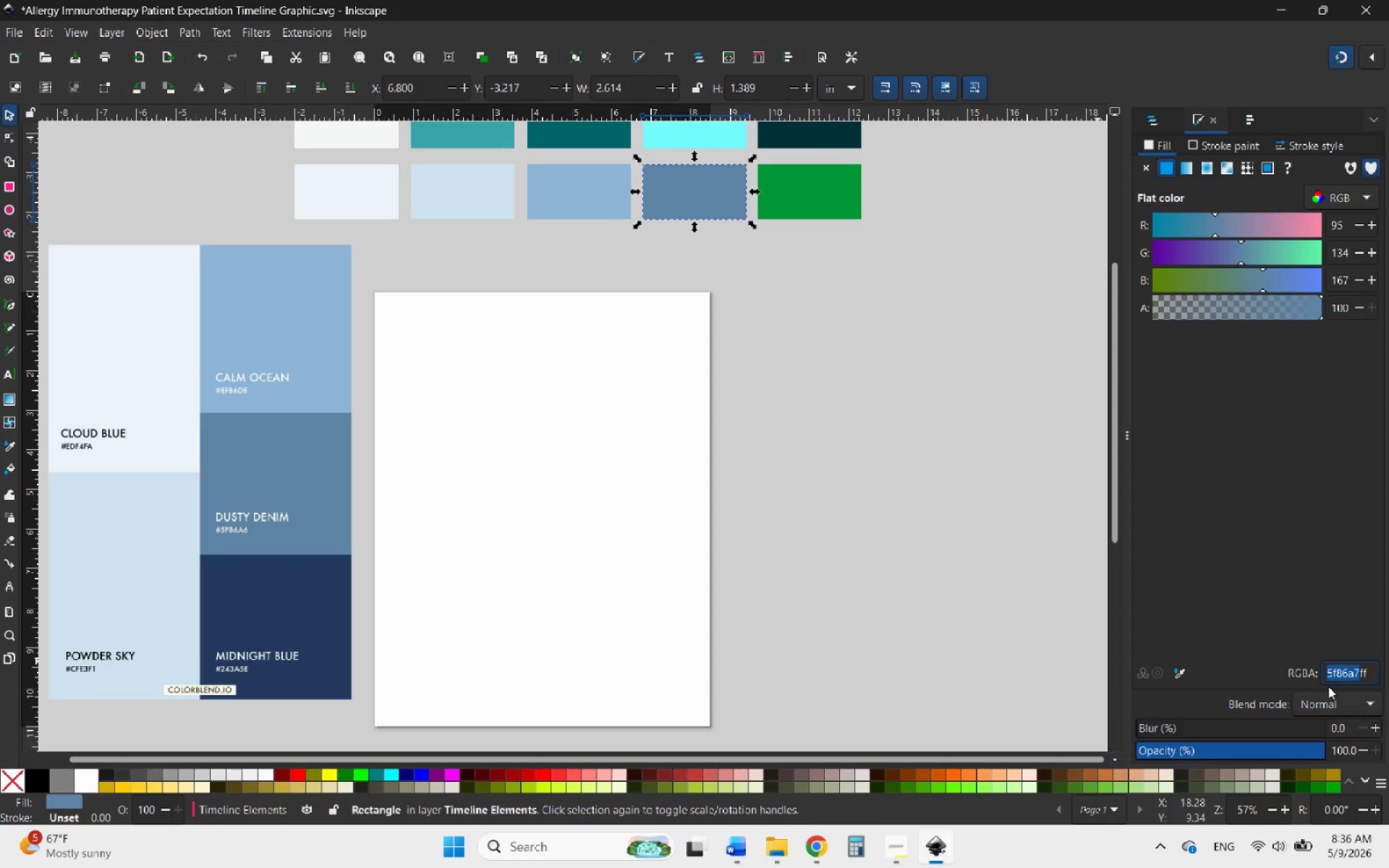 
left_click([824, 833])
 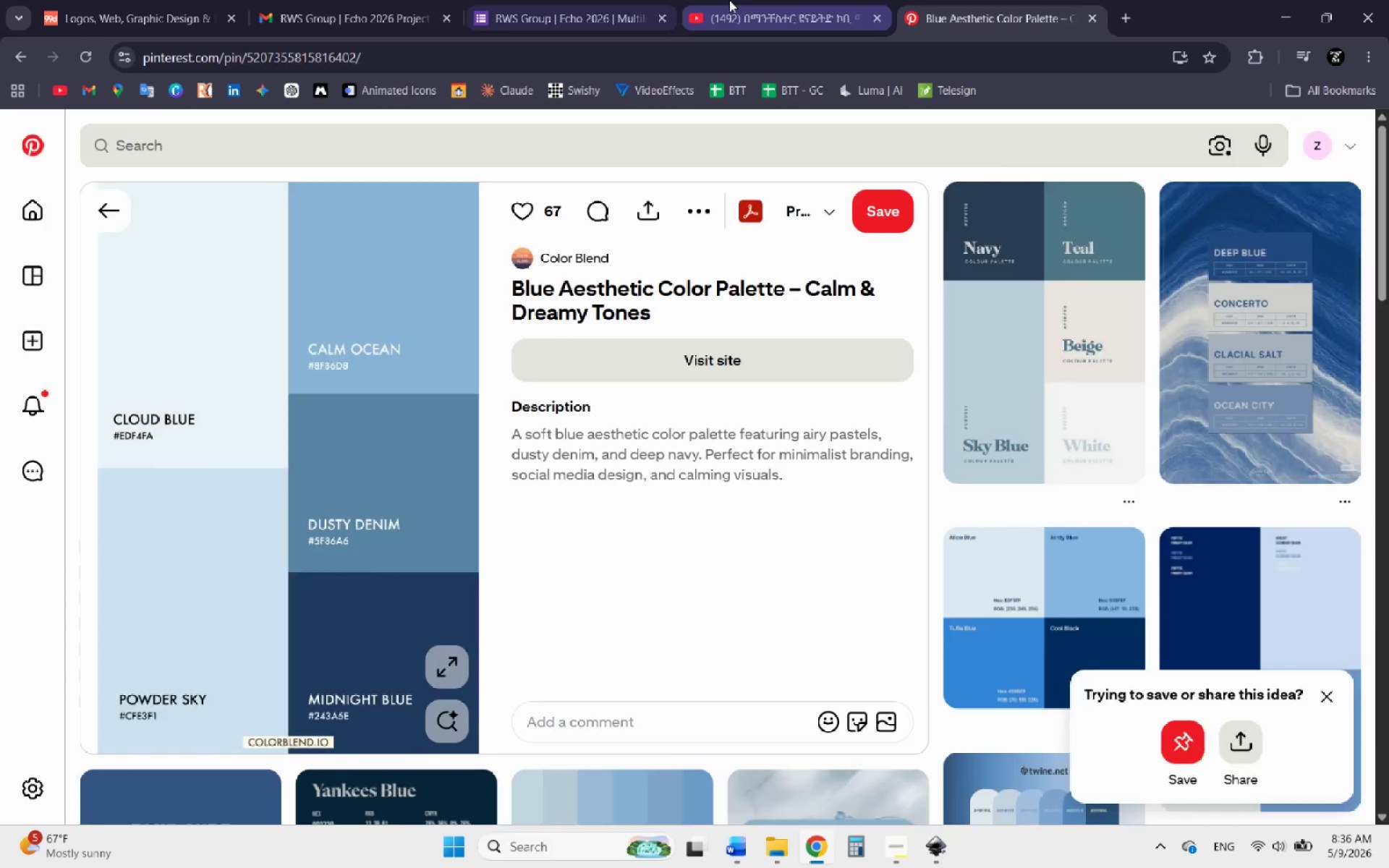 
double_click([622, 341])
 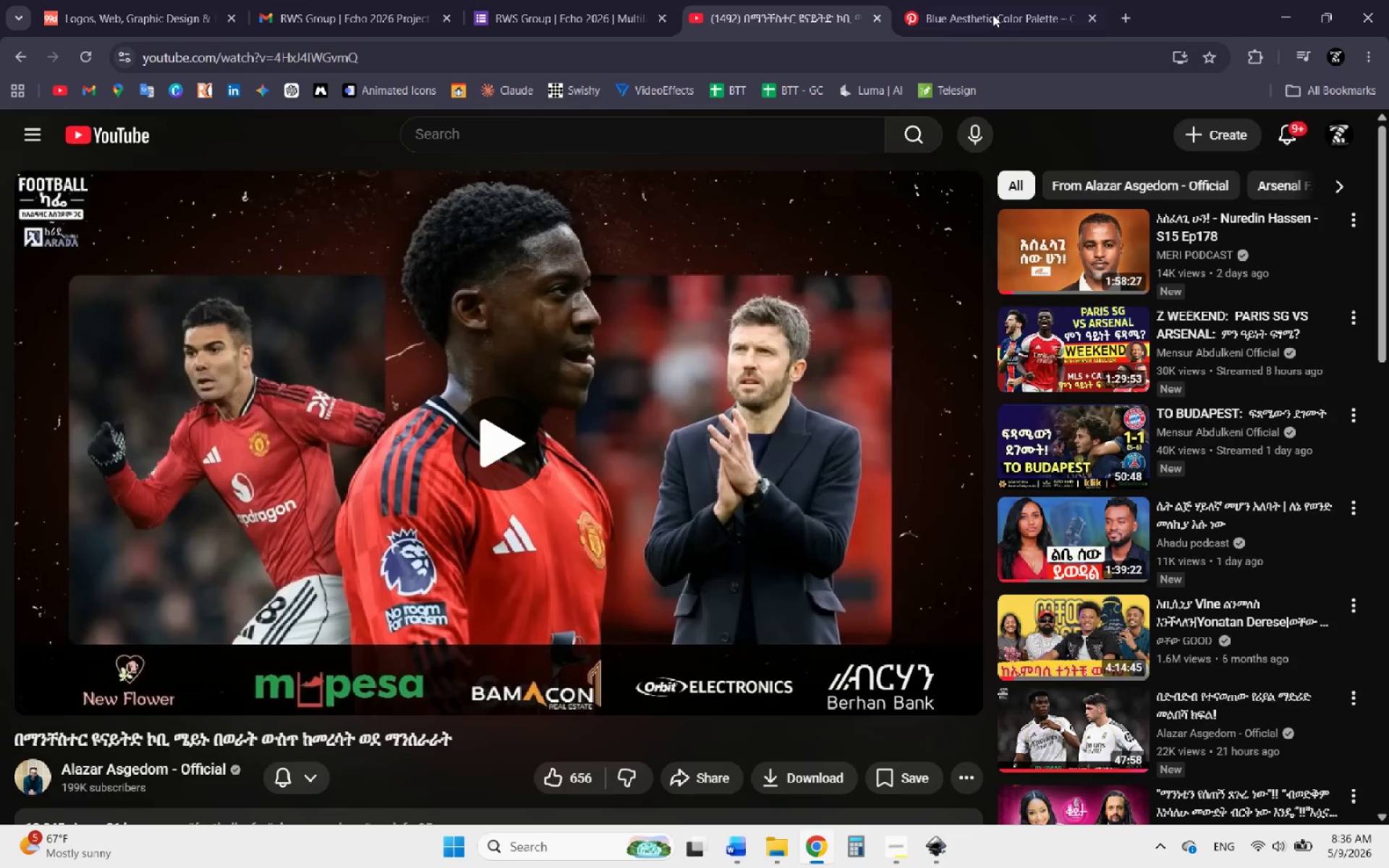 
left_click([995, 0])
 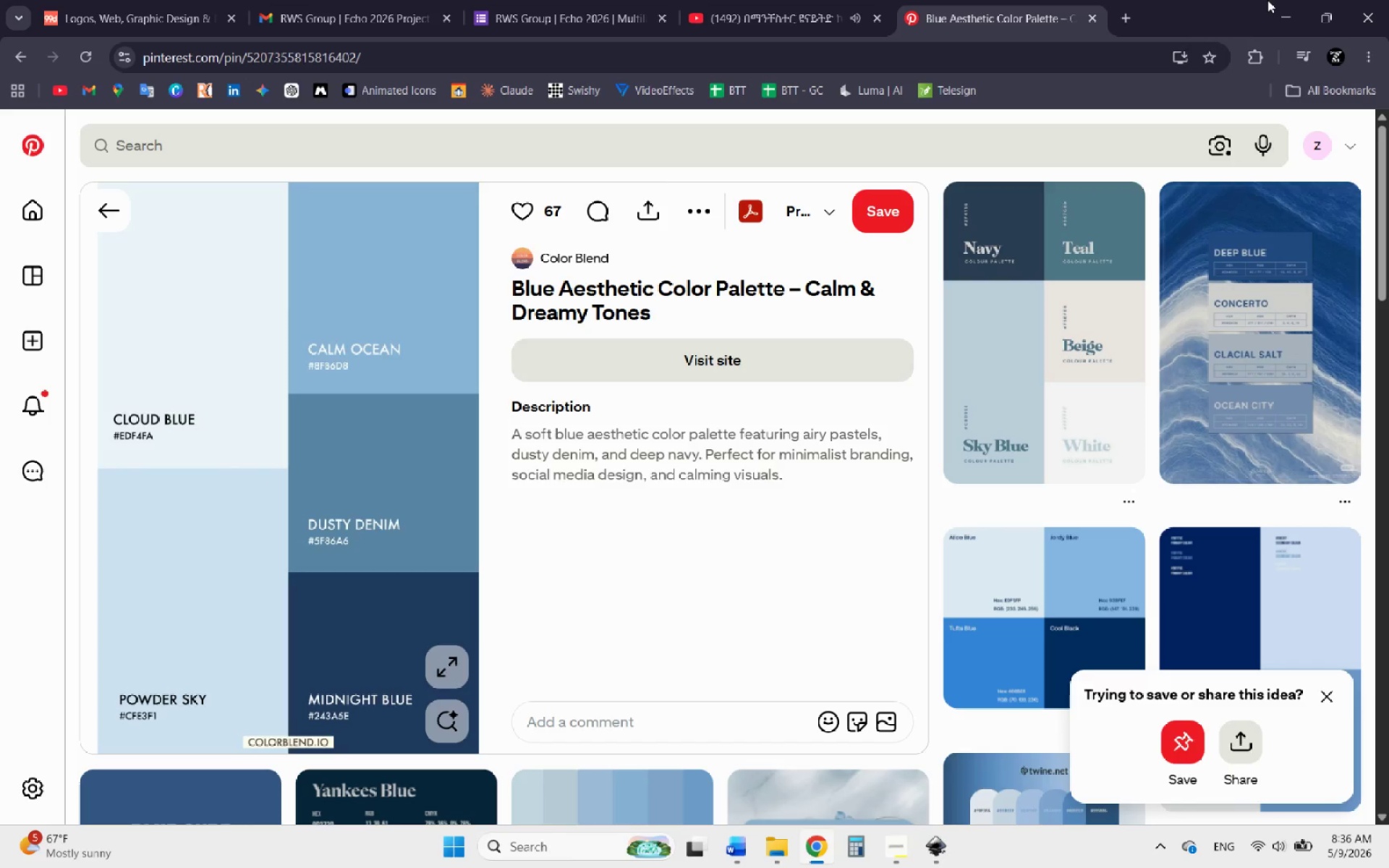 
left_click([1296, 4])
 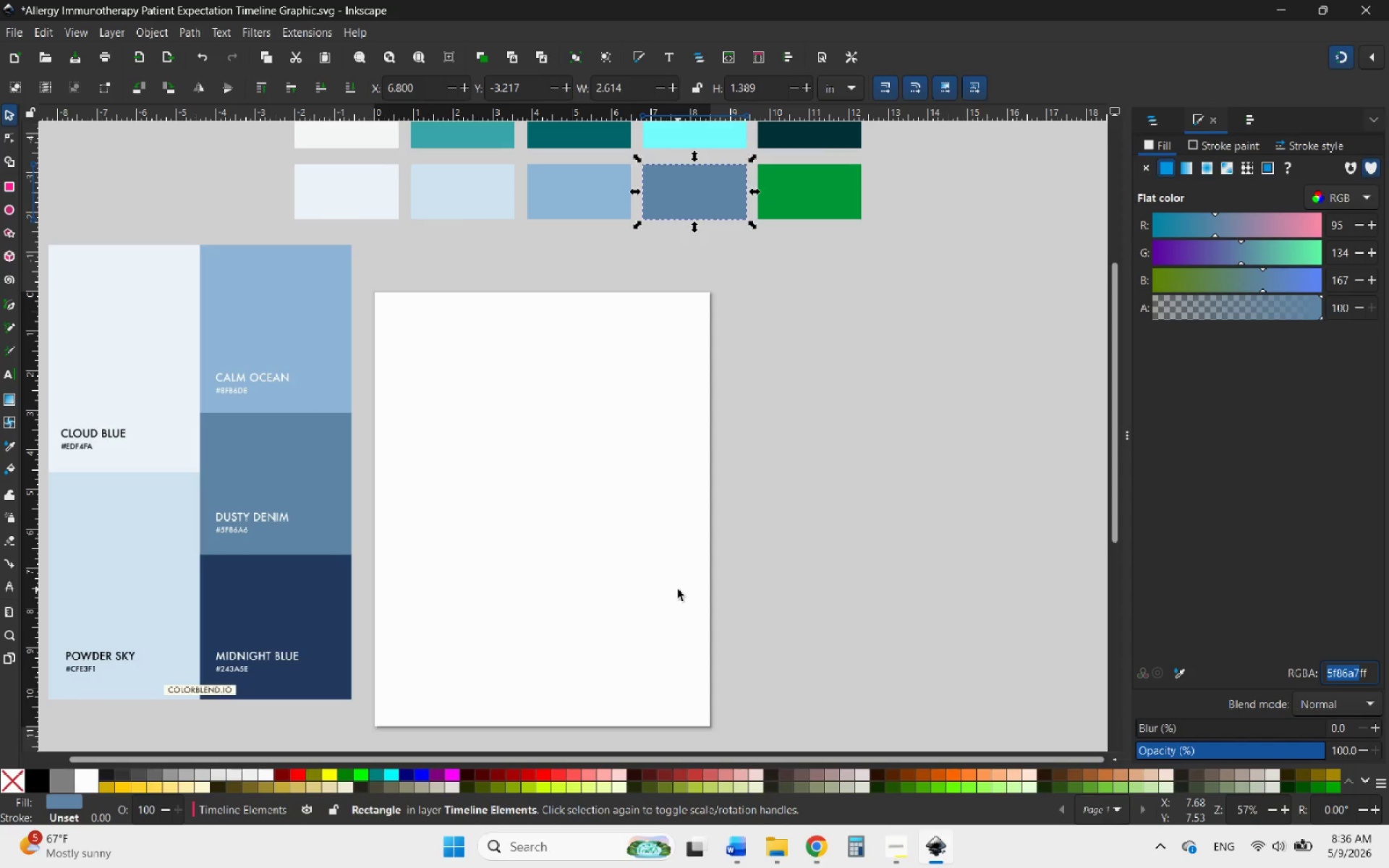 
wait(6.77)
 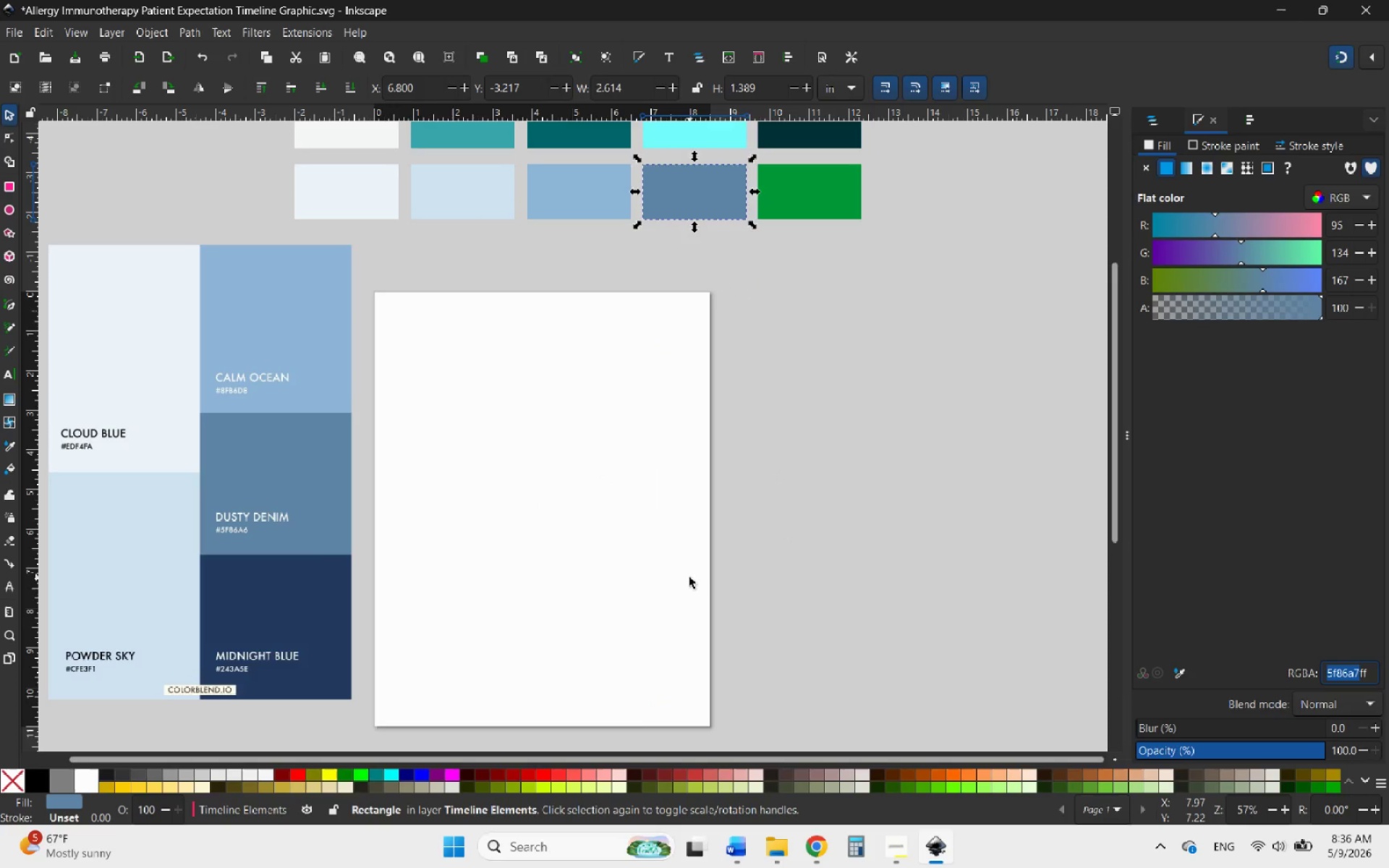 
type(5F86A6)
 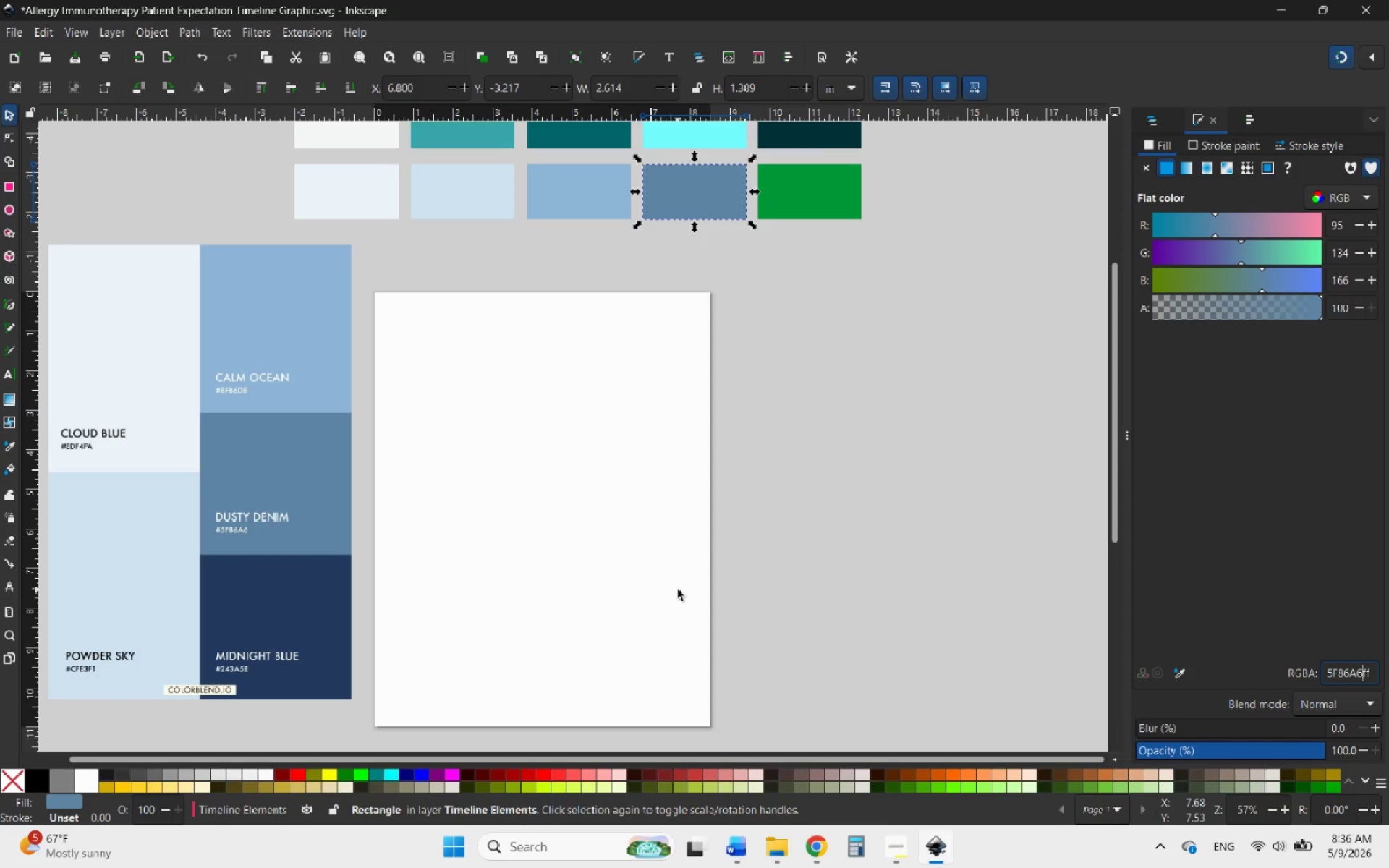 
key(Enter)
 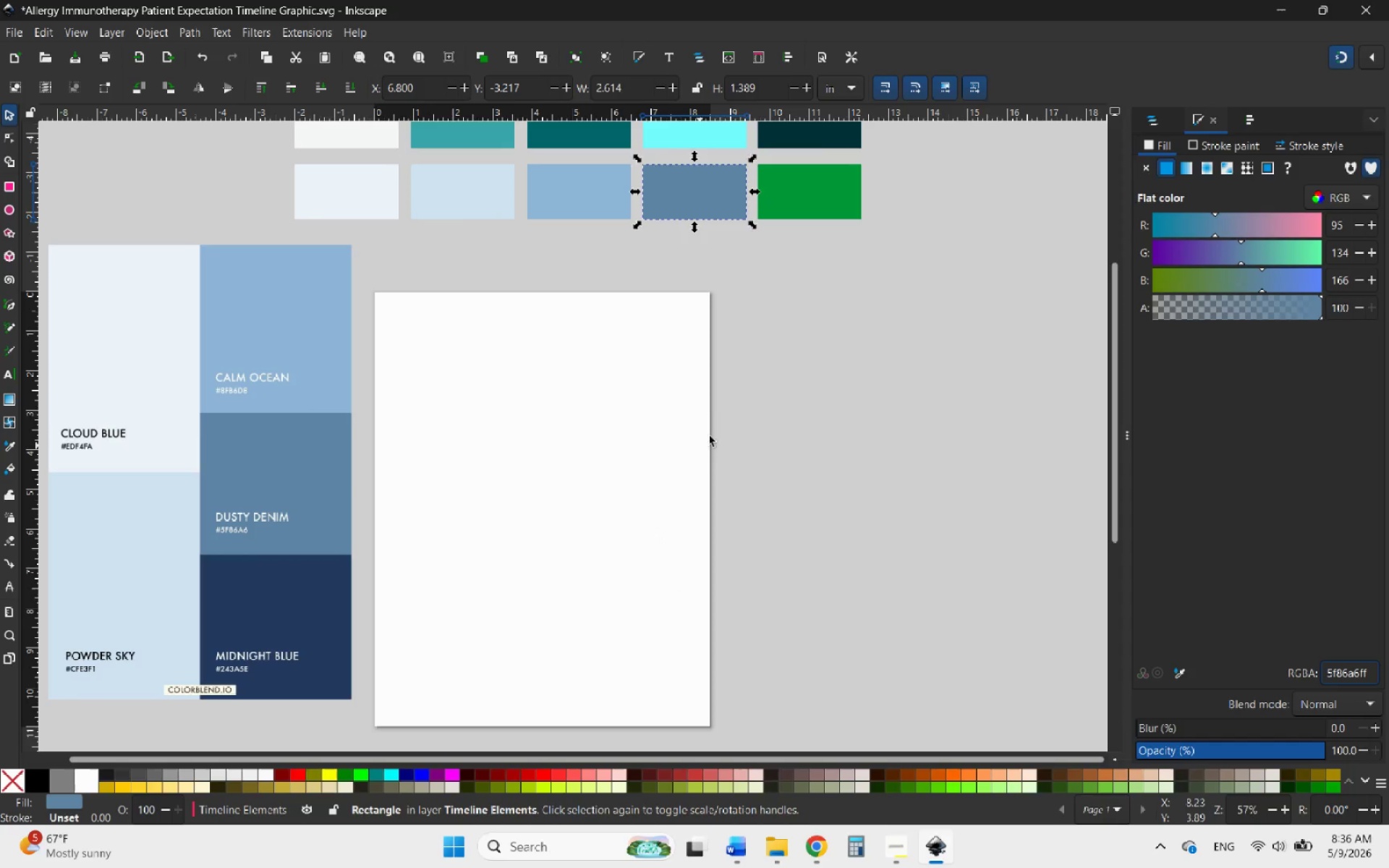 
left_click([845, 174])
 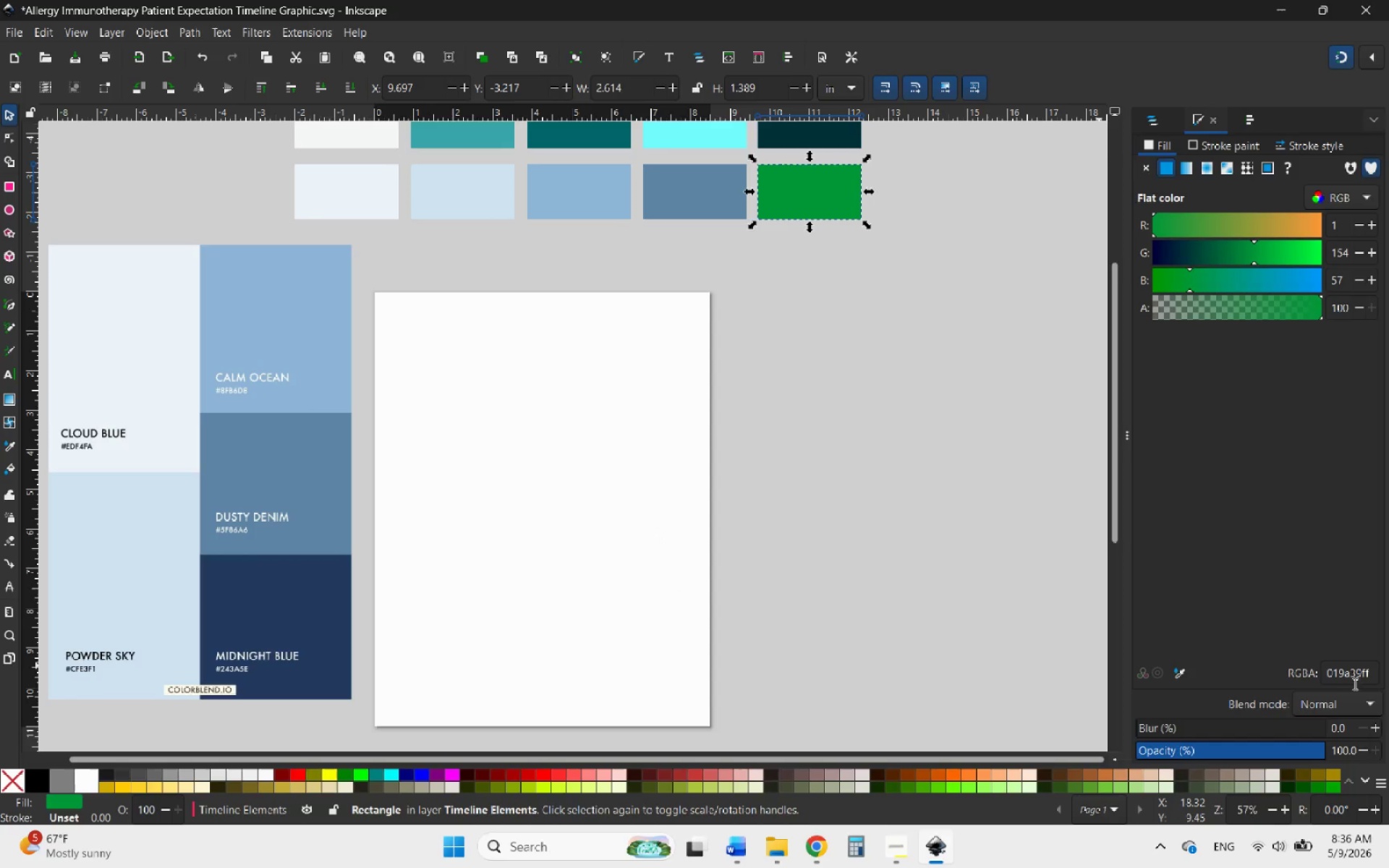 
left_click_drag(start_coordinate=[1363, 670], to_coordinate=[1312, 670])
 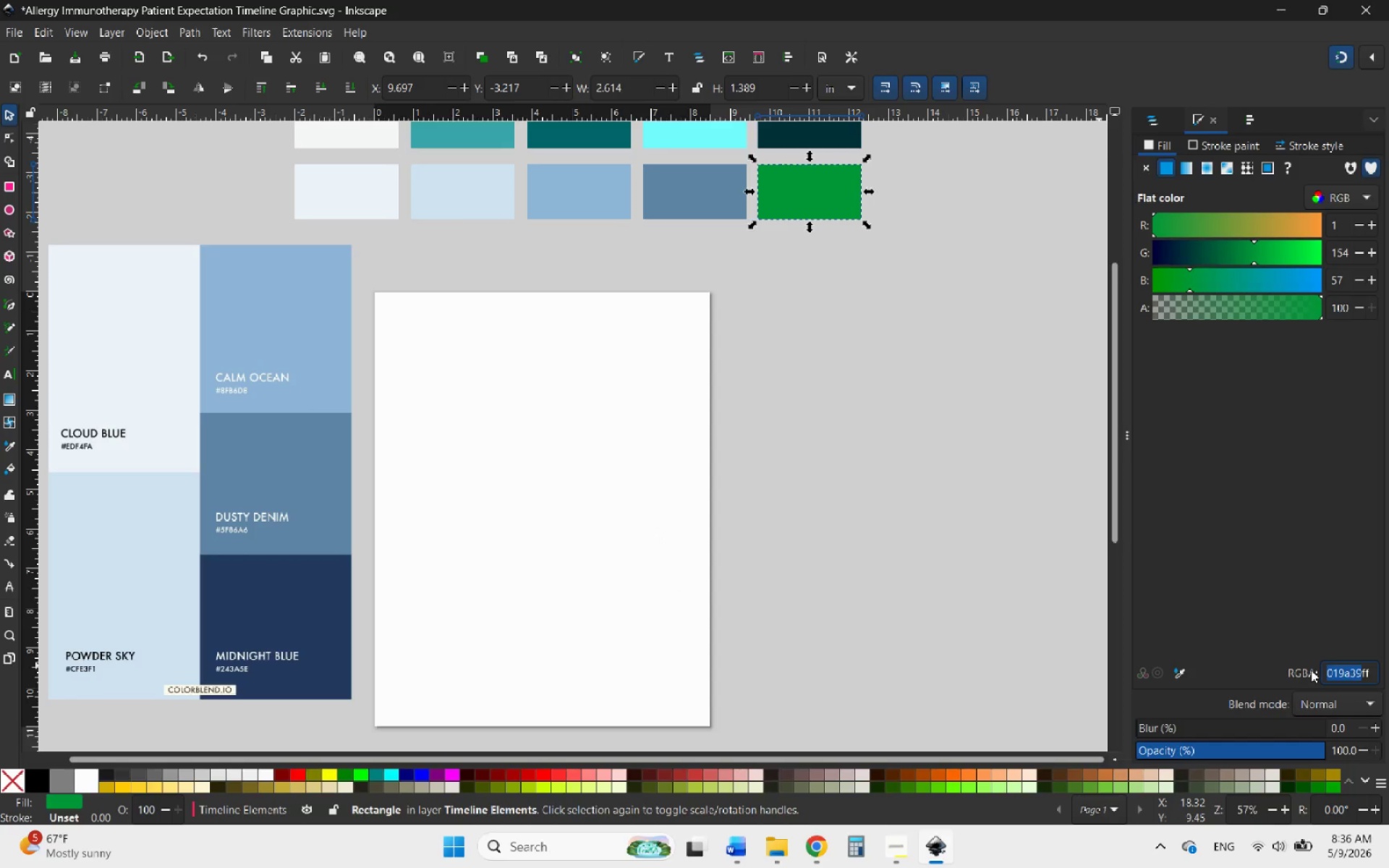 
type(243A5E)
 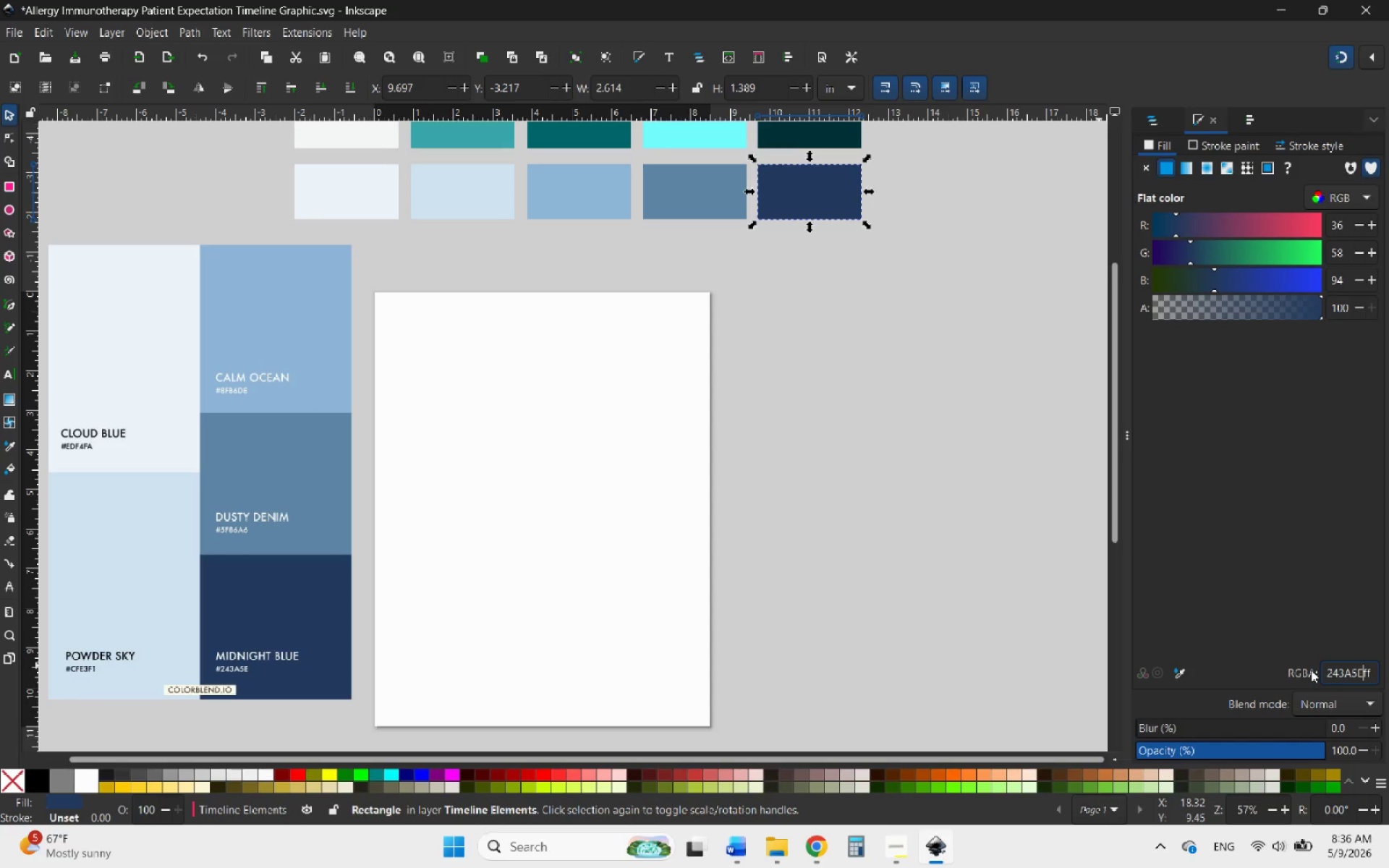 
key(Enter)
 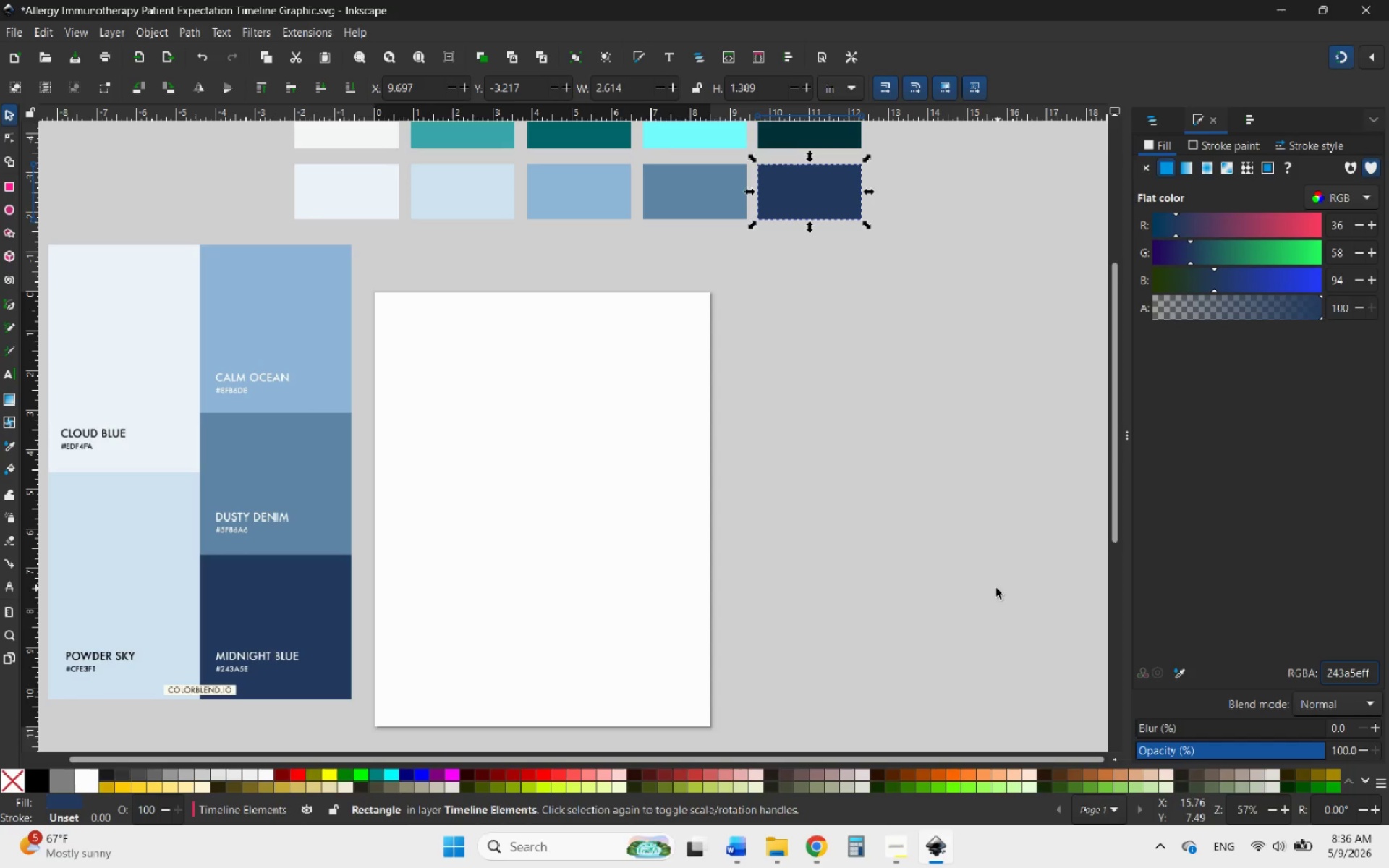 
hold_key(key=ControlLeft, duration=0.48)
scroll: coordinate [816, 469], scroll_direction: down, amount: 2.0
 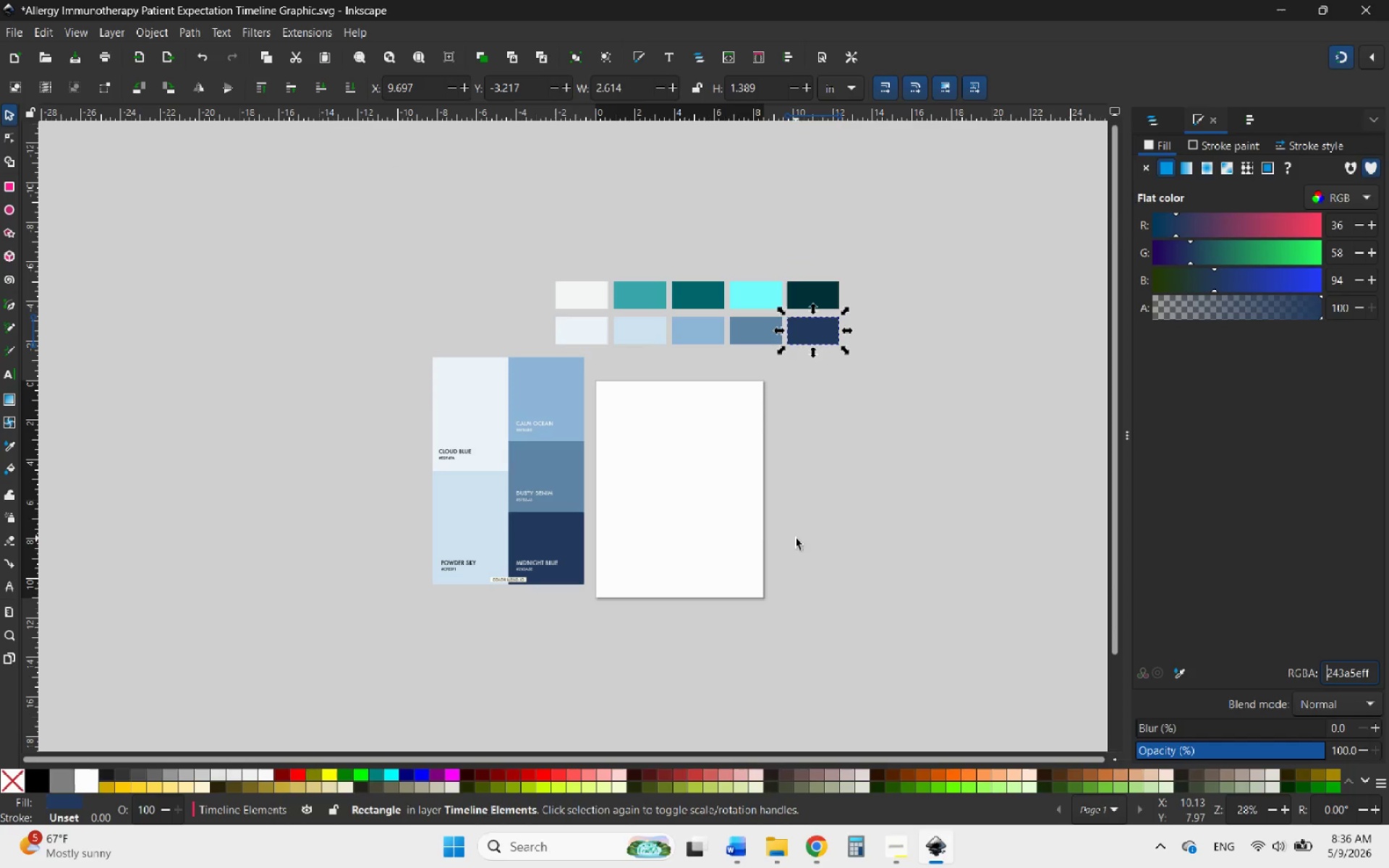 
left_click([796, 538])
 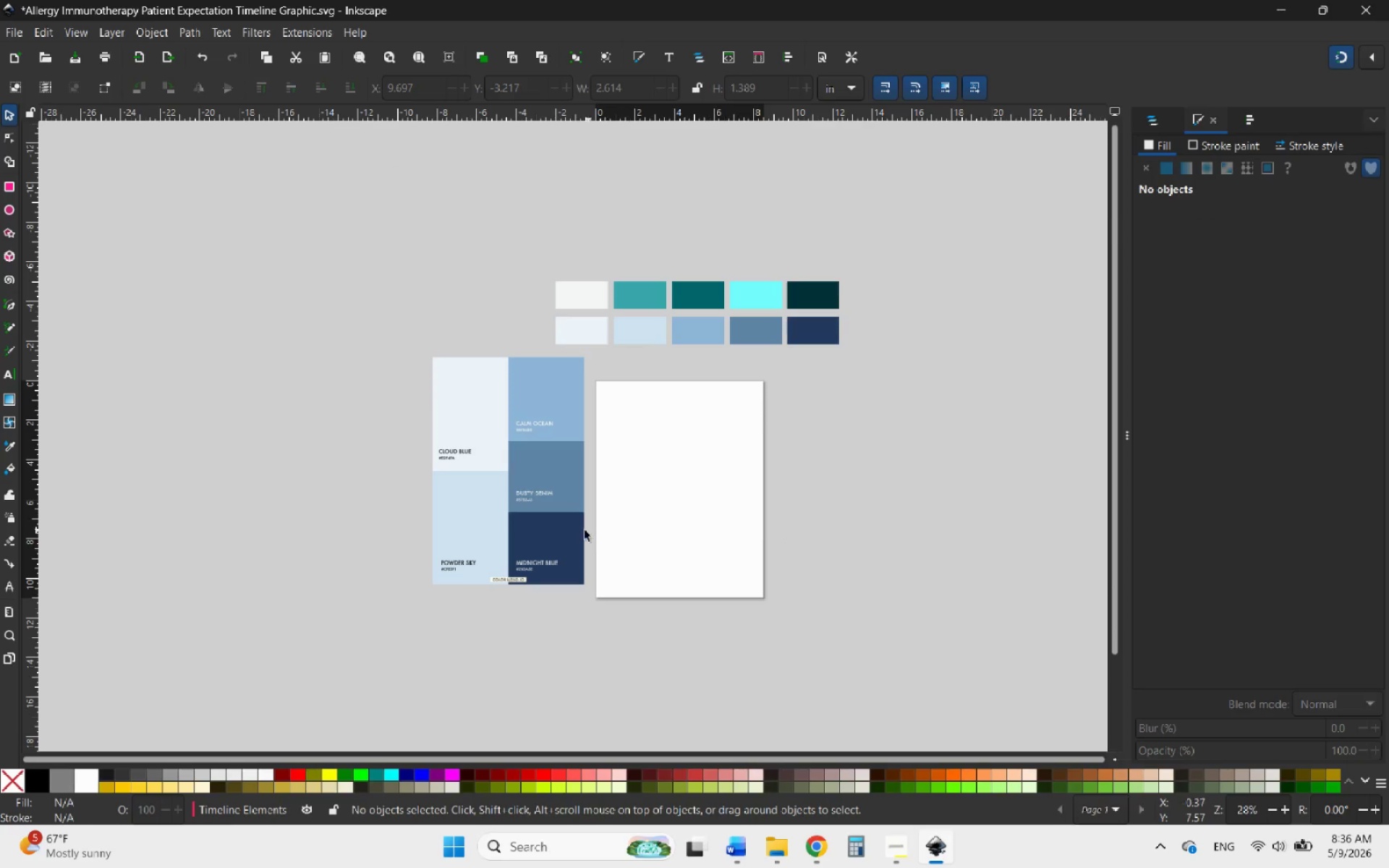 
left_click([562, 529])
 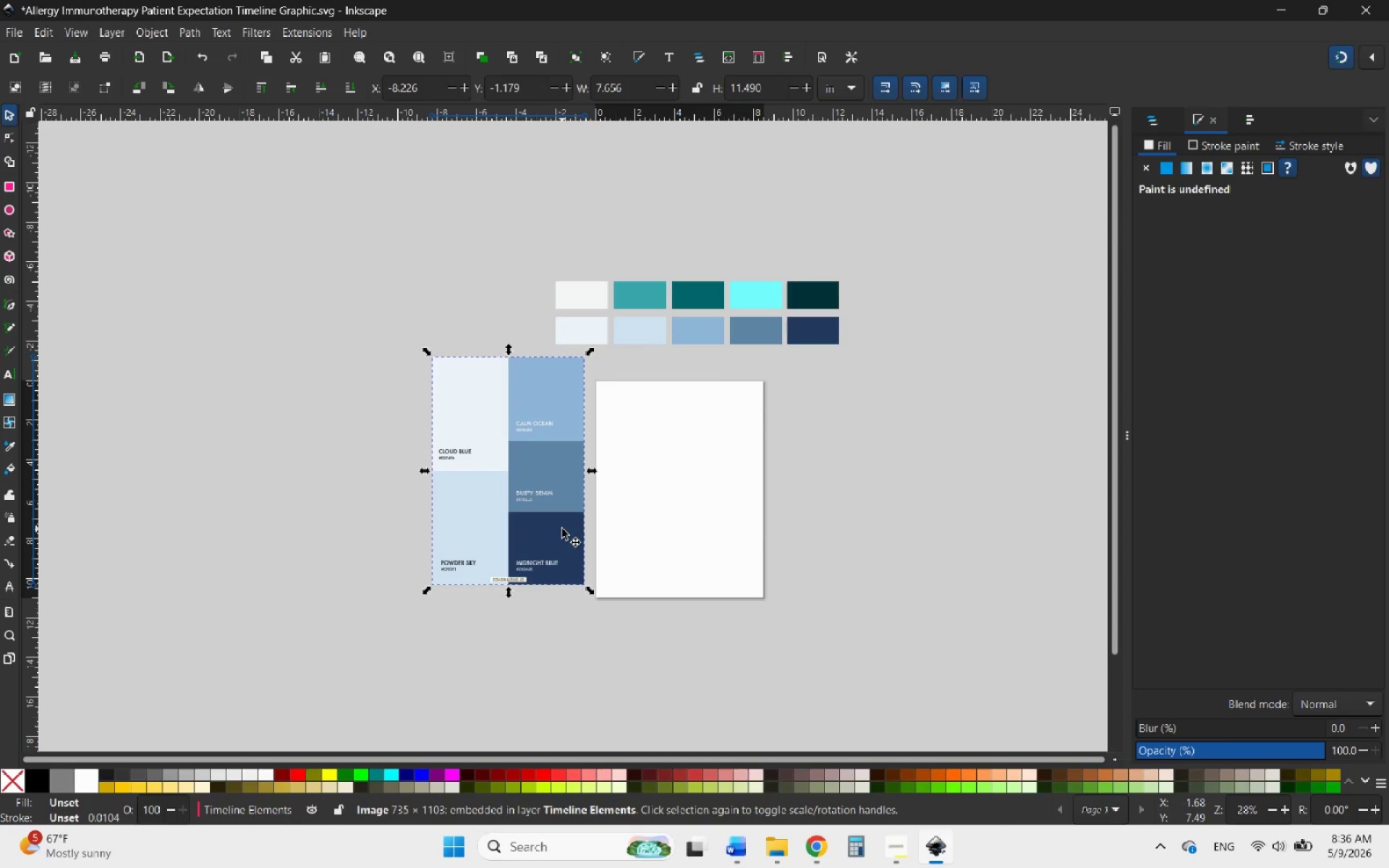 
key(Delete)
 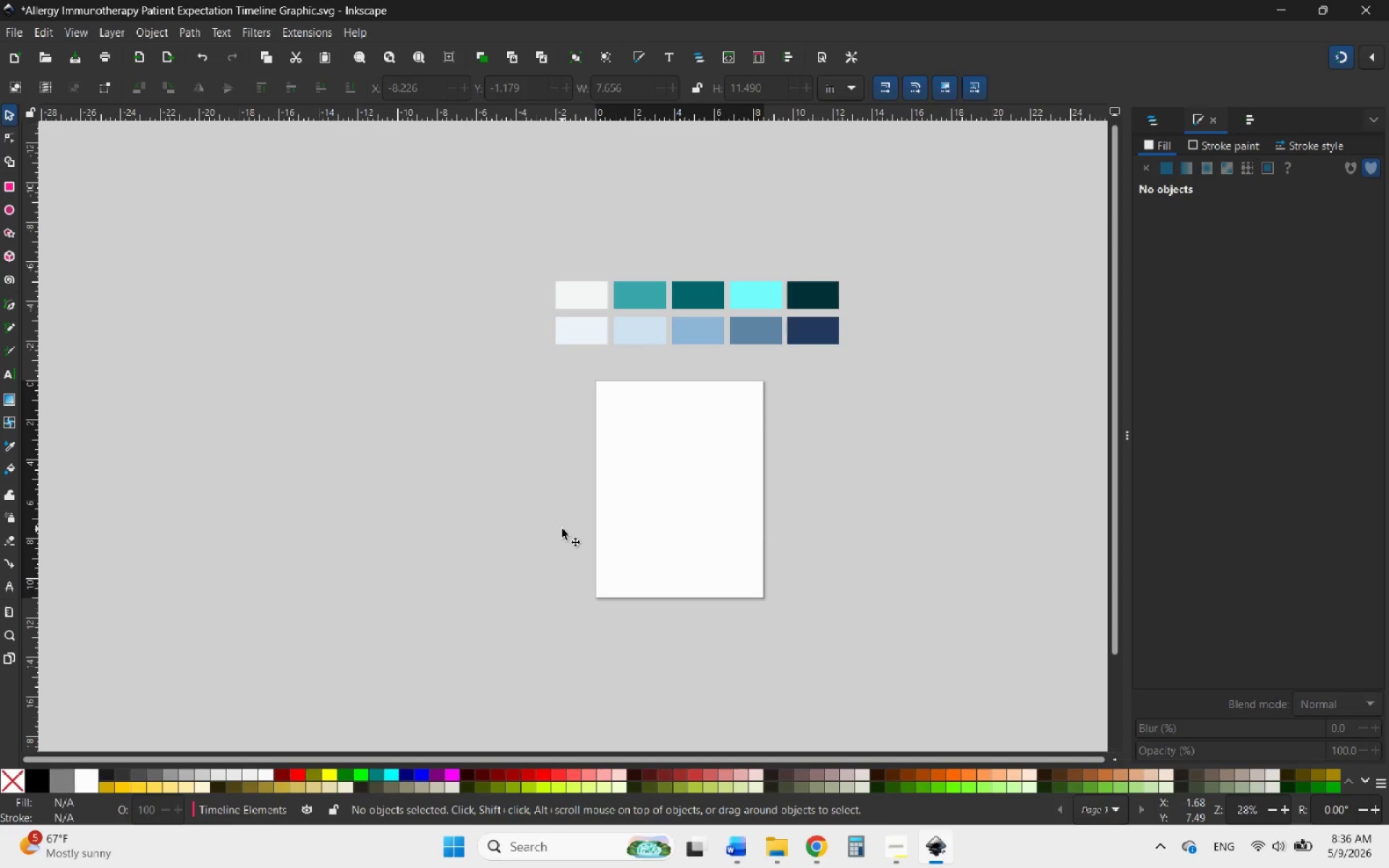 
hold_key(key=ControlLeft, duration=1.45)
scroll: coordinate [747, 272], scroll_direction: up, amount: 2.0
 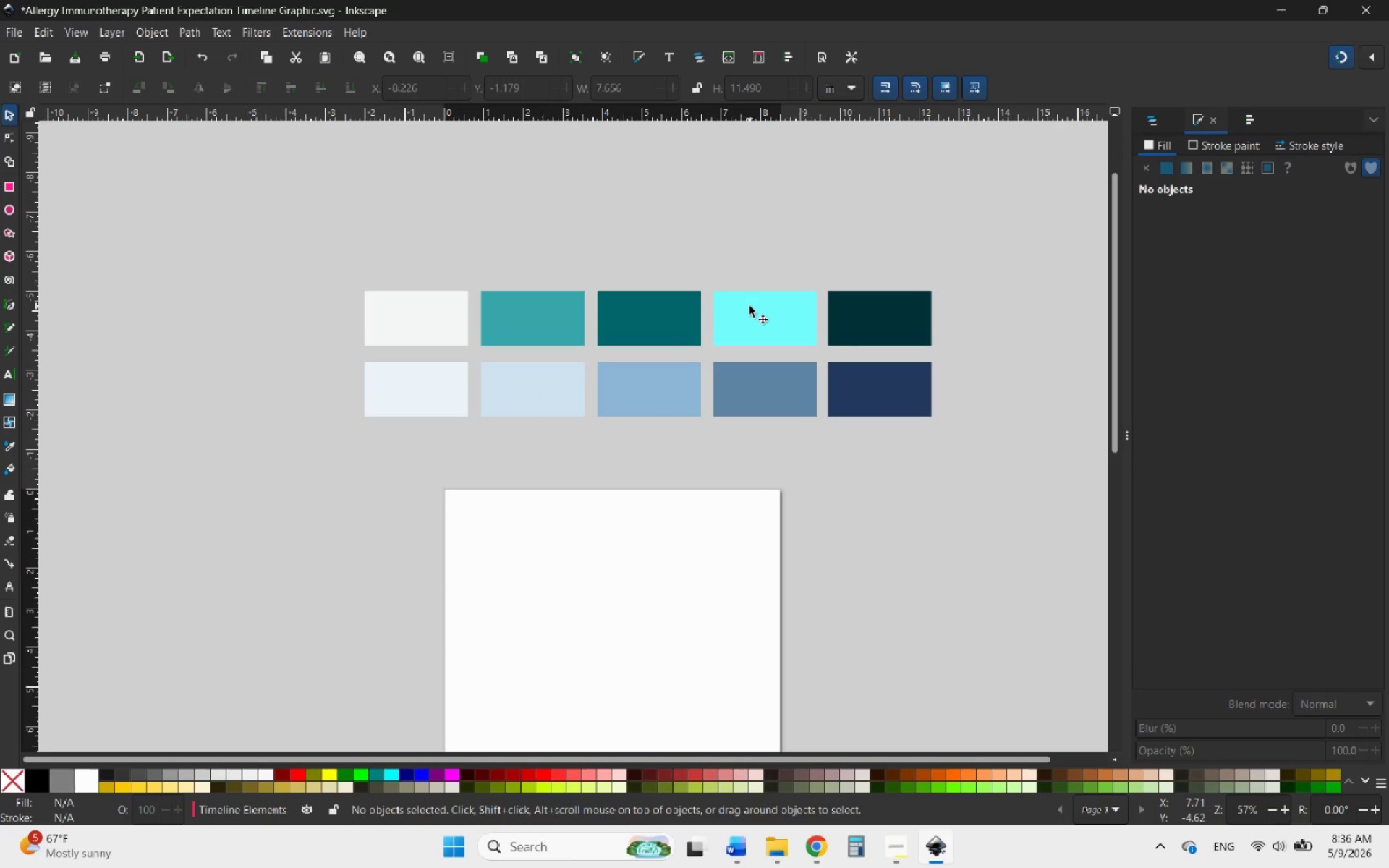 
hold_key(key=ControlLeft, duration=0.61)
scroll: coordinate [755, 307], scroll_direction: up, amount: 2.0
 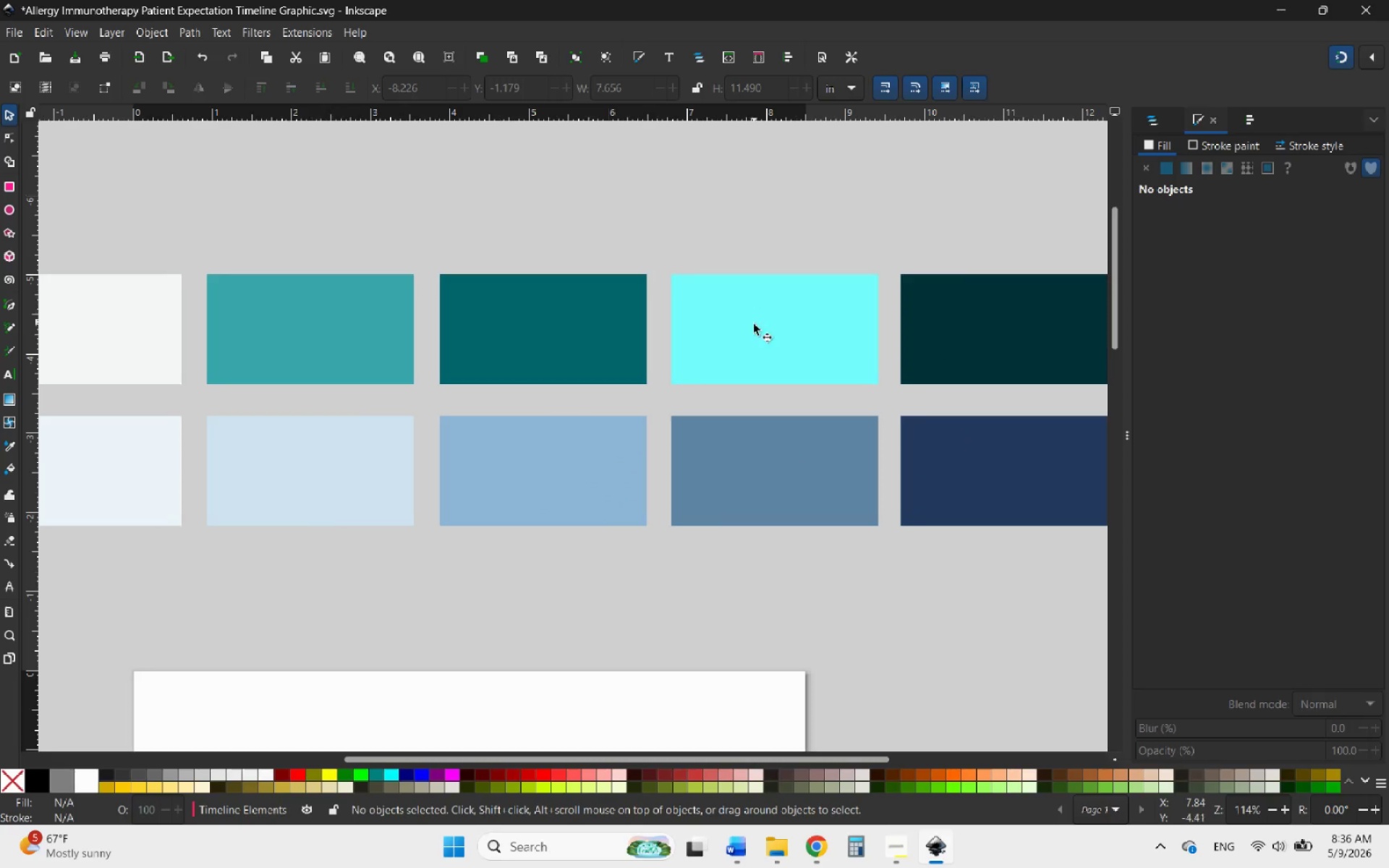 
left_click([752, 325])
 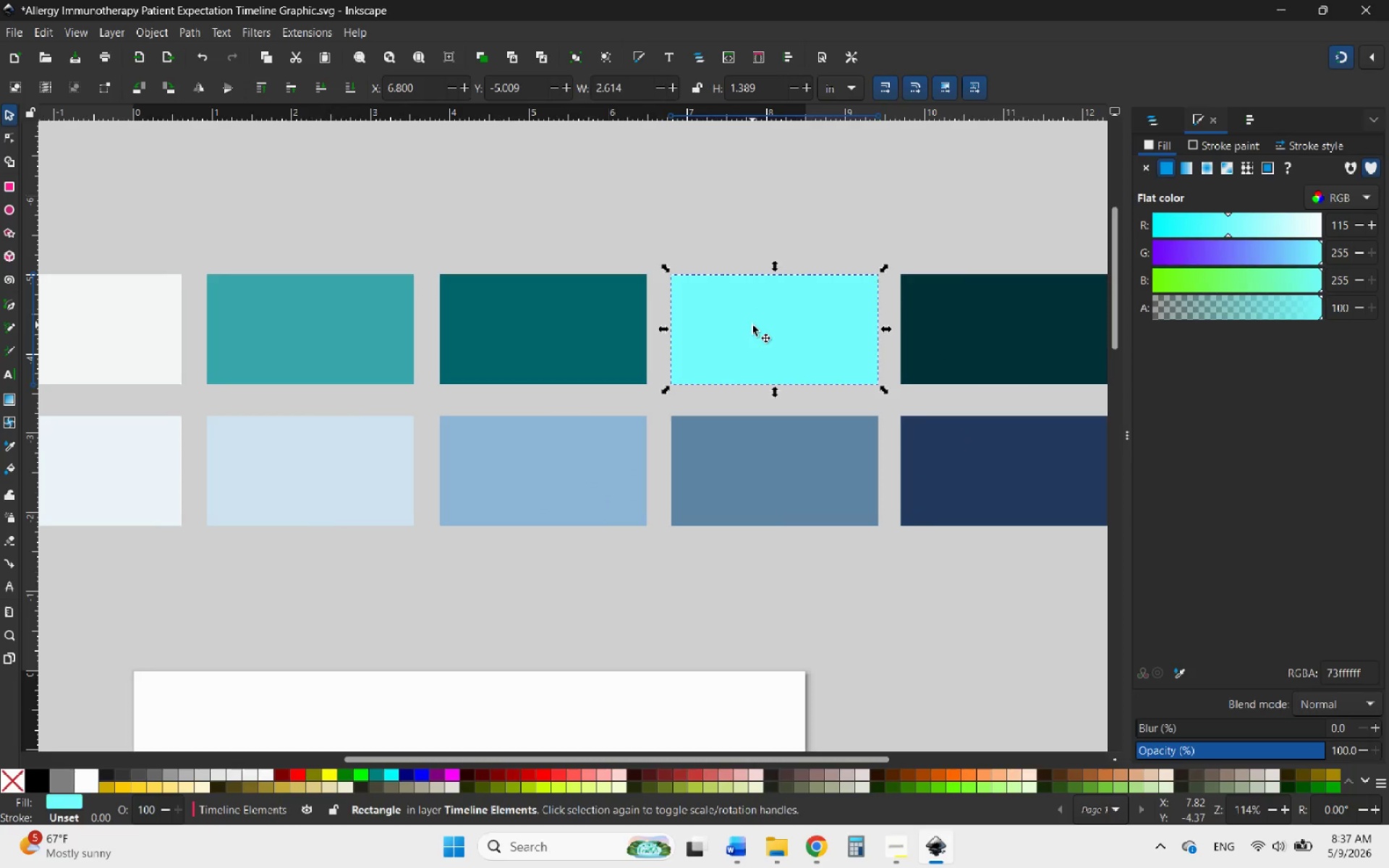 
hold_key(key=ControlLeft, duration=1.44)
scroll: coordinate [752, 325], scroll_direction: down, amount: 4.0
 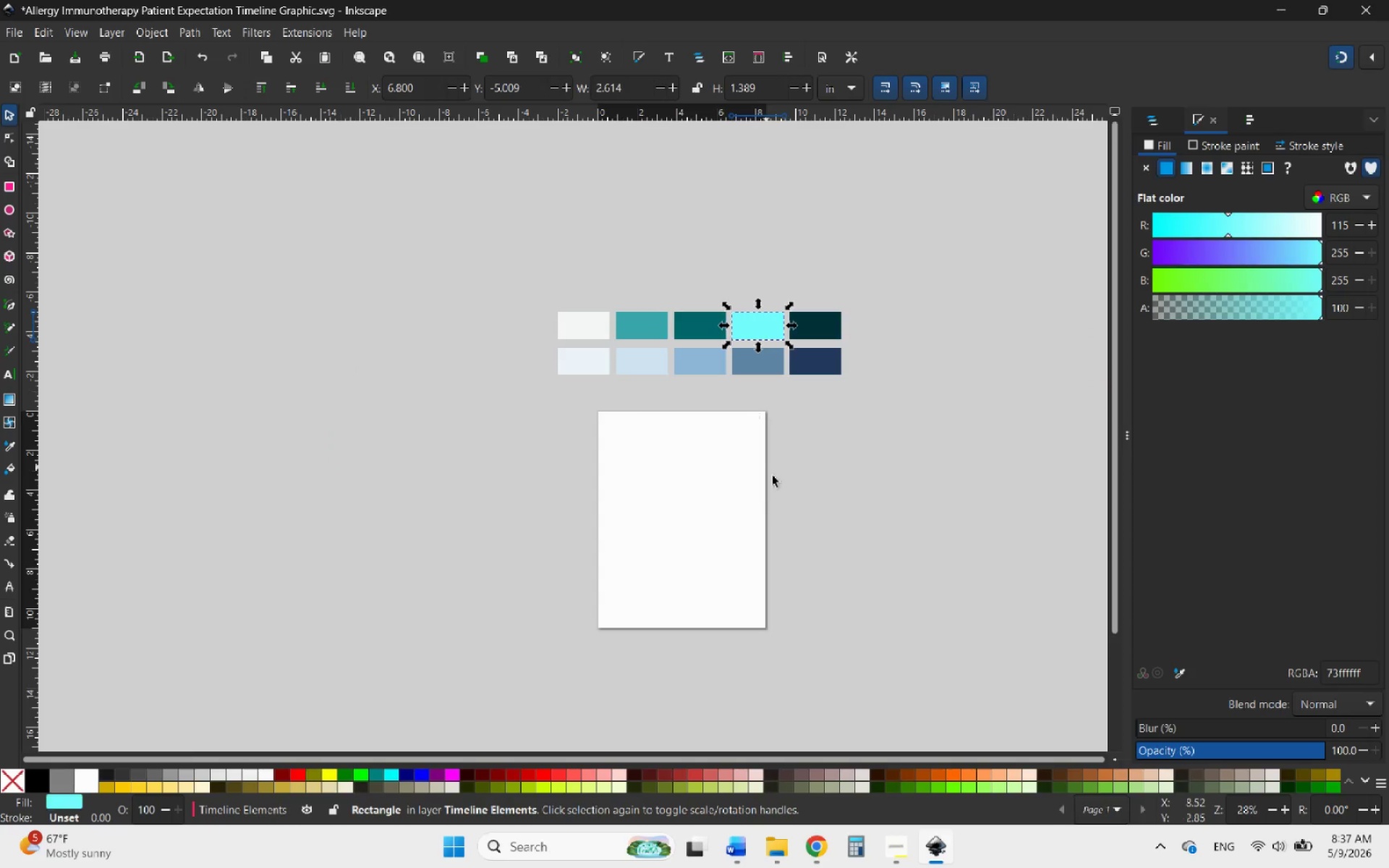 
left_click([786, 488])
 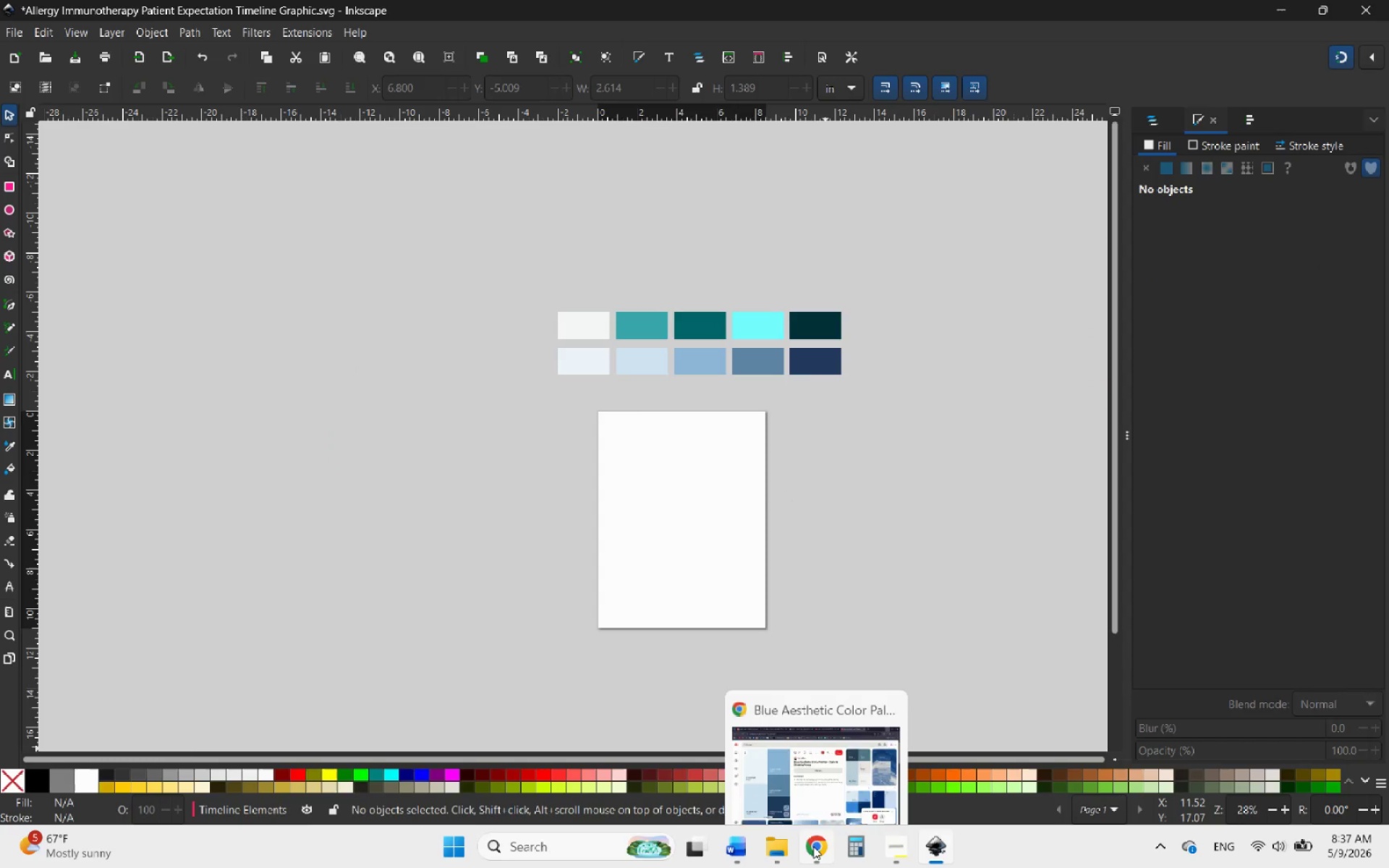 
left_click([813, 846])
 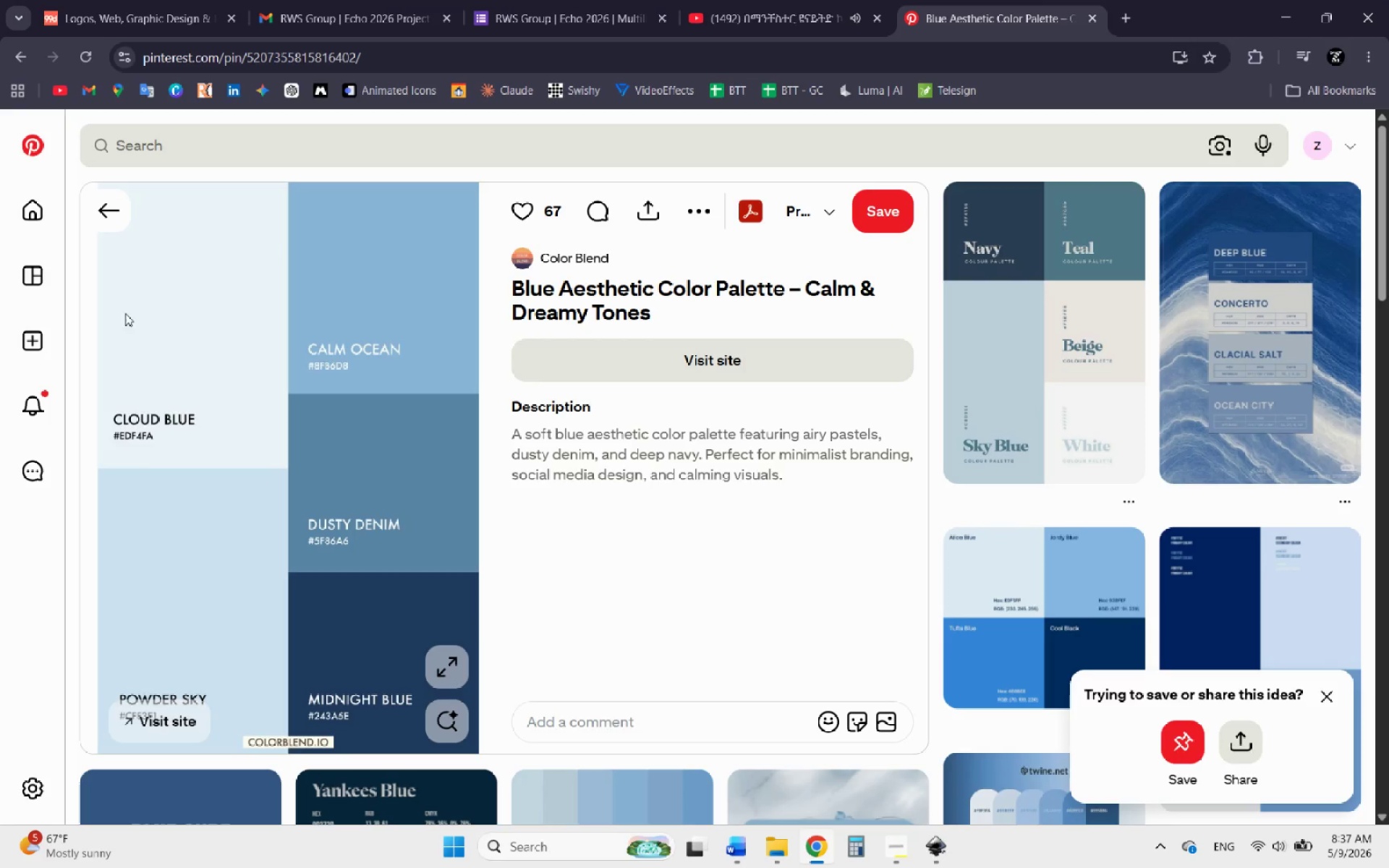 
left_click([108, 213])
 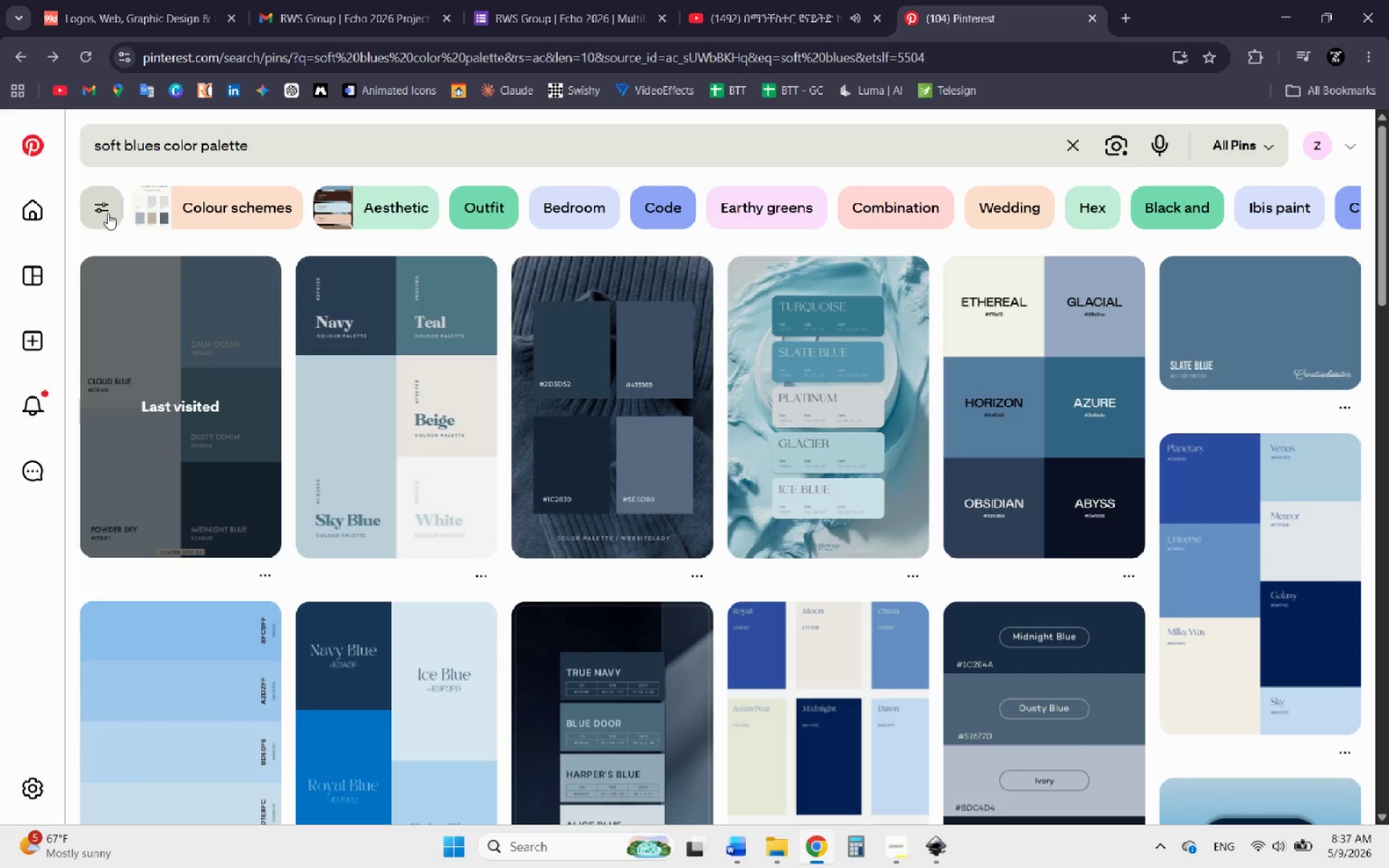 
left_click([108, 213])
 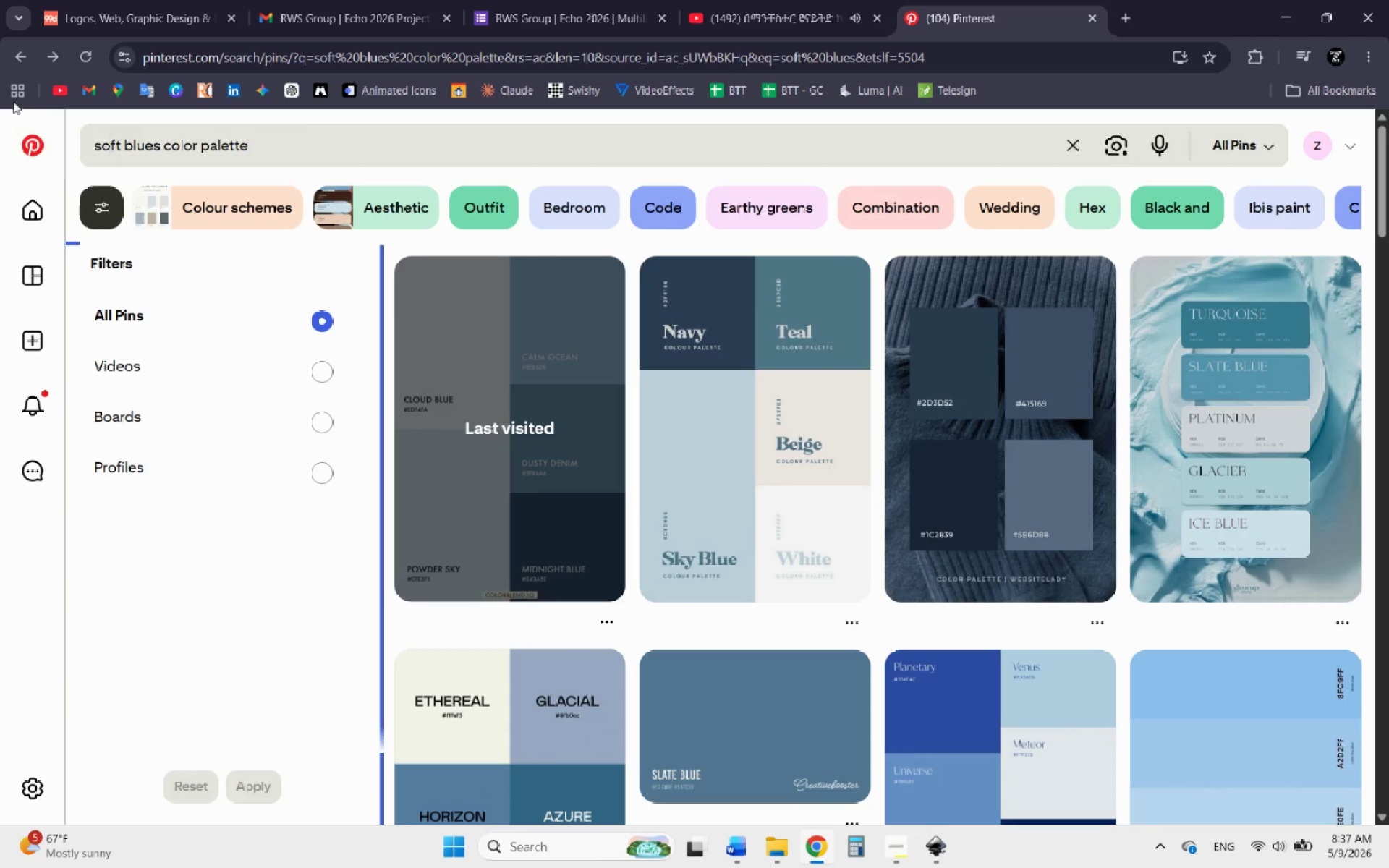 
left_click([14, 54])
 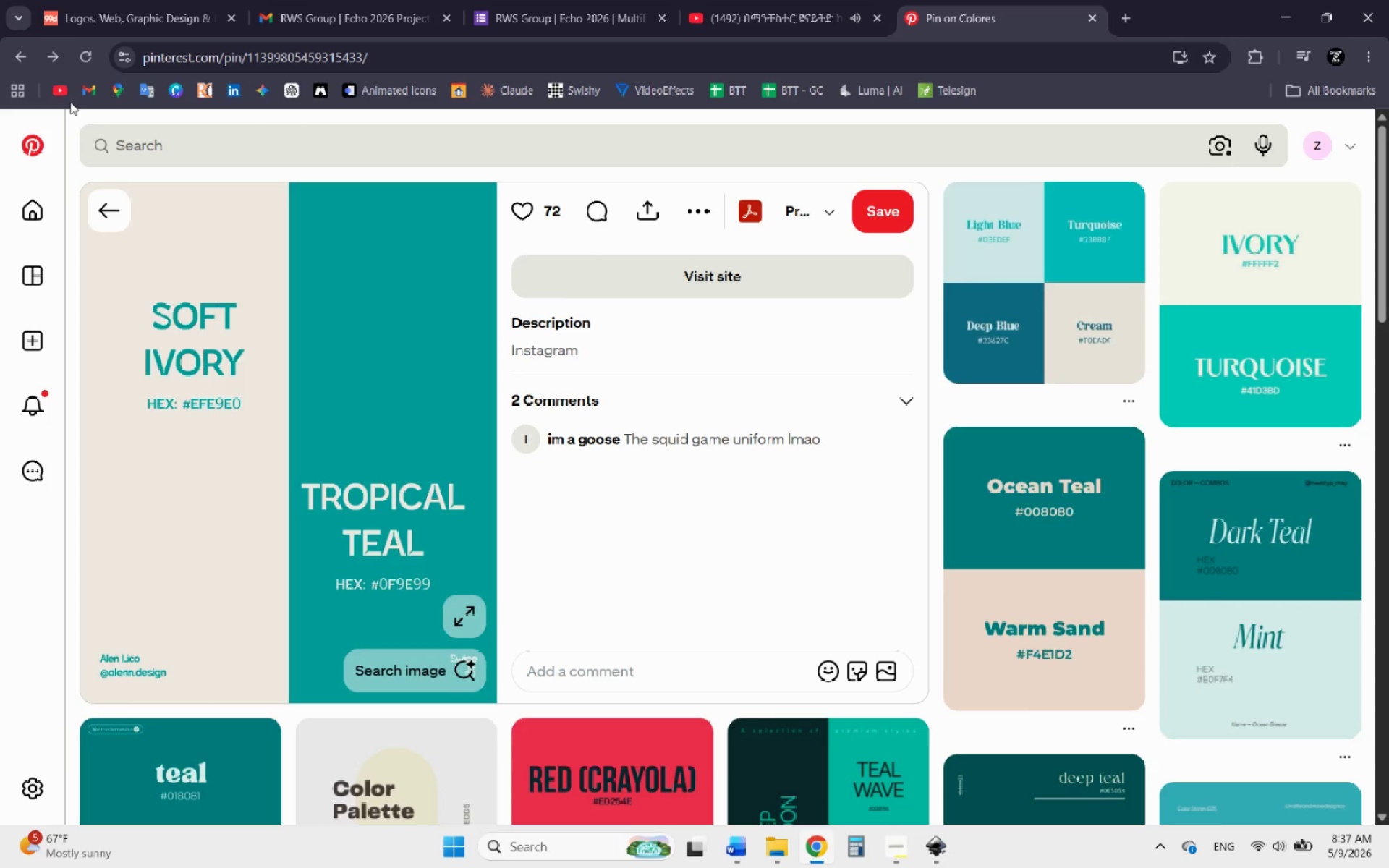 
left_click([27, 61])
 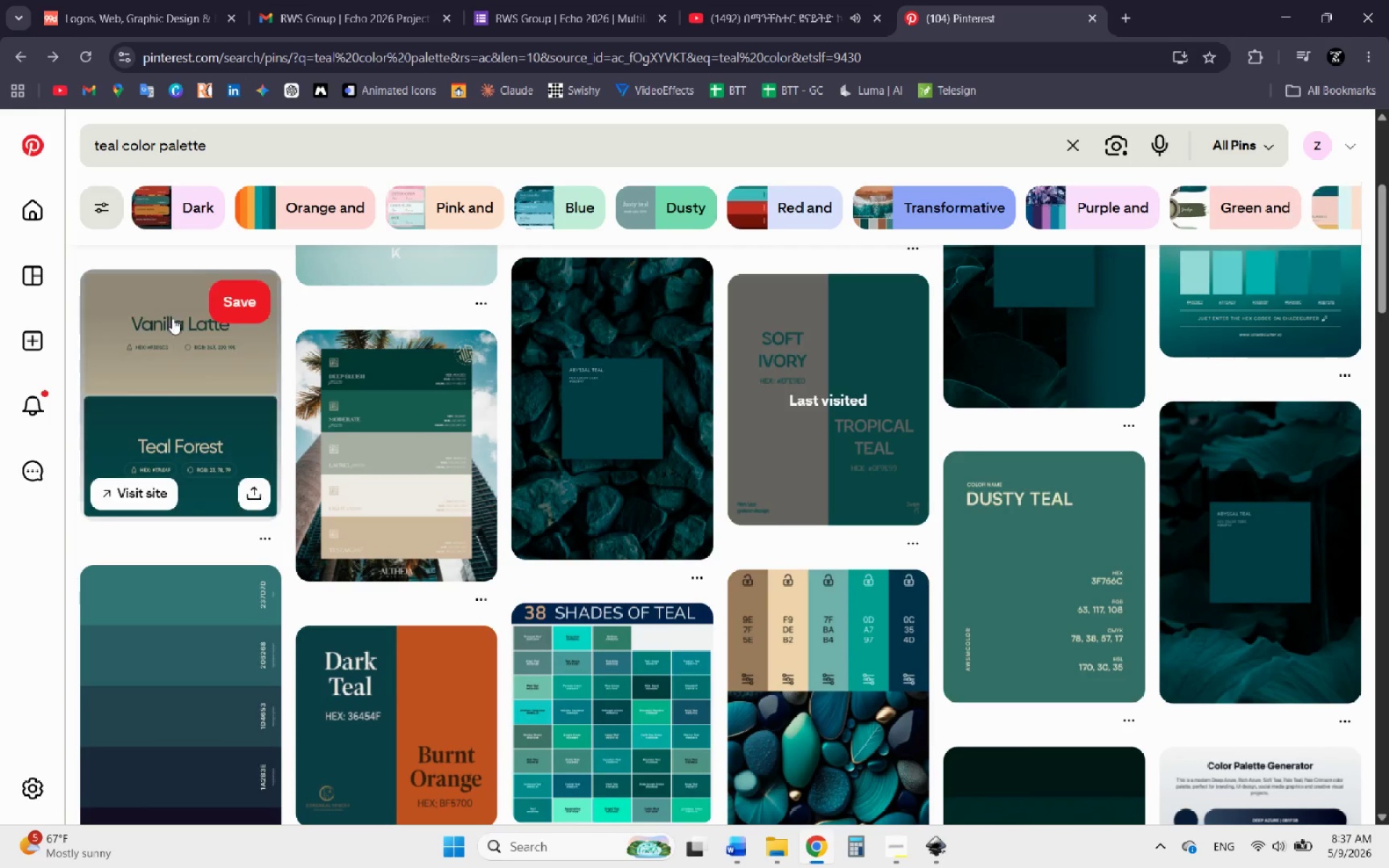 
scroll: coordinate [327, 518], scroll_direction: up, amount: 5.0
 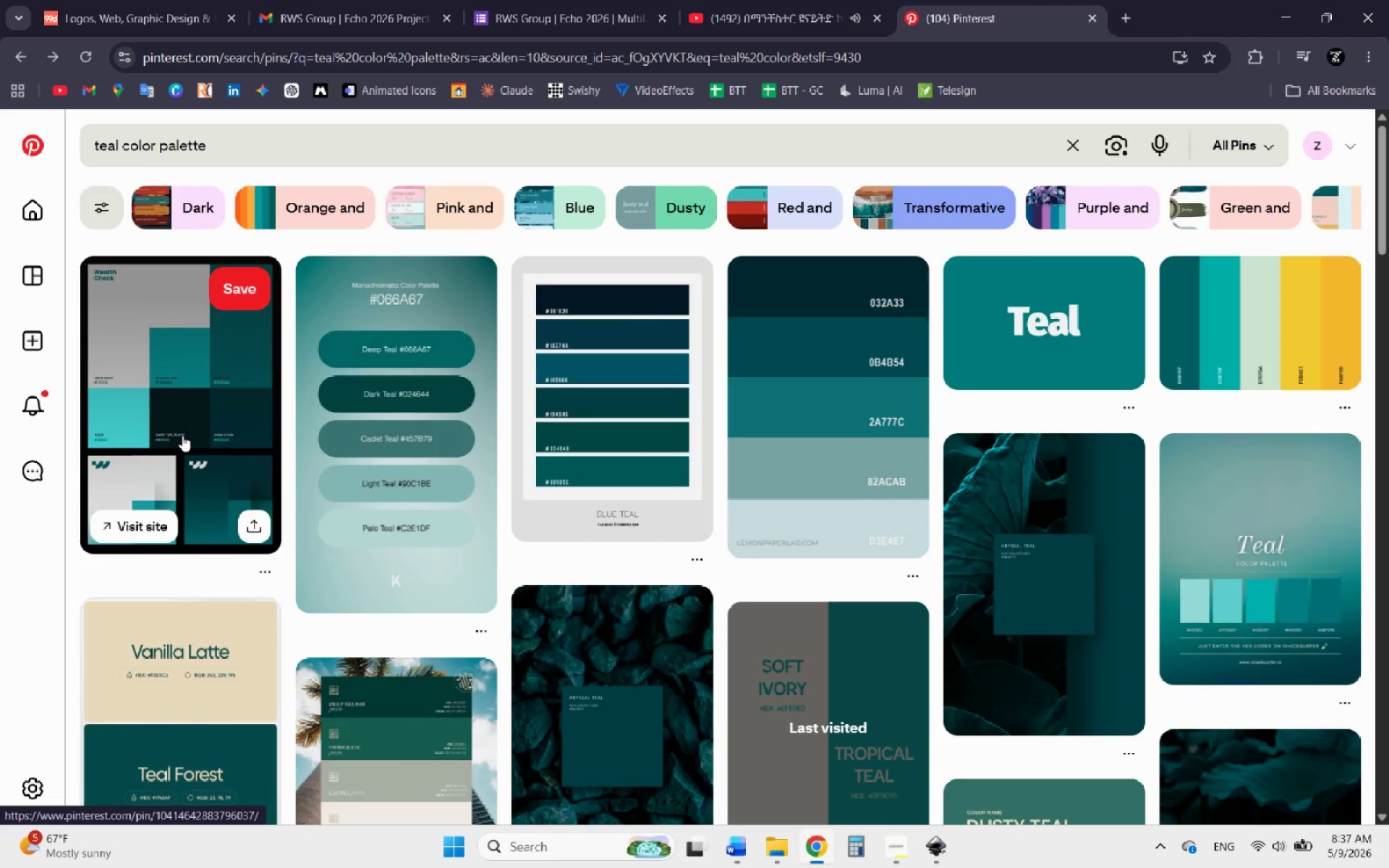 
left_click([182, 435])
 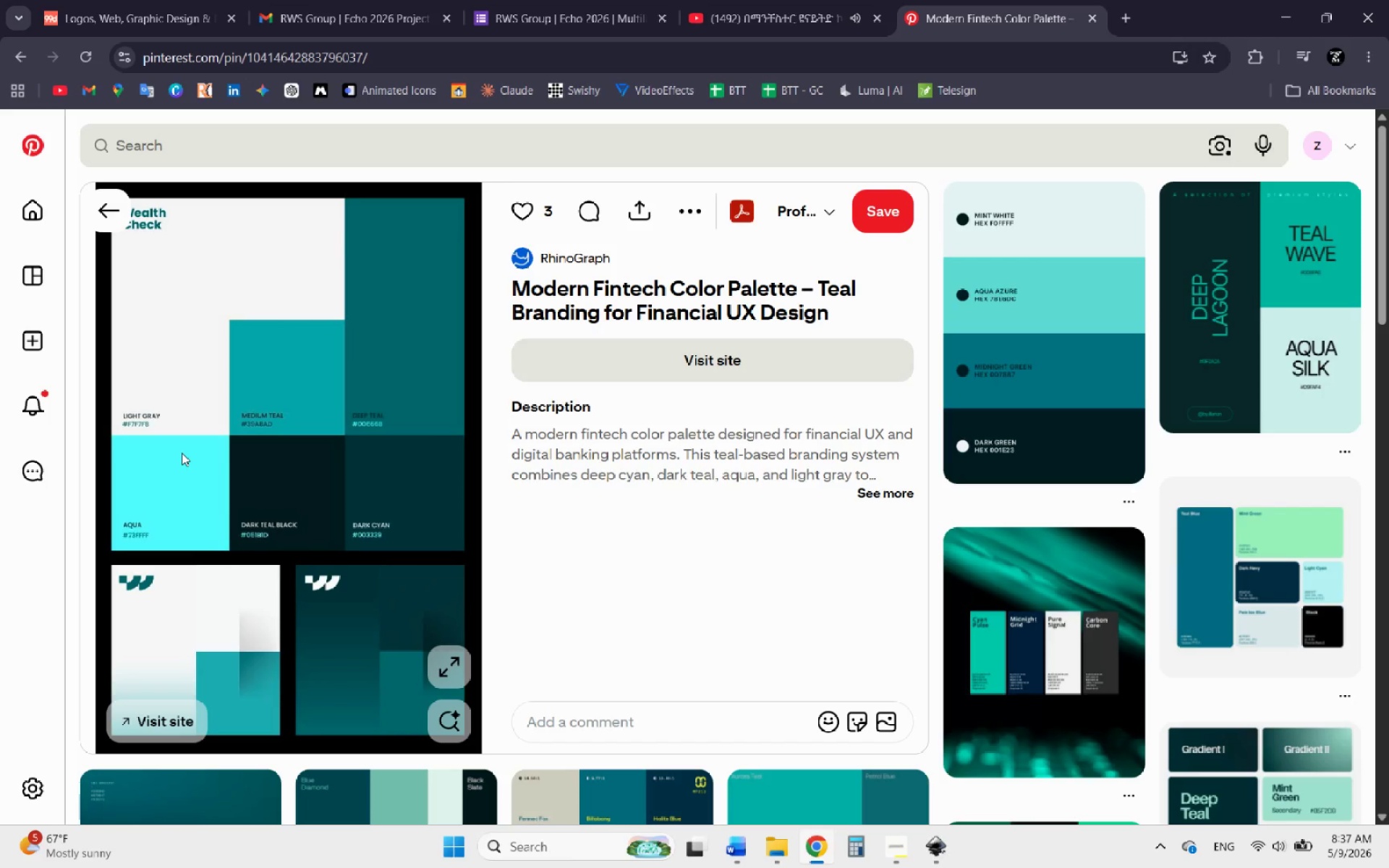 
right_click([182, 453])
 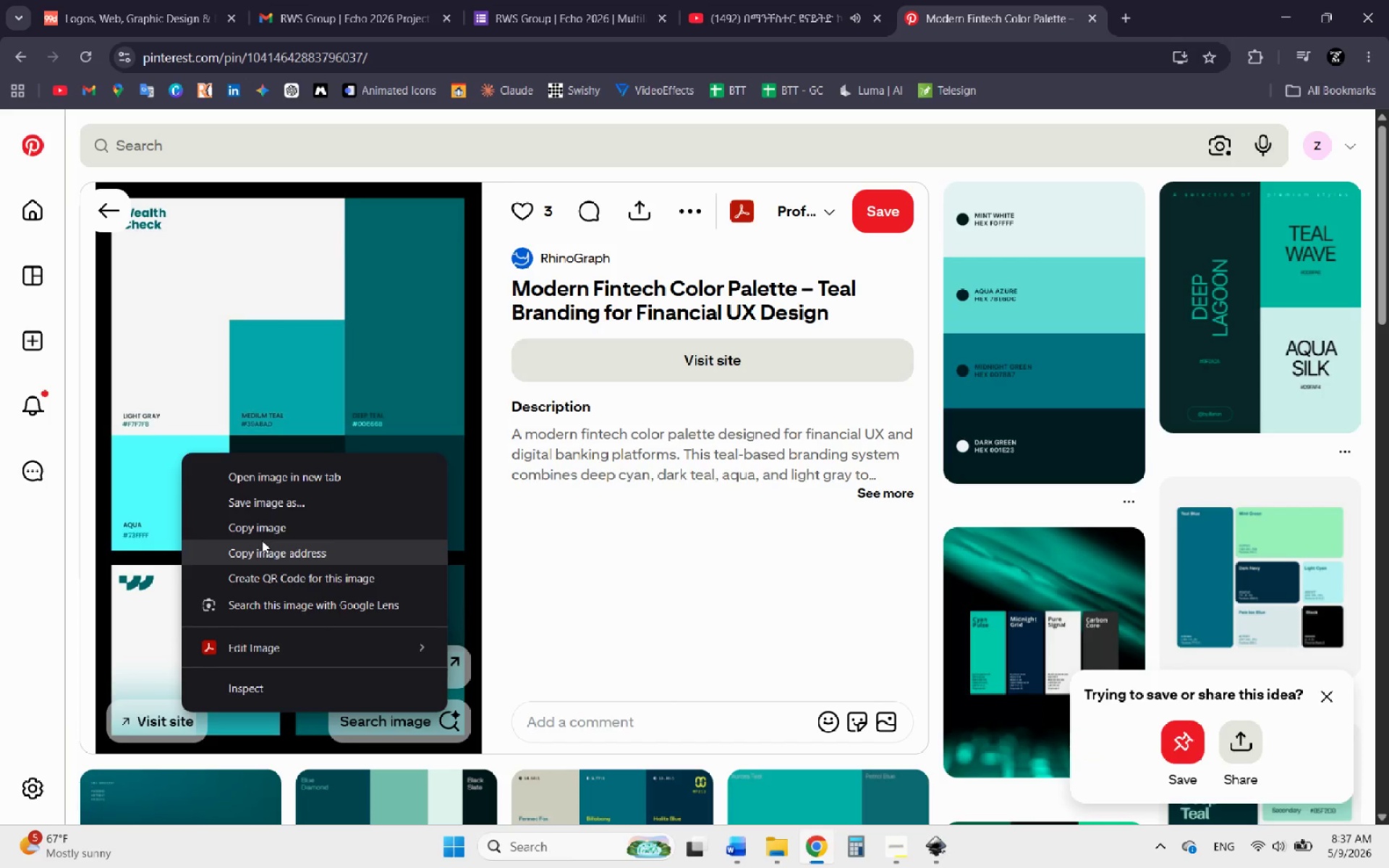 
left_click([267, 531])
 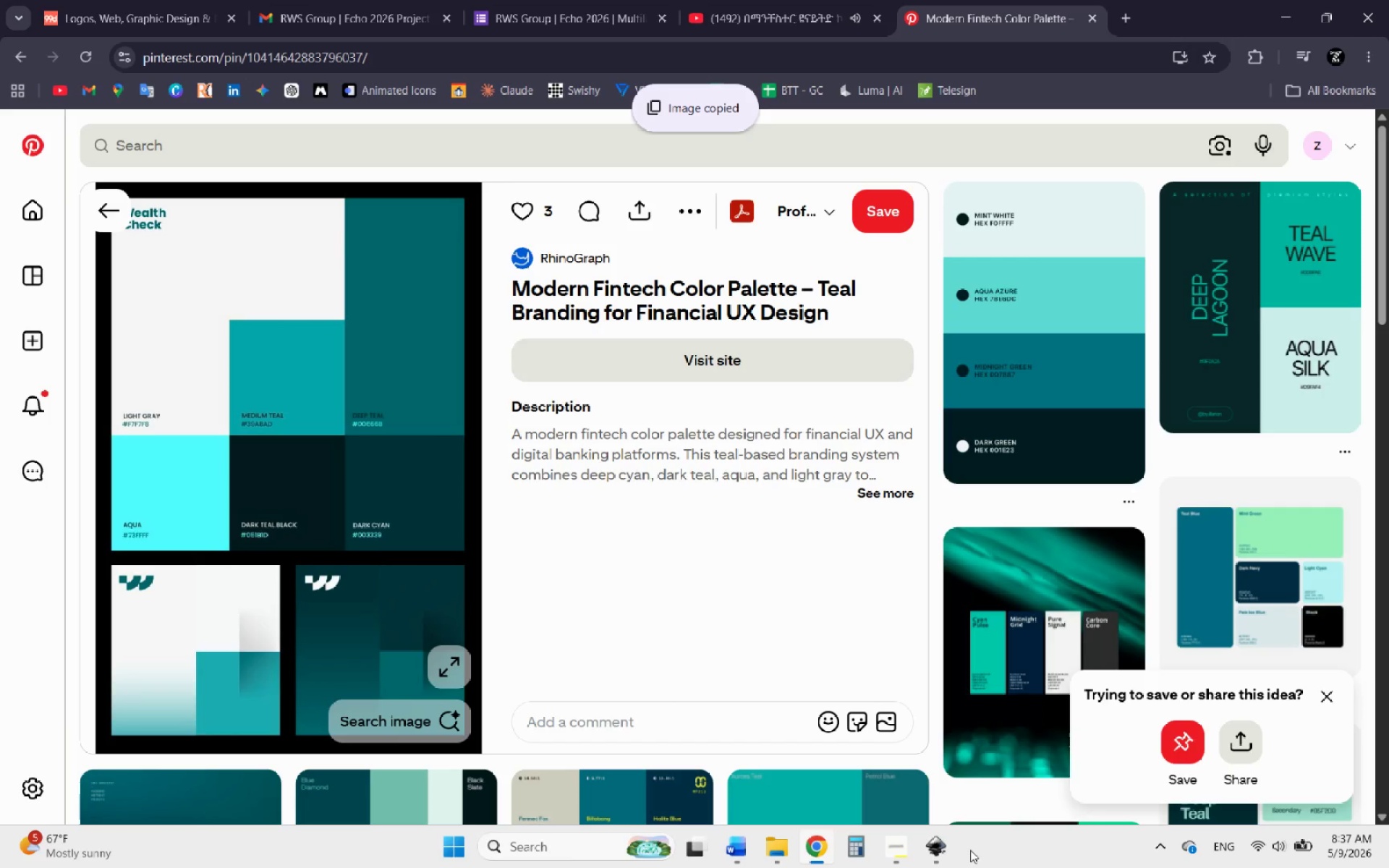 
left_click([942, 851])
 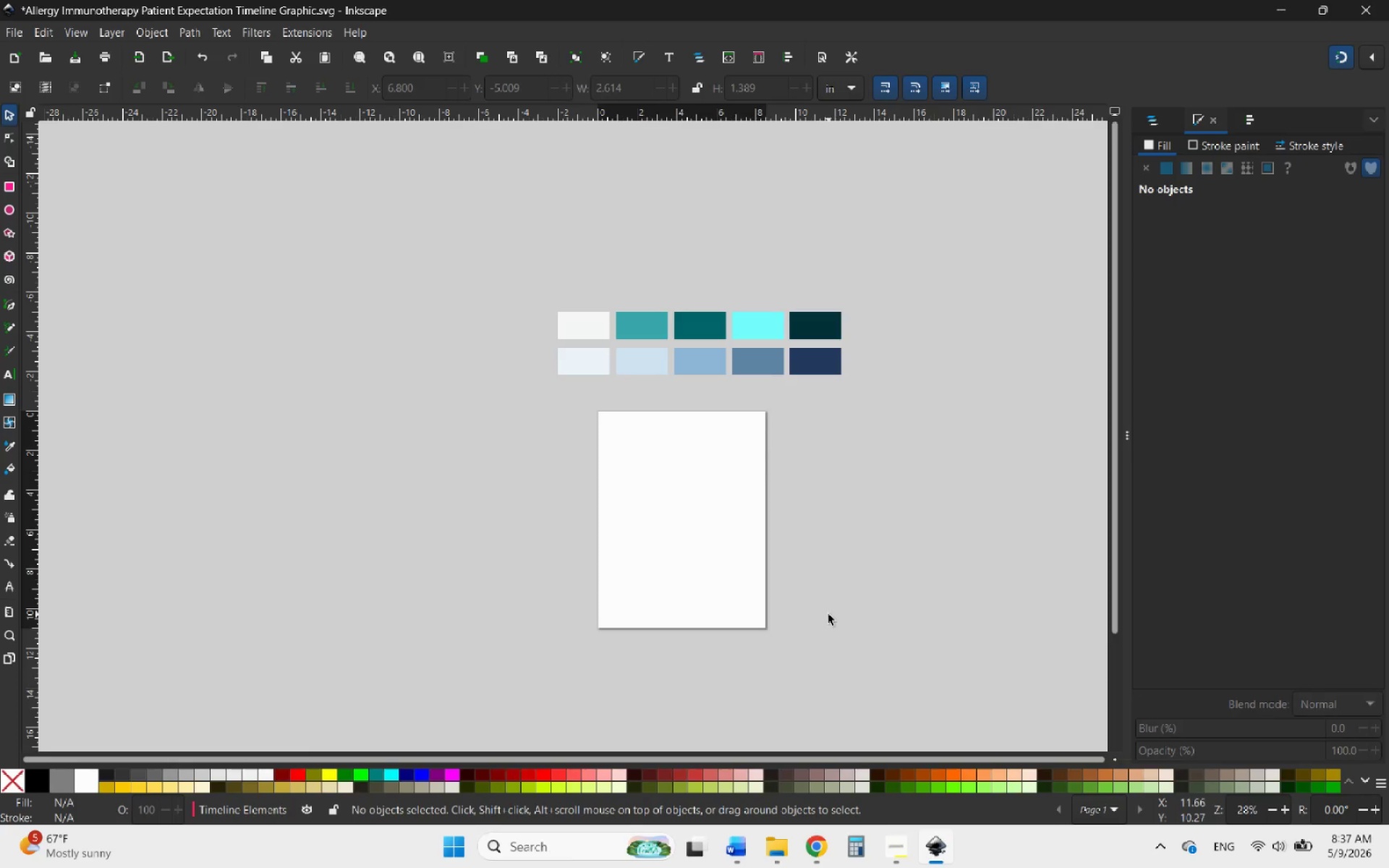 
left_click([828, 614])
 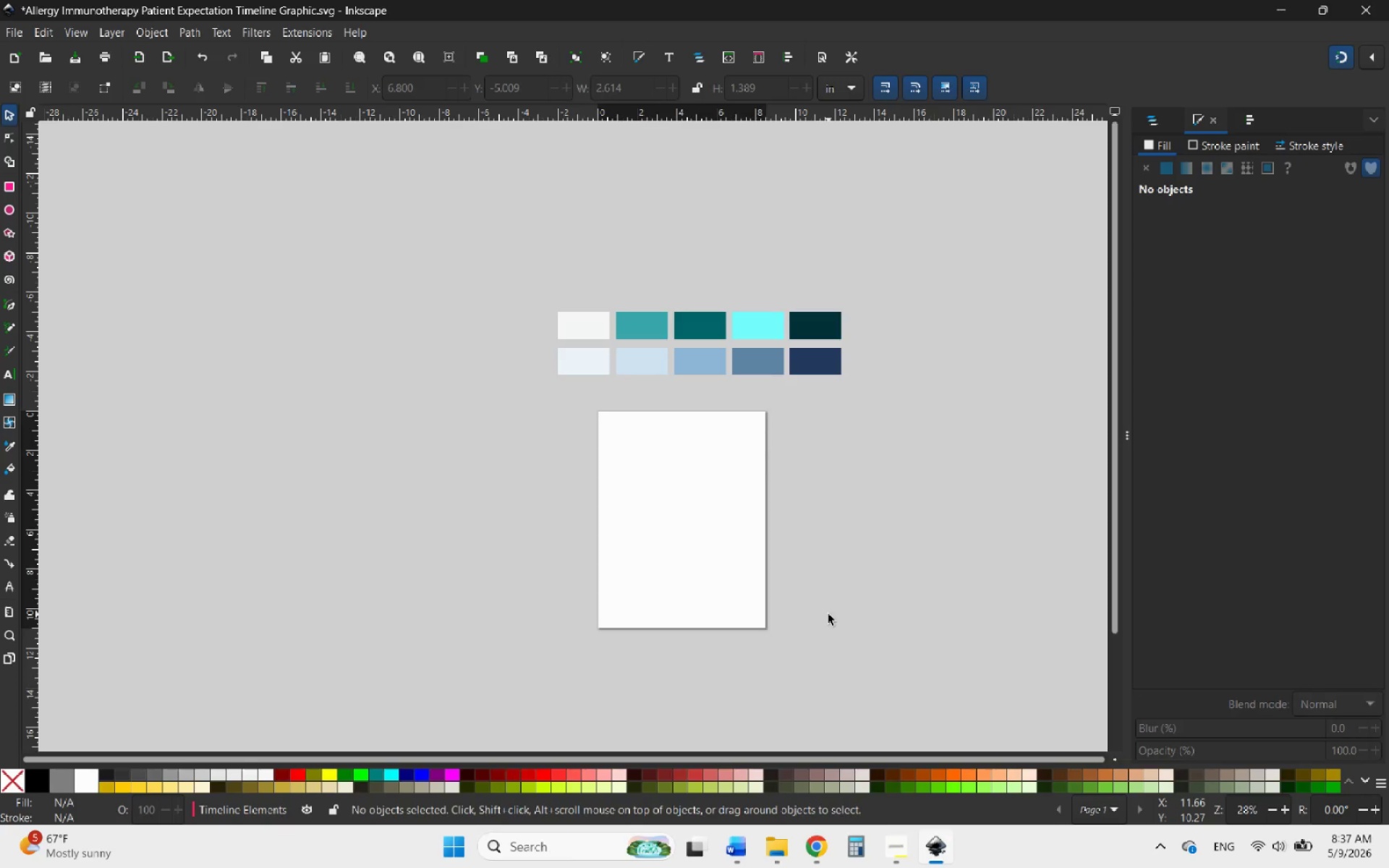 
key(Control+V)
 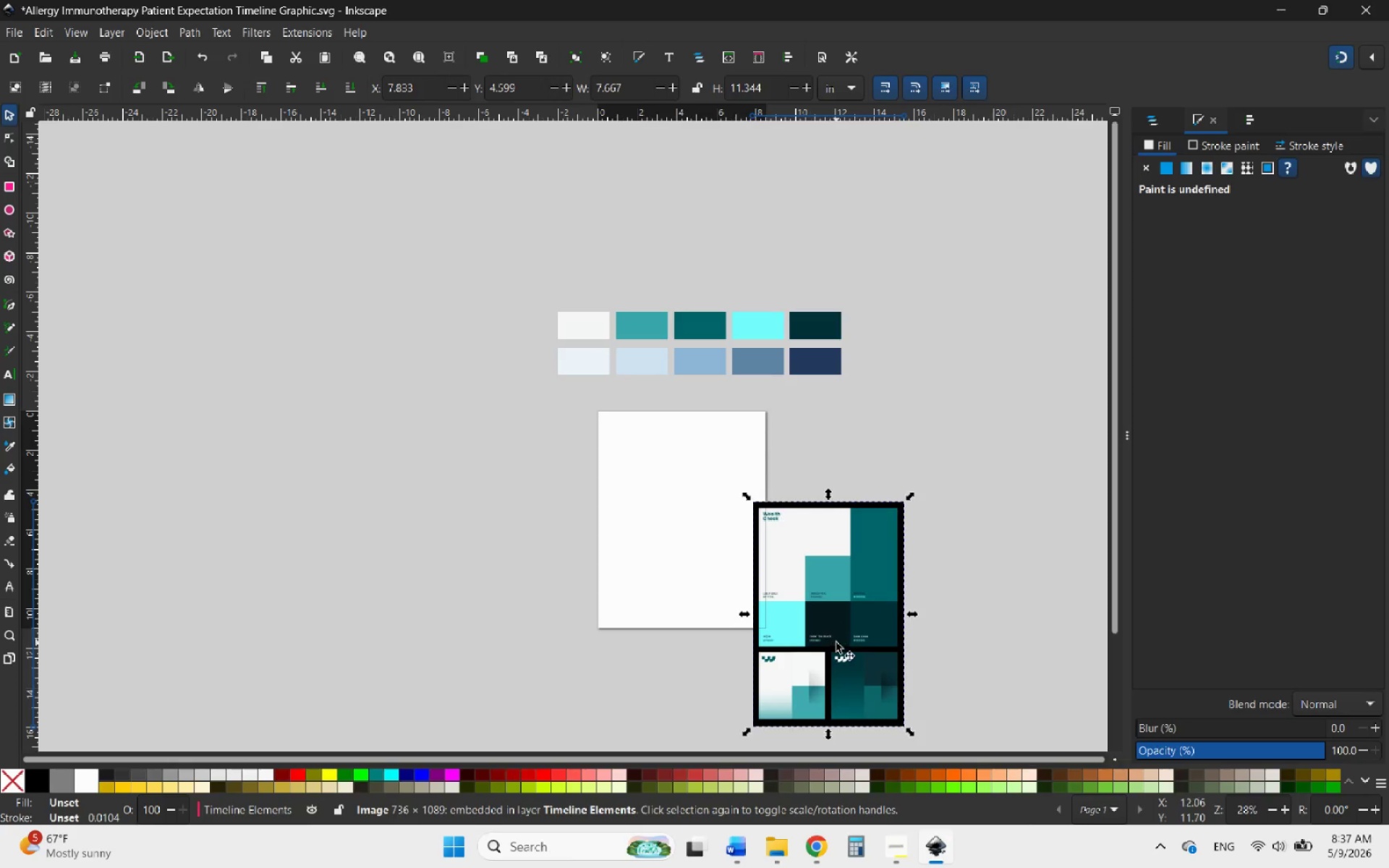 
left_click_drag(start_coordinate=[829, 638], to_coordinate=[421, 455])
 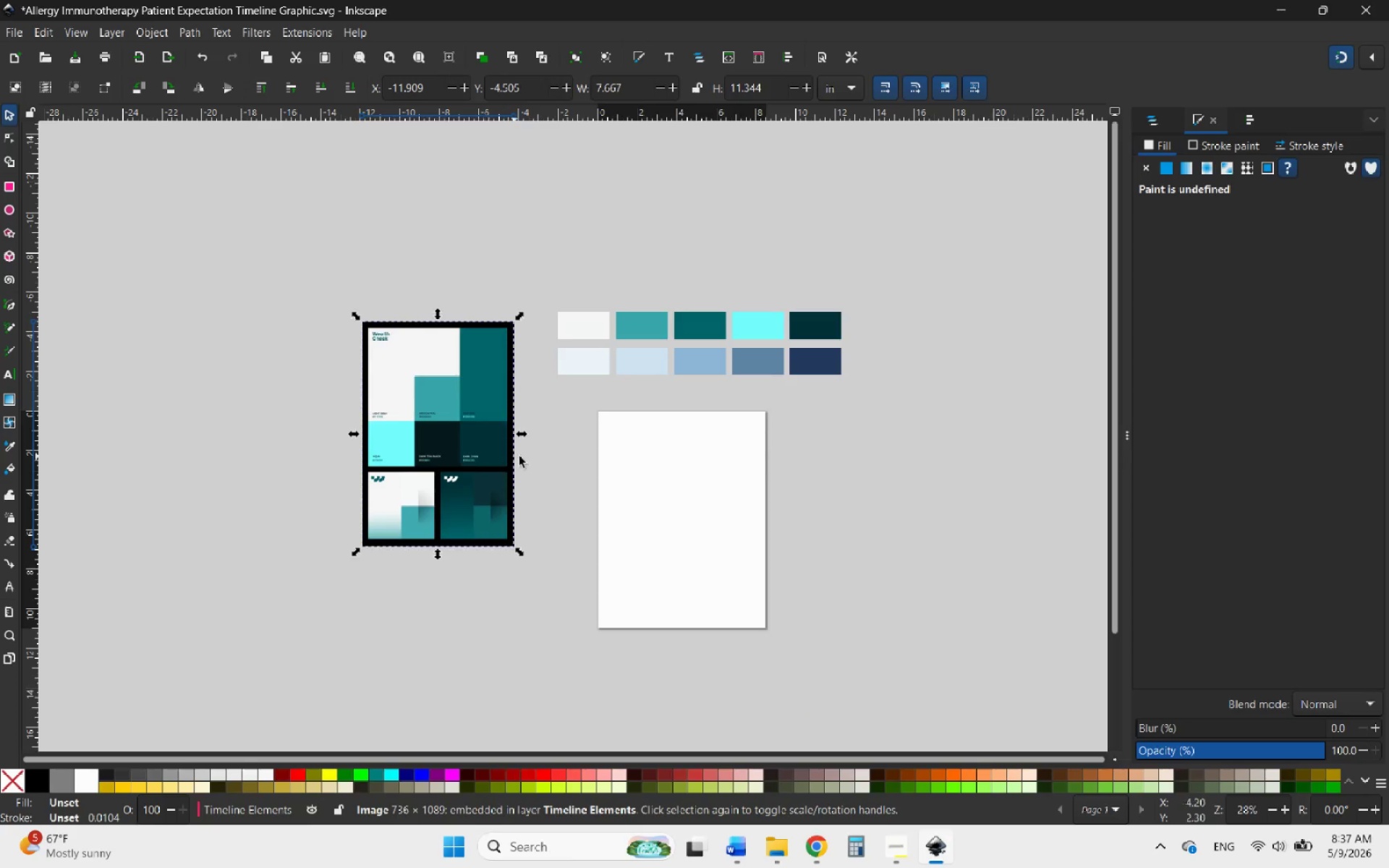 
hold_key(key=ControlLeft, duration=1.39)
scroll: coordinate [554, 433], scroll_direction: up, amount: 3.0
 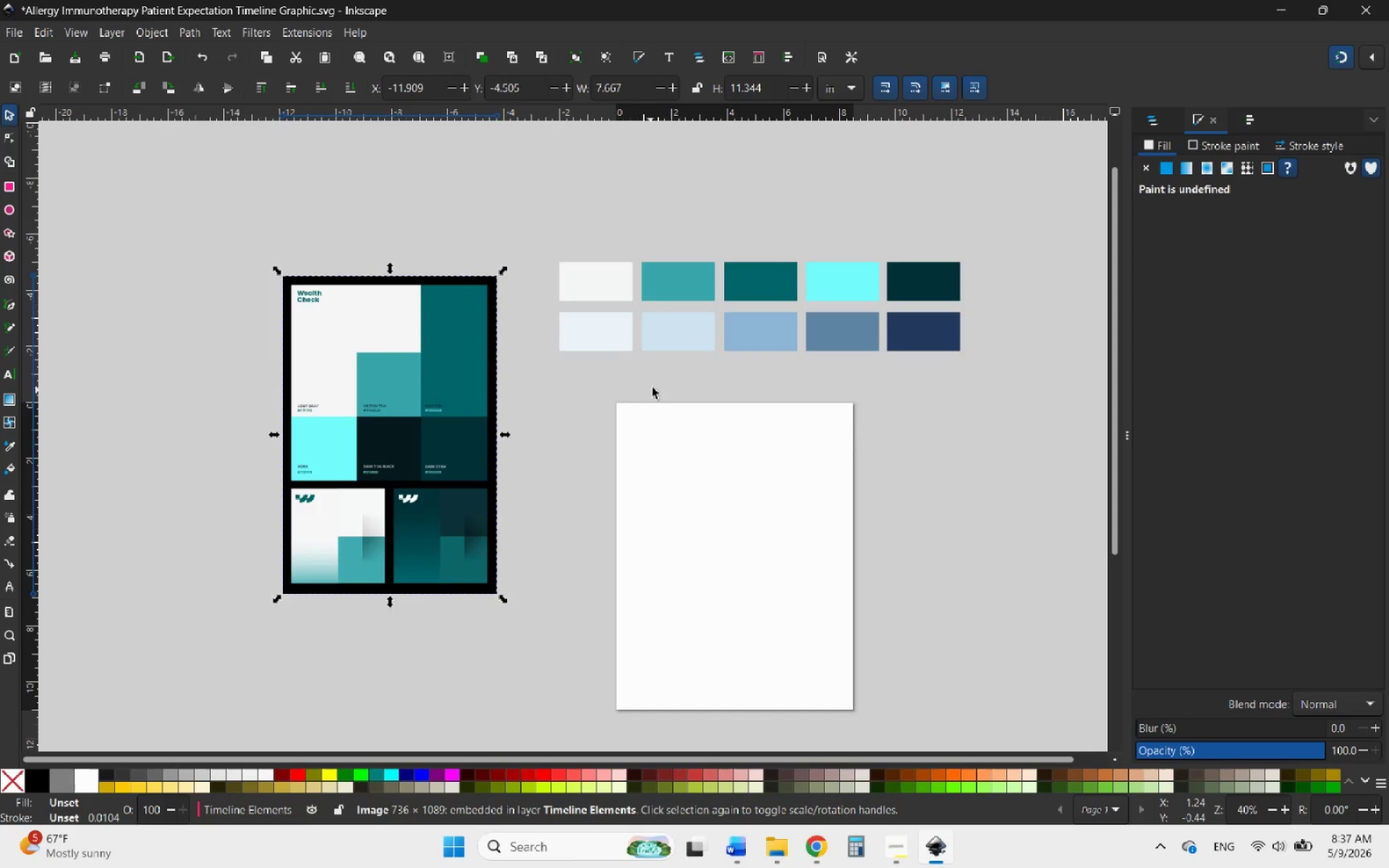 
hold_key(key=ControlLeft, duration=0.88)
scroll: coordinate [684, 418], scroll_direction: up, amount: 1.0
 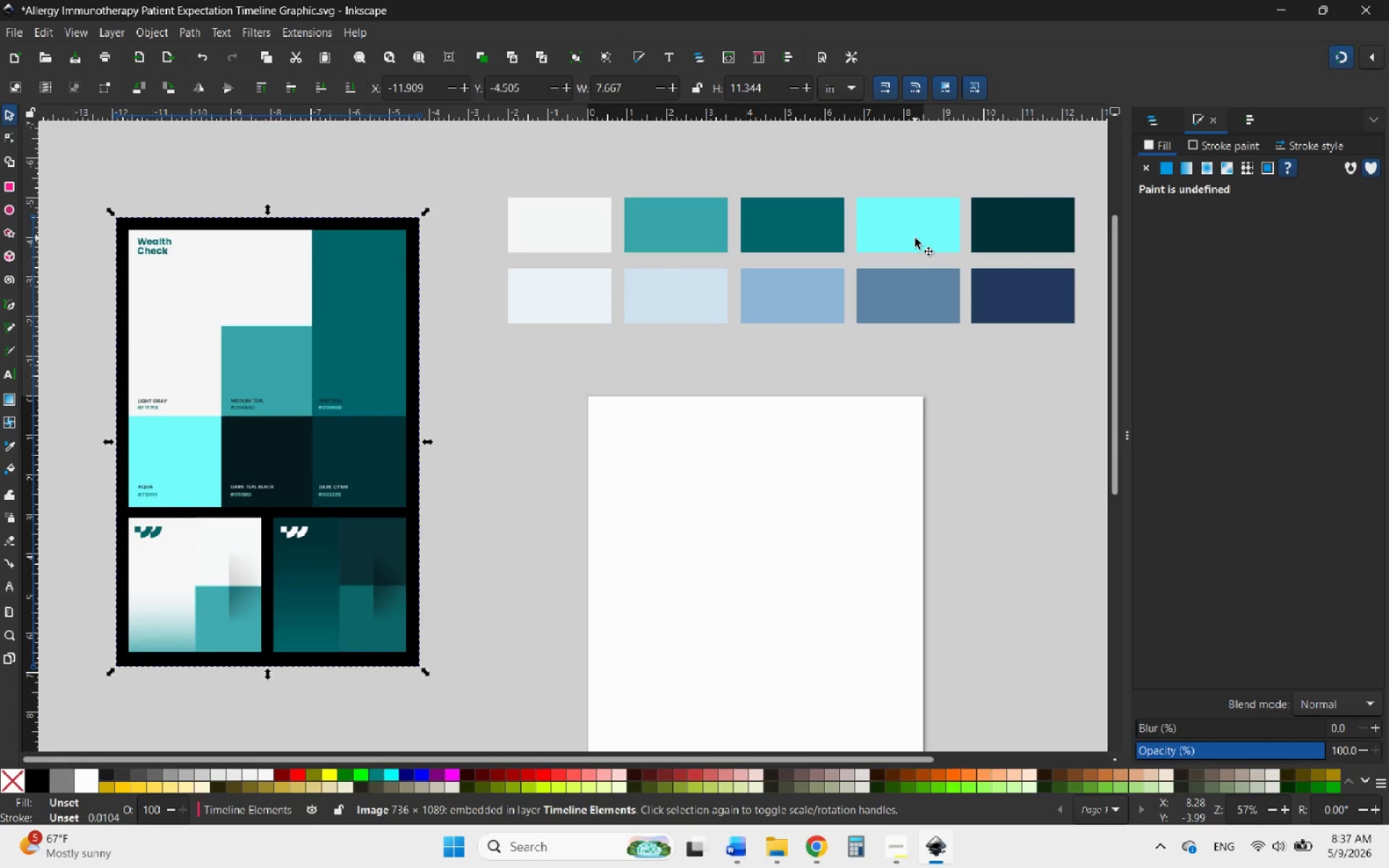 
left_click_drag(start_coordinate=[915, 237], to_coordinate=[671, 176])
 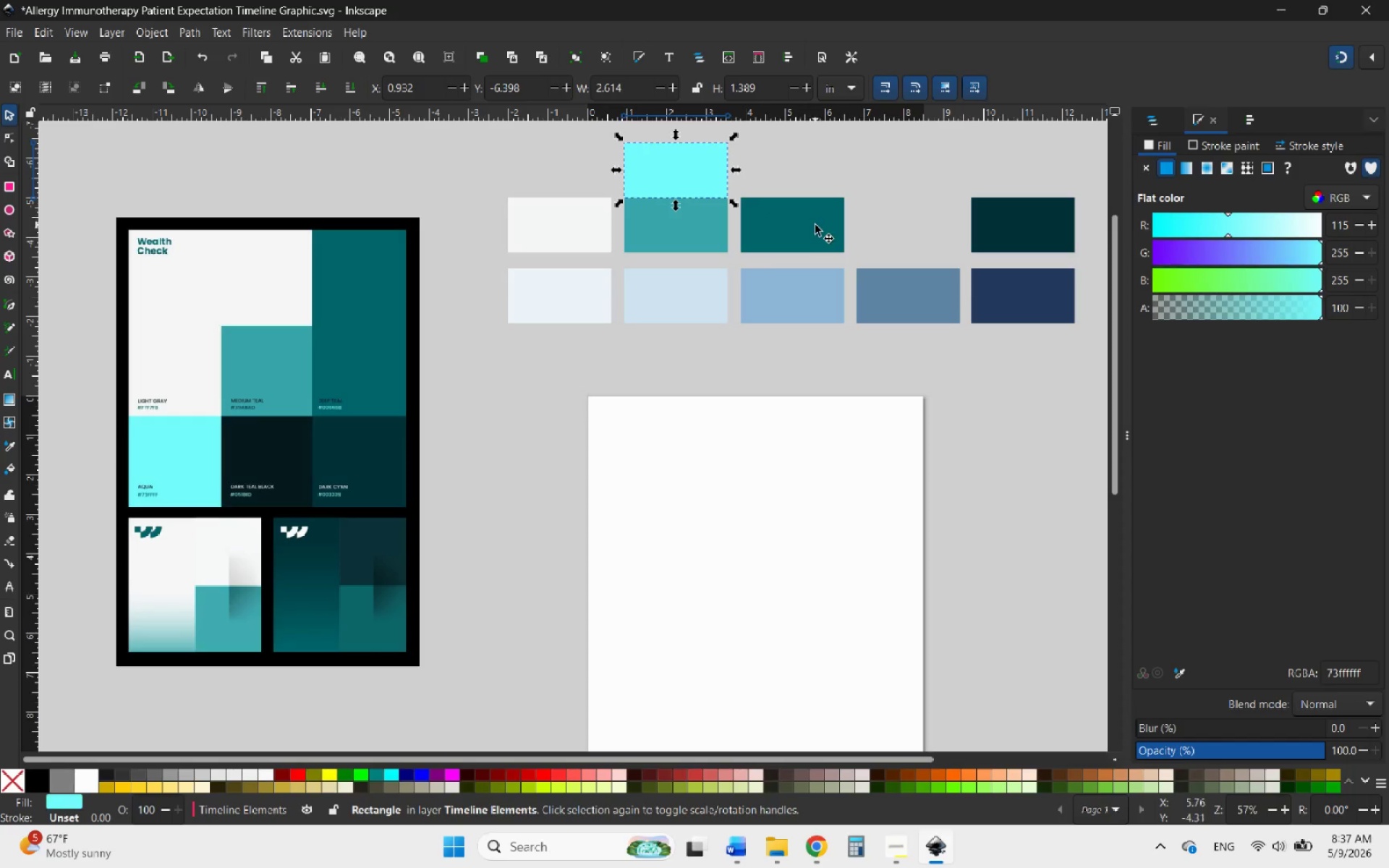 
left_click_drag(start_coordinate=[817, 225], to_coordinate=[930, 224])
 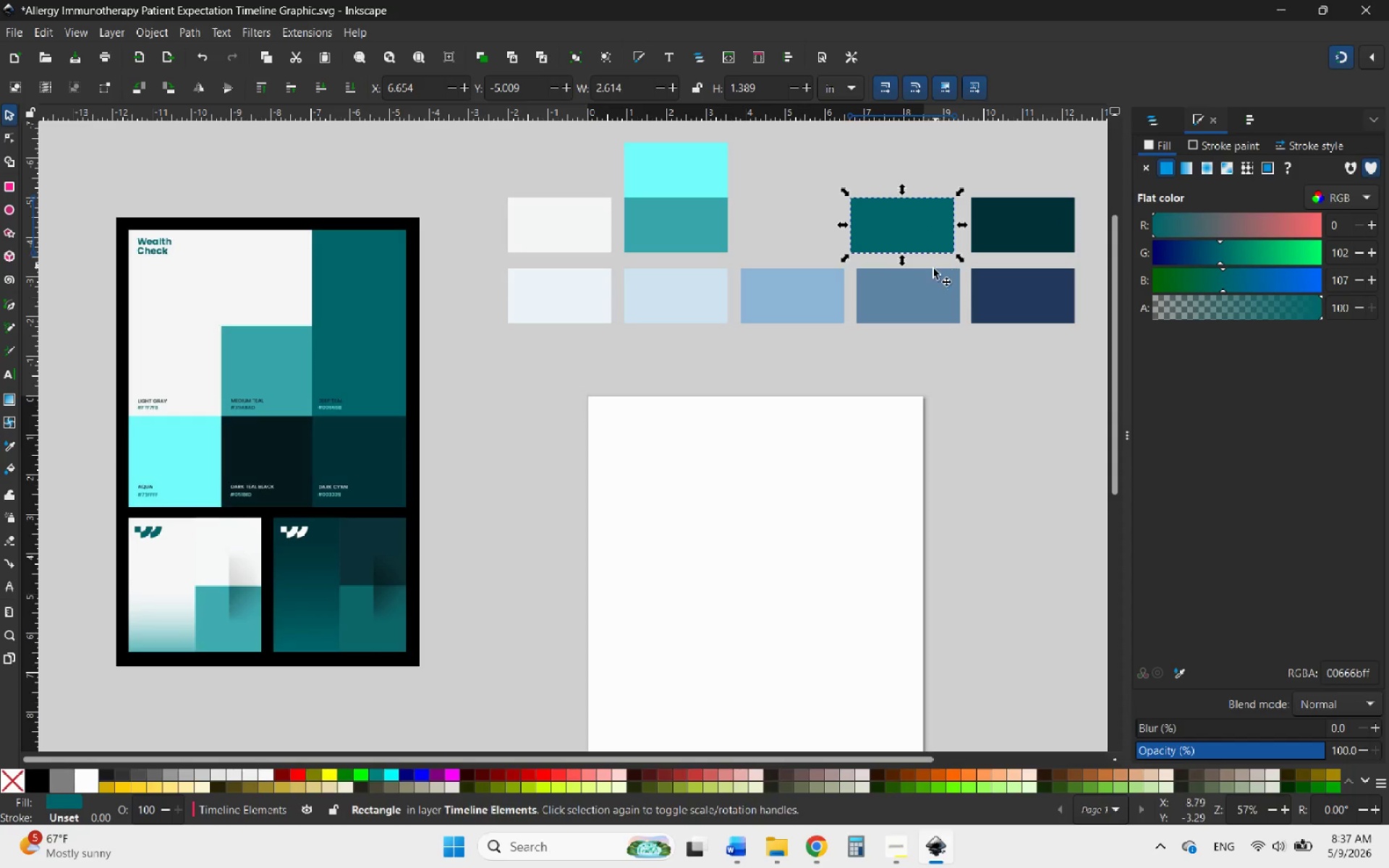 
hold_key(key=ControlLeft, duration=1.88)
 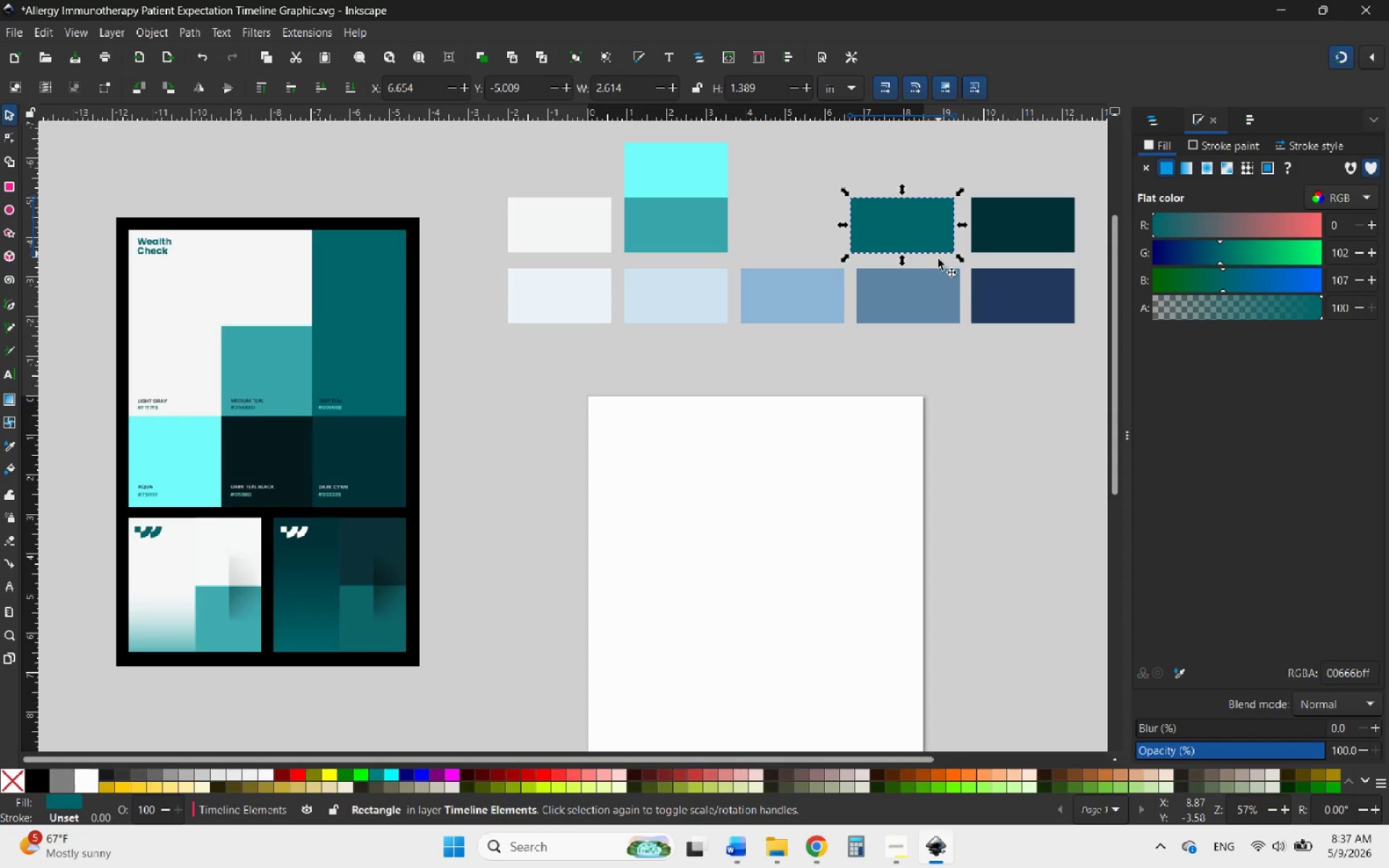 
hold_key(key=ControlLeft, duration=0.83)
scroll: coordinate [940, 220], scroll_direction: up, amount: 2.0
 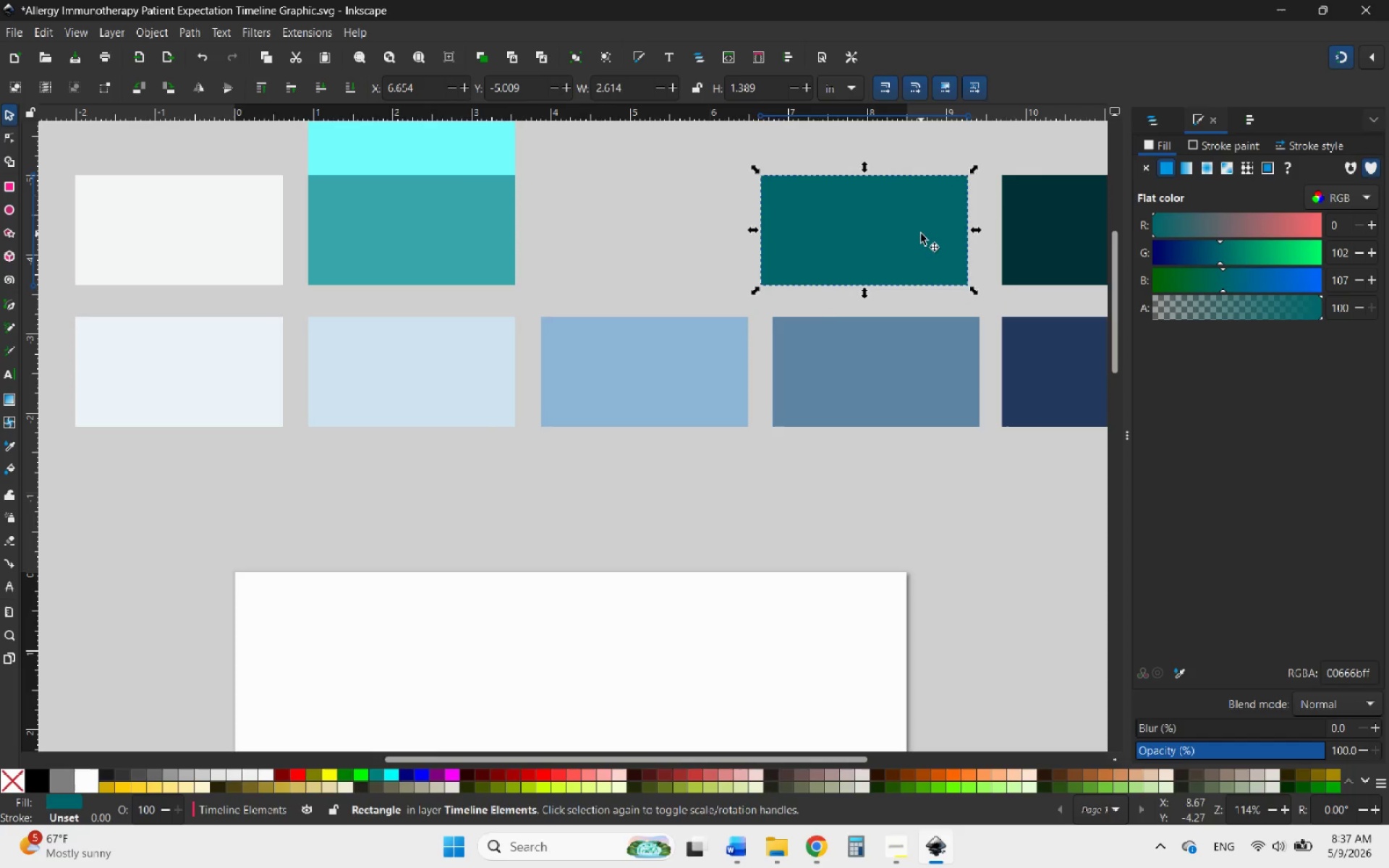 
left_click_drag(start_coordinate=[921, 234], to_coordinate=[933, 234])
 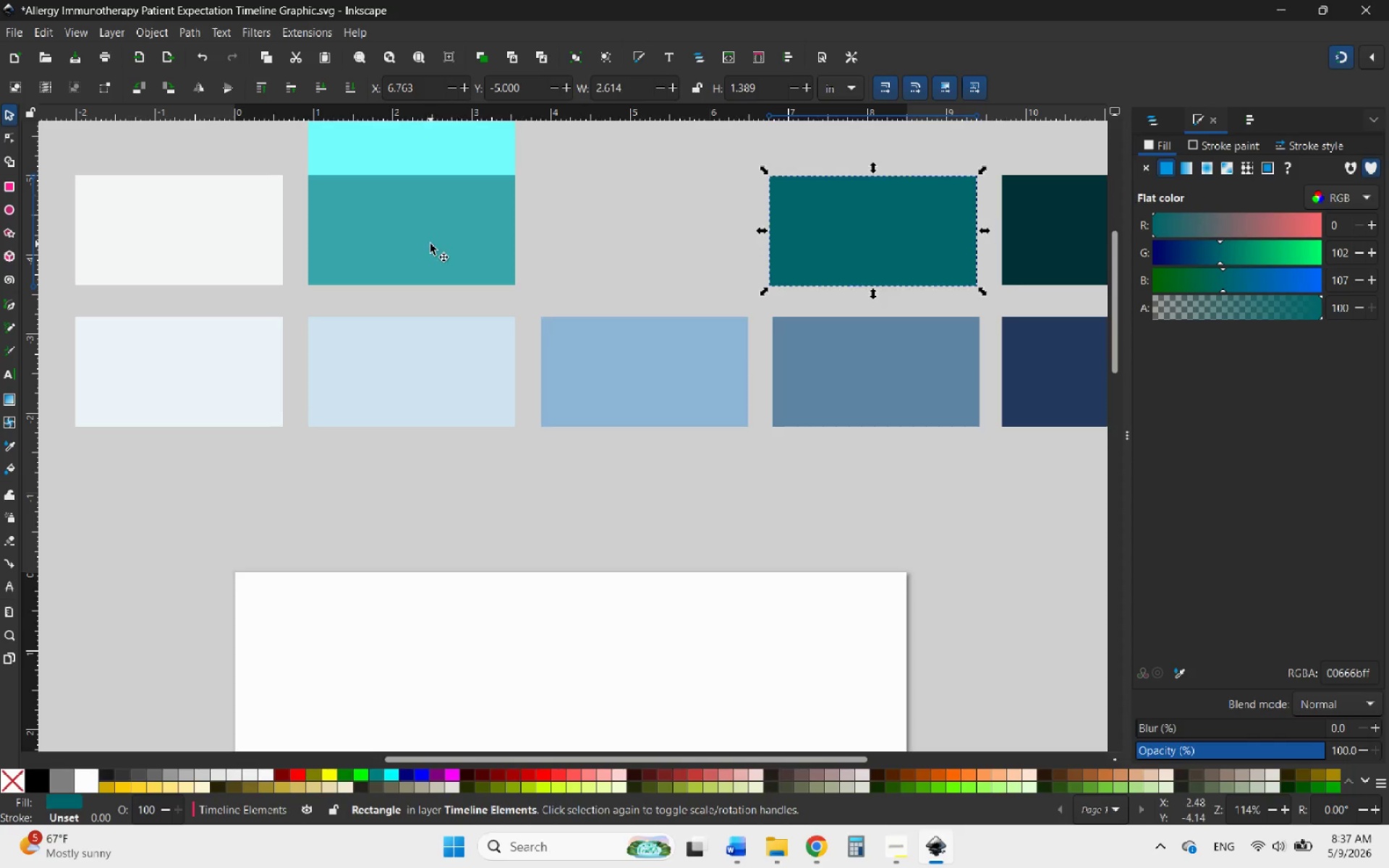 
left_click_drag(start_coordinate=[430, 244], to_coordinate=[667, 244])
 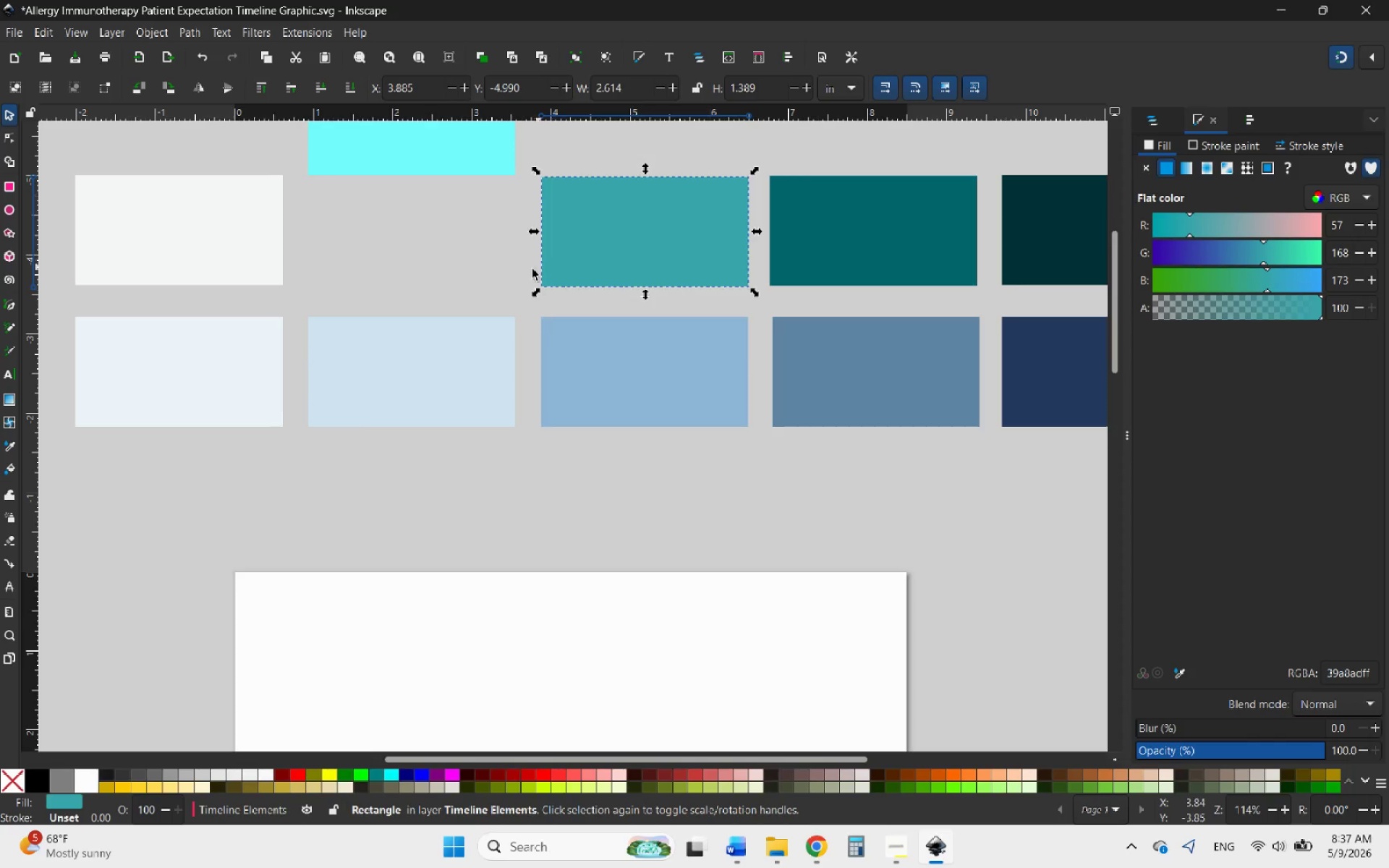 
scroll: coordinate [479, 289], scroll_direction: up, amount: 2.0
 